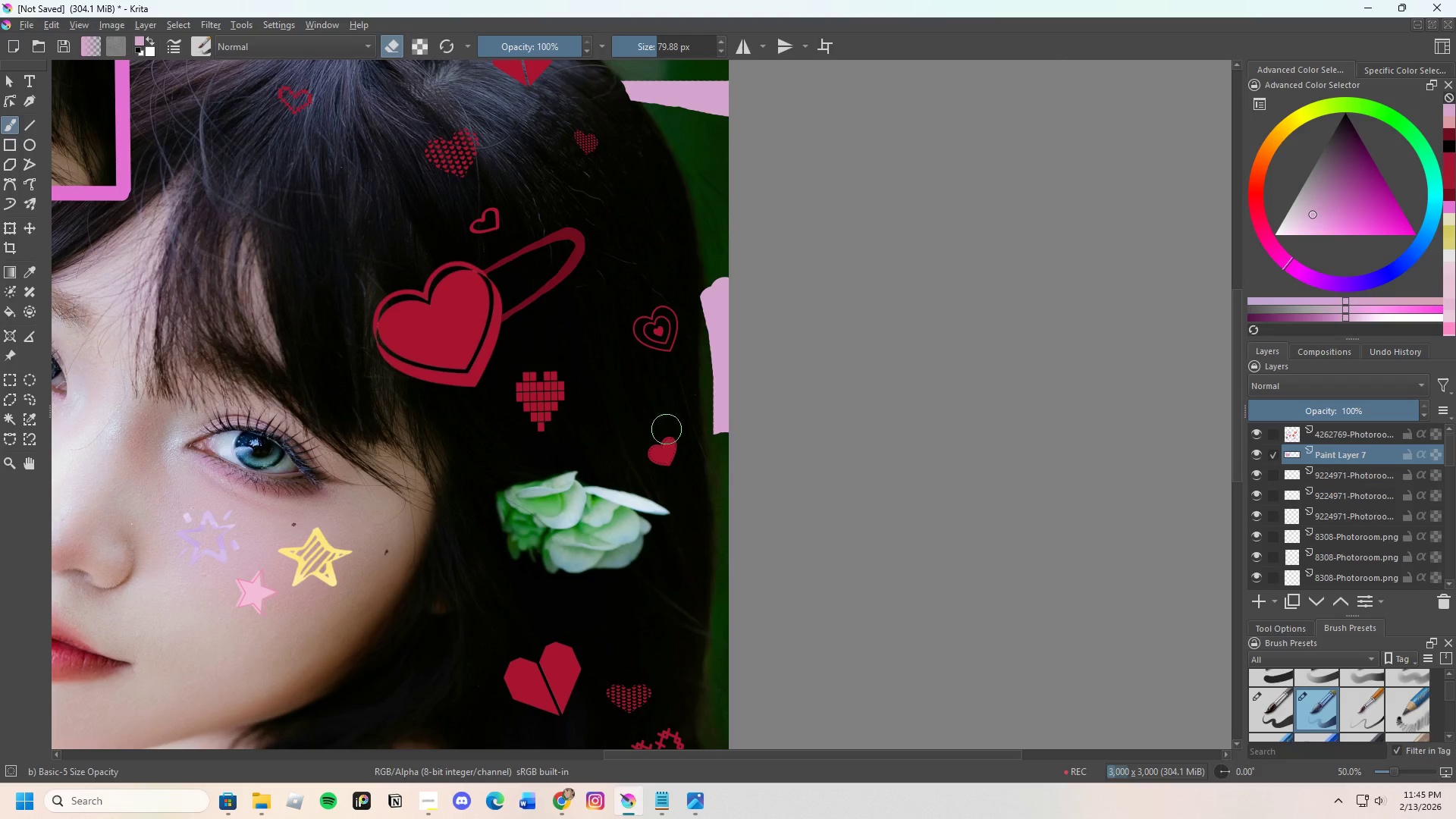 
key(E)
 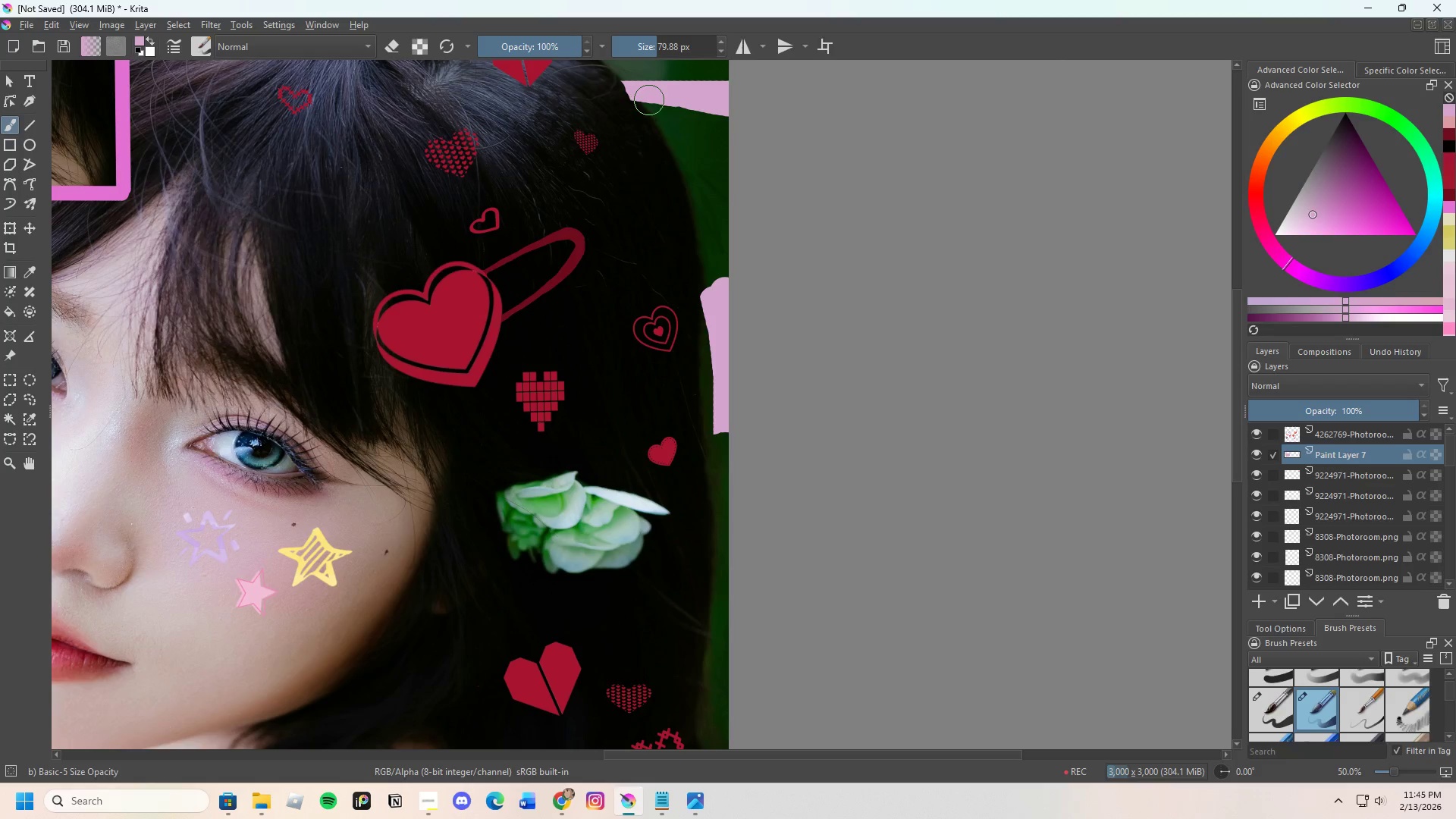 
left_click_drag(start_coordinate=[651, 97], to_coordinate=[714, 124])
 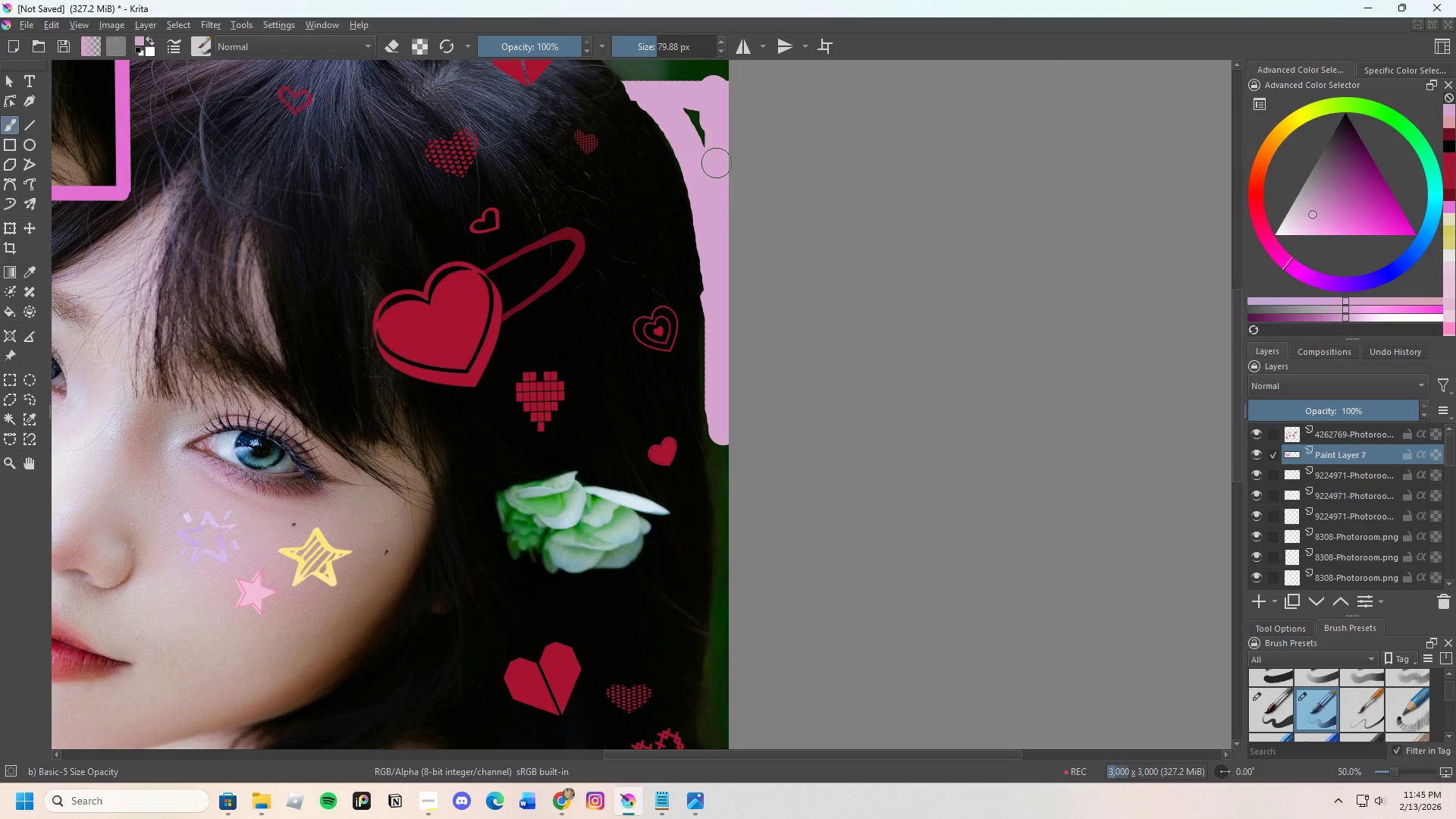 
key(Control+Z)
 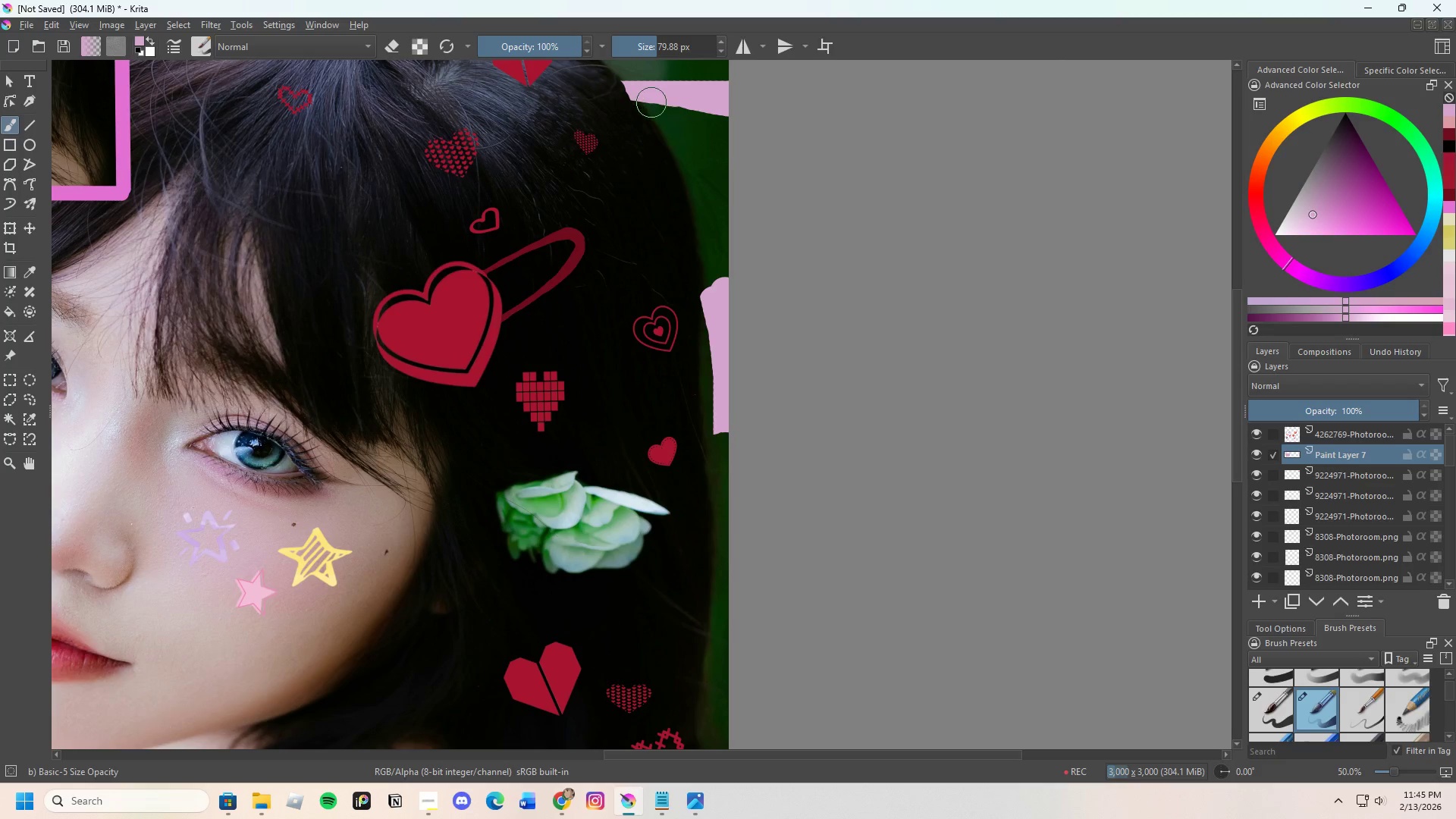 
left_click_drag(start_coordinate=[649, 99], to_coordinate=[717, 173])
 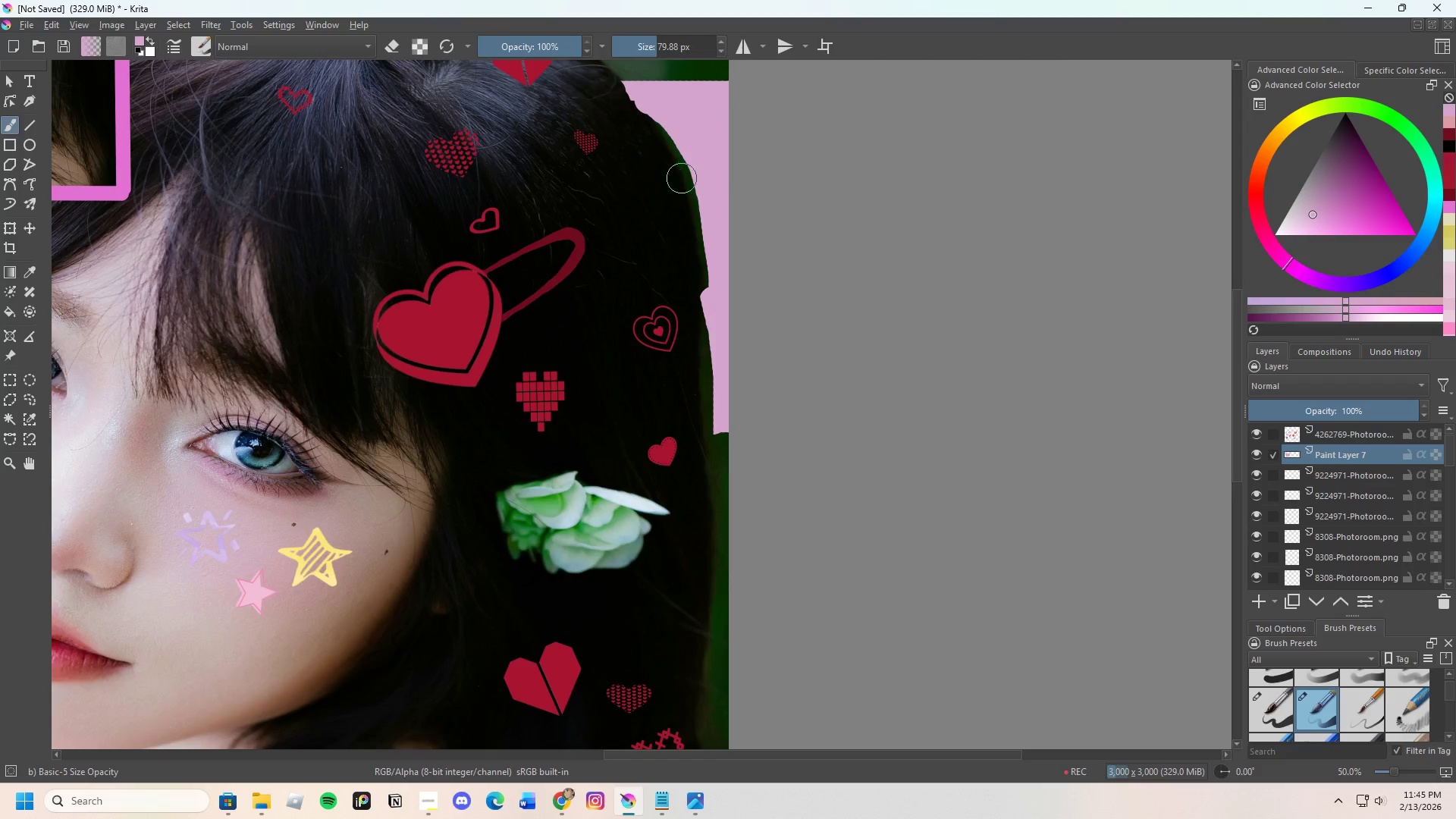 
scroll: coordinate [676, 234], scroll_direction: down, amount: 3.0
 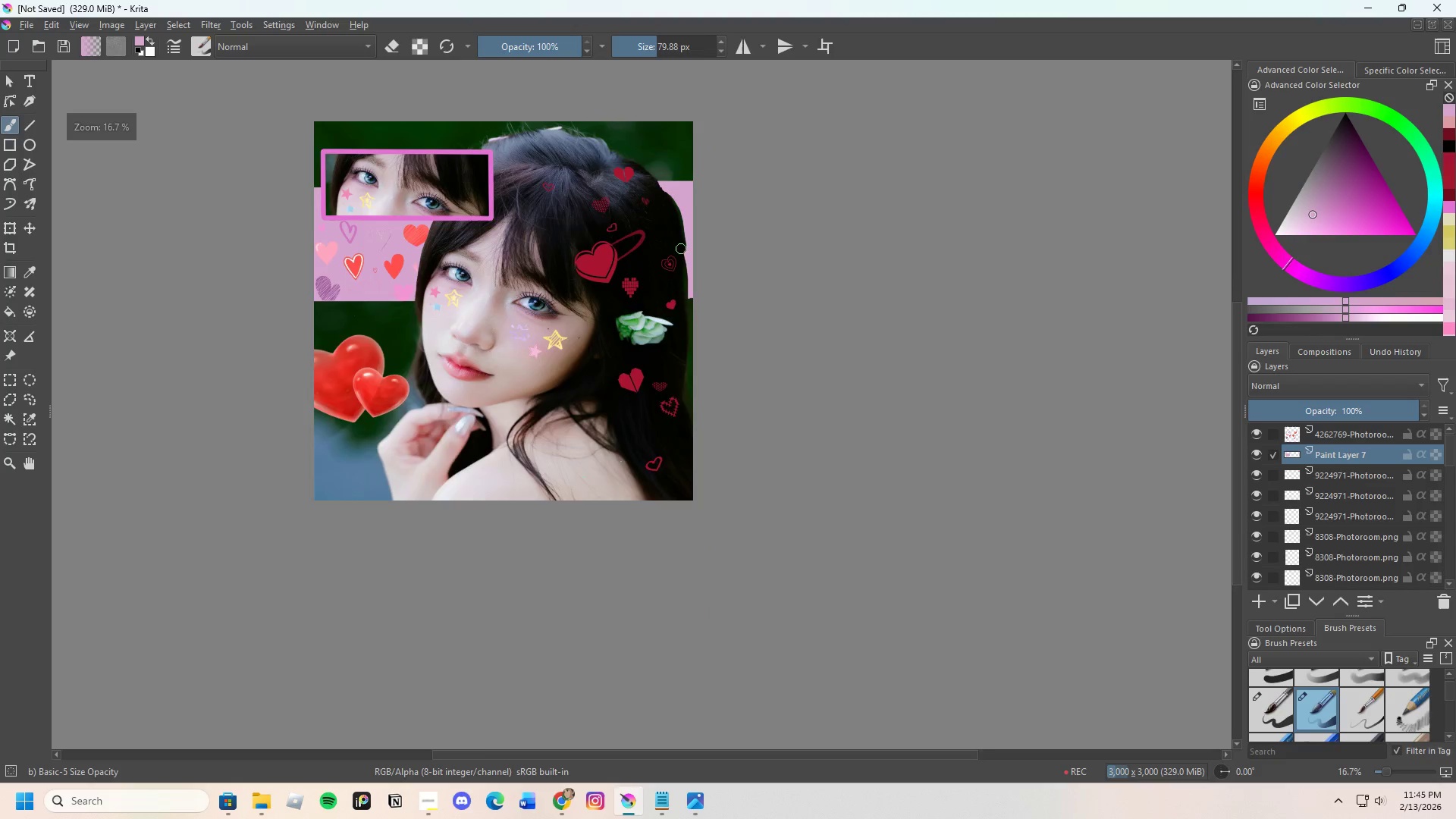 
scroll: coordinate [675, 145], scroll_direction: up, amount: 4.0
 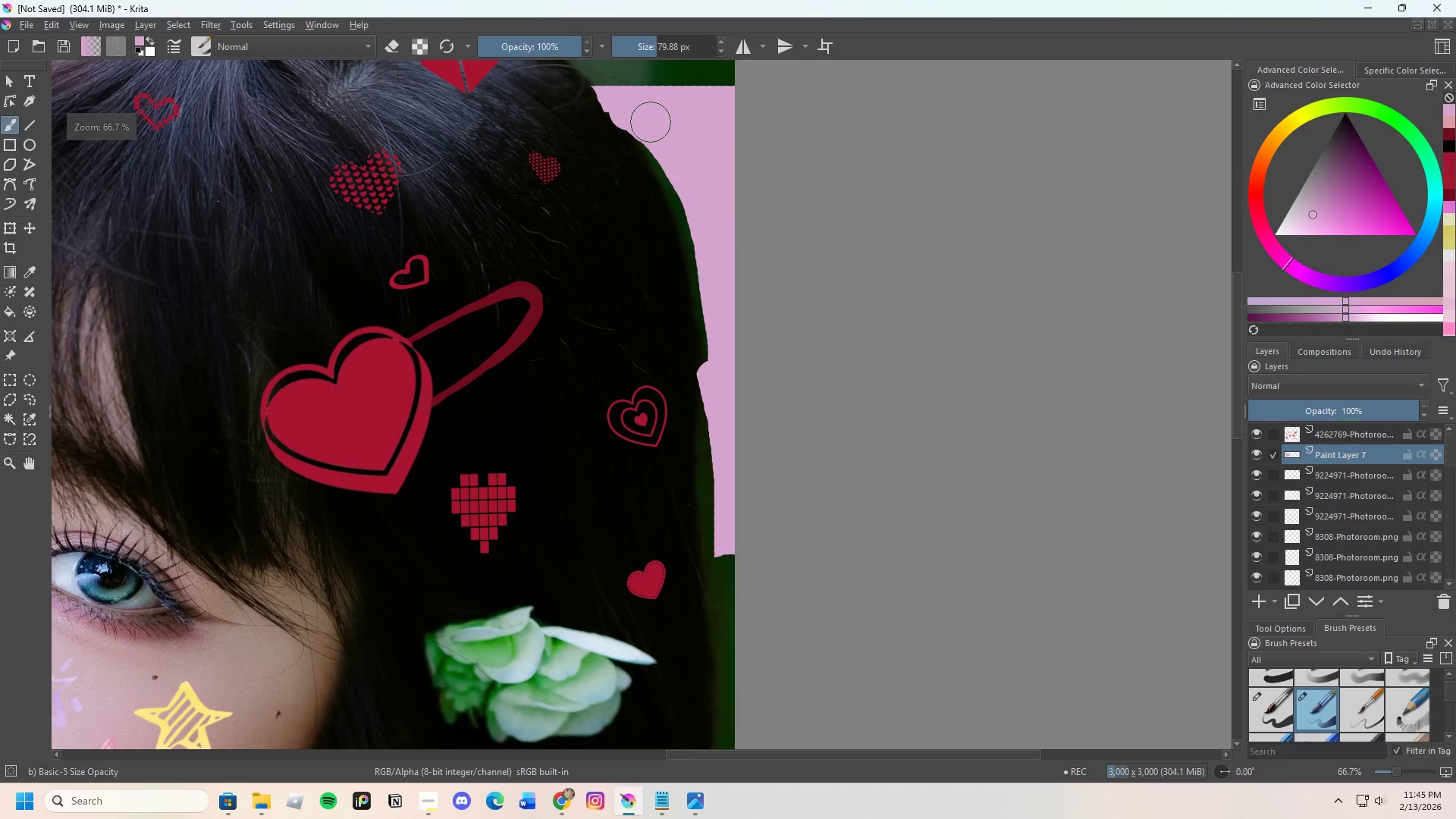 
left_click_drag(start_coordinate=[643, 119], to_coordinate=[736, 504])
 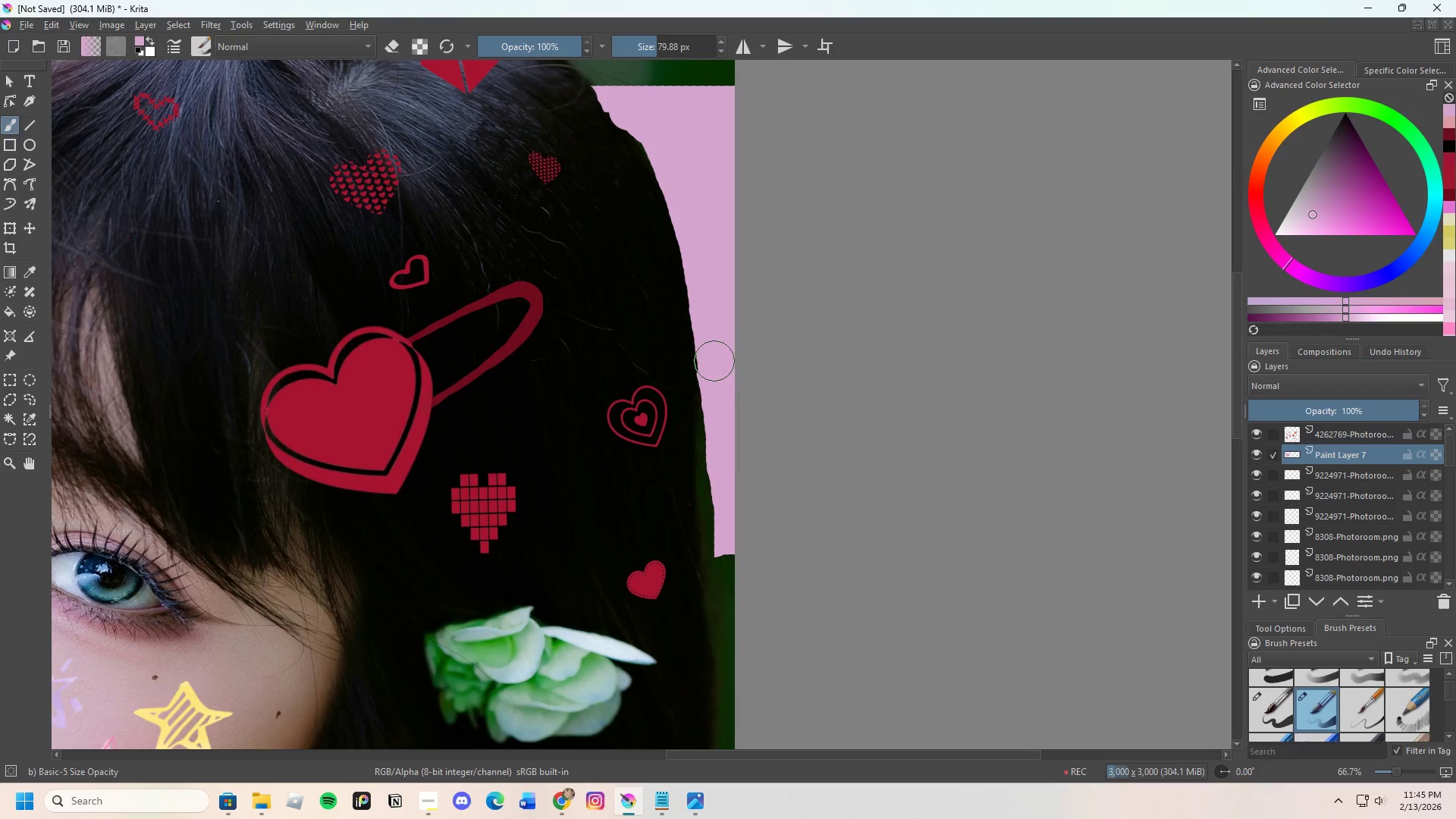 
left_click_drag(start_coordinate=[708, 347], to_coordinate=[689, 258])
 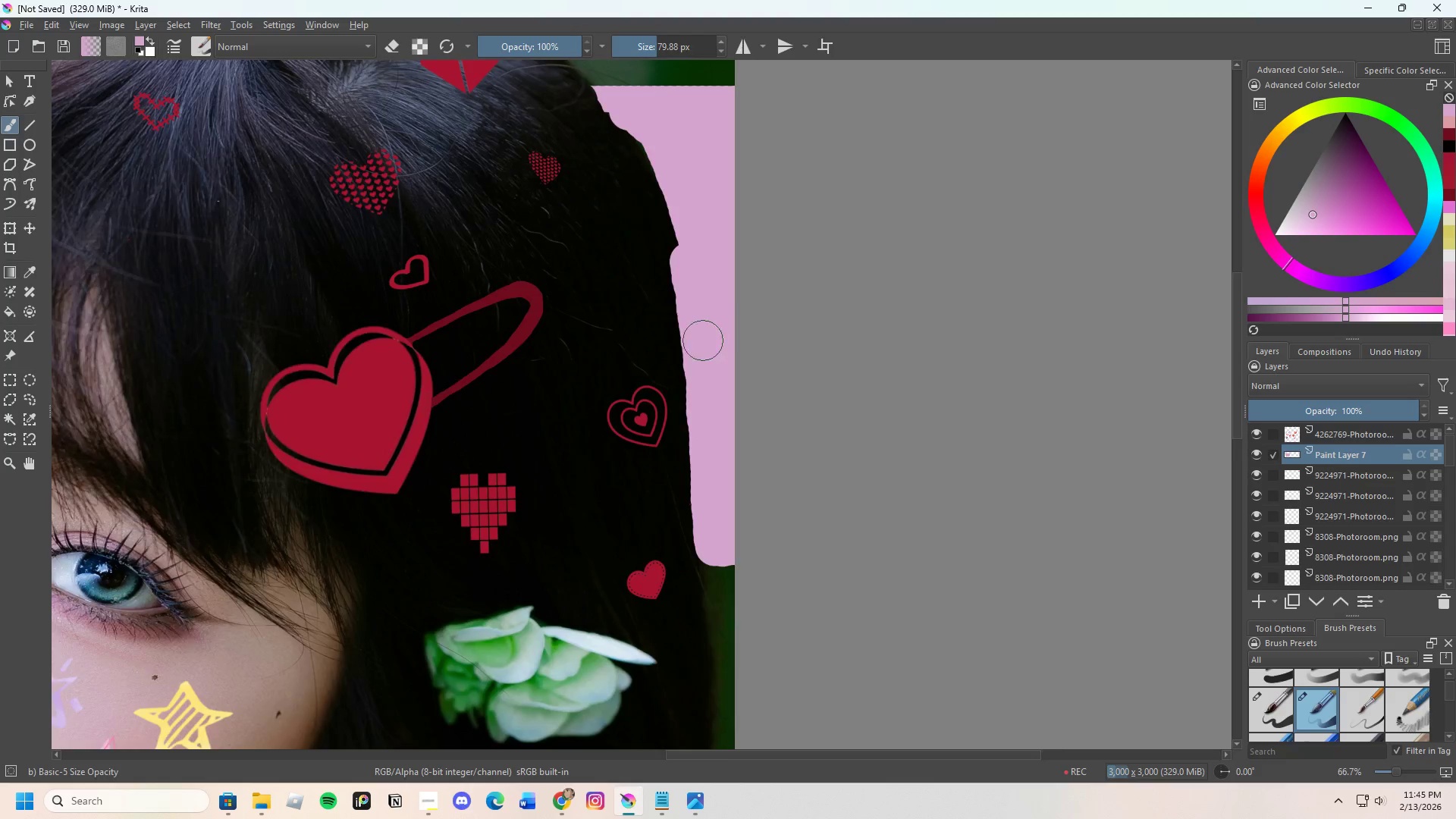 
scroll: coordinate [703, 341], scroll_direction: down, amount: 1.0
 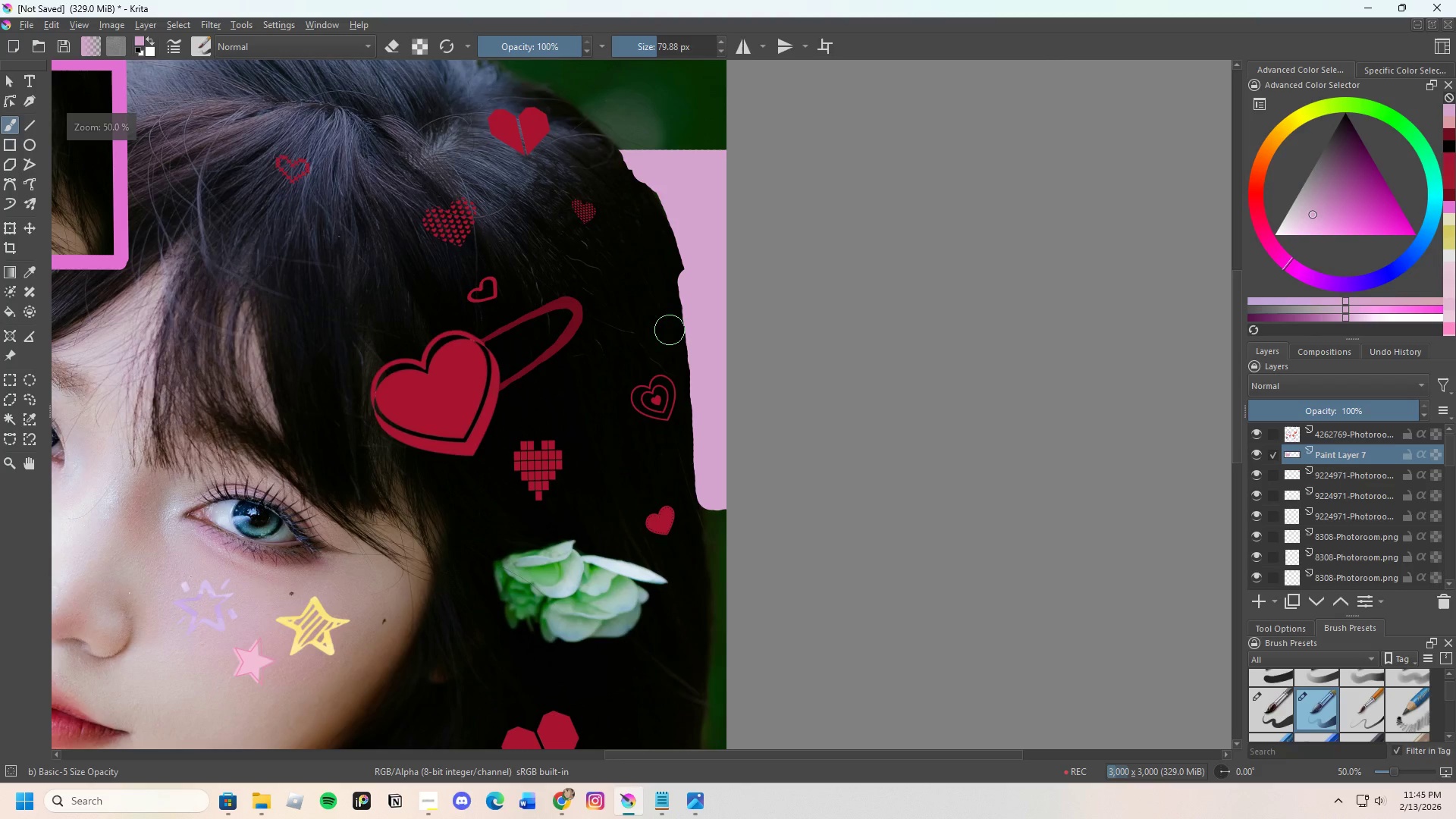 
key(D)
 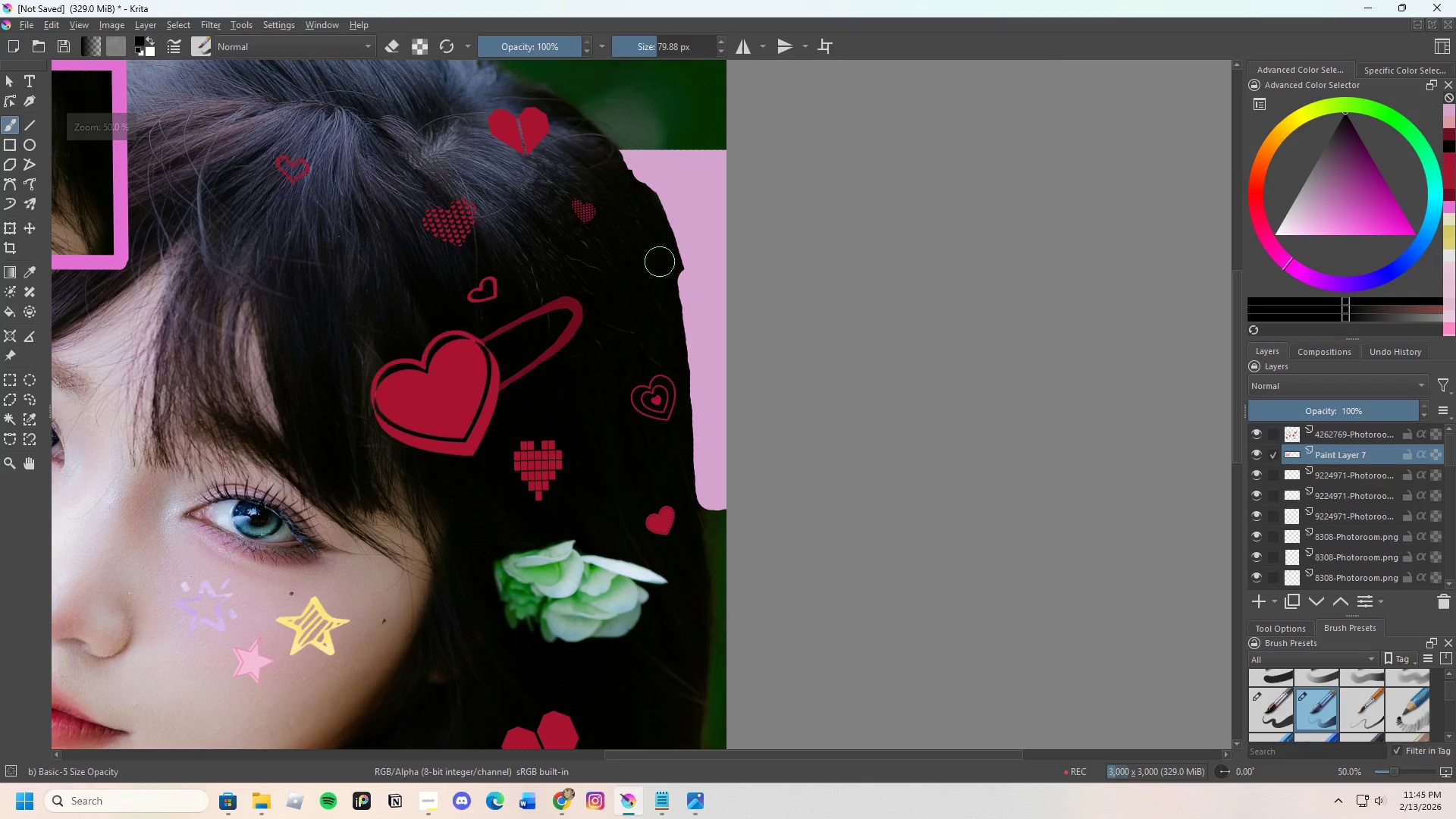 
left_click_drag(start_coordinate=[663, 262], to_coordinate=[765, 516])
 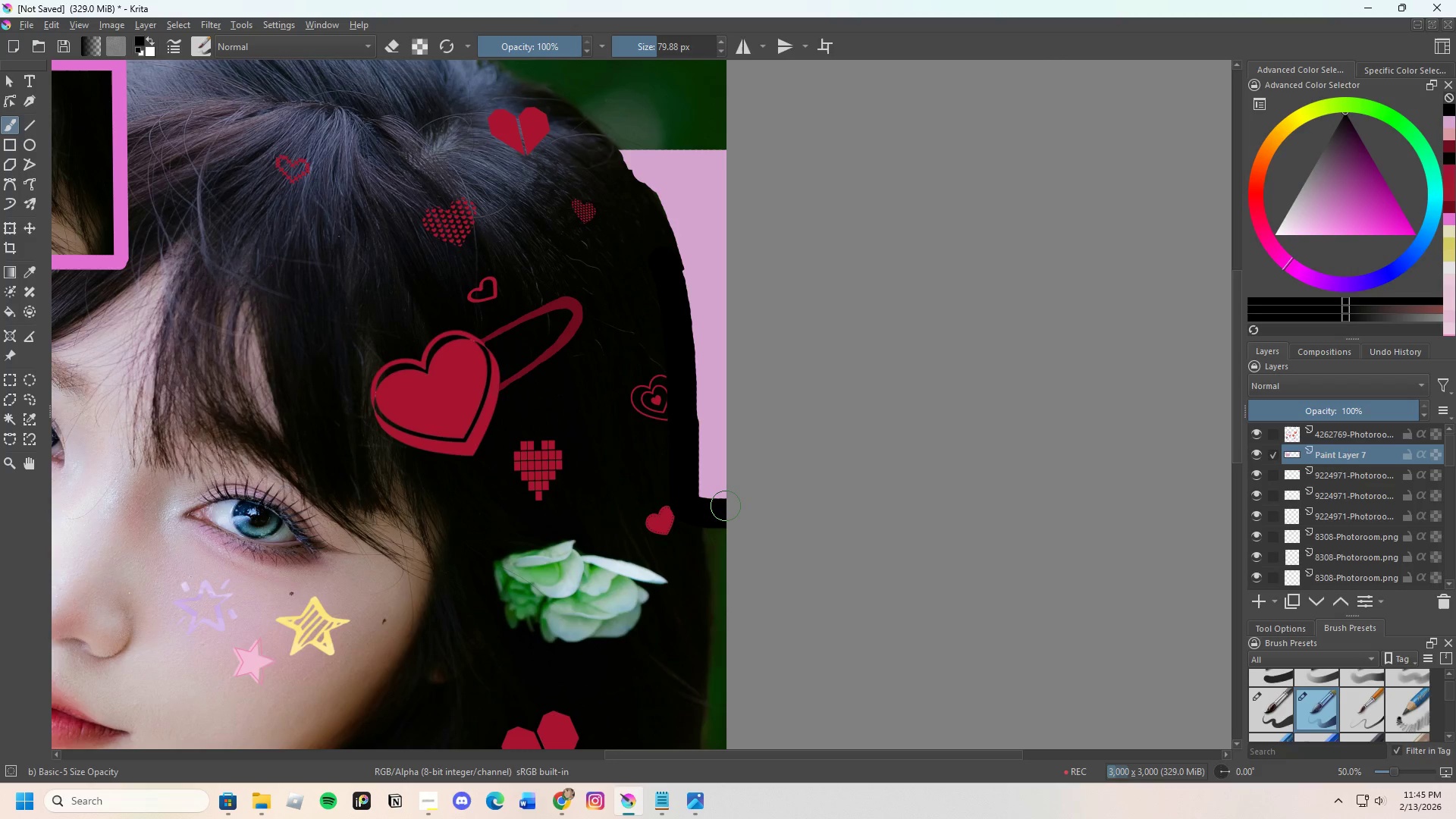 
key(Control+Z)
 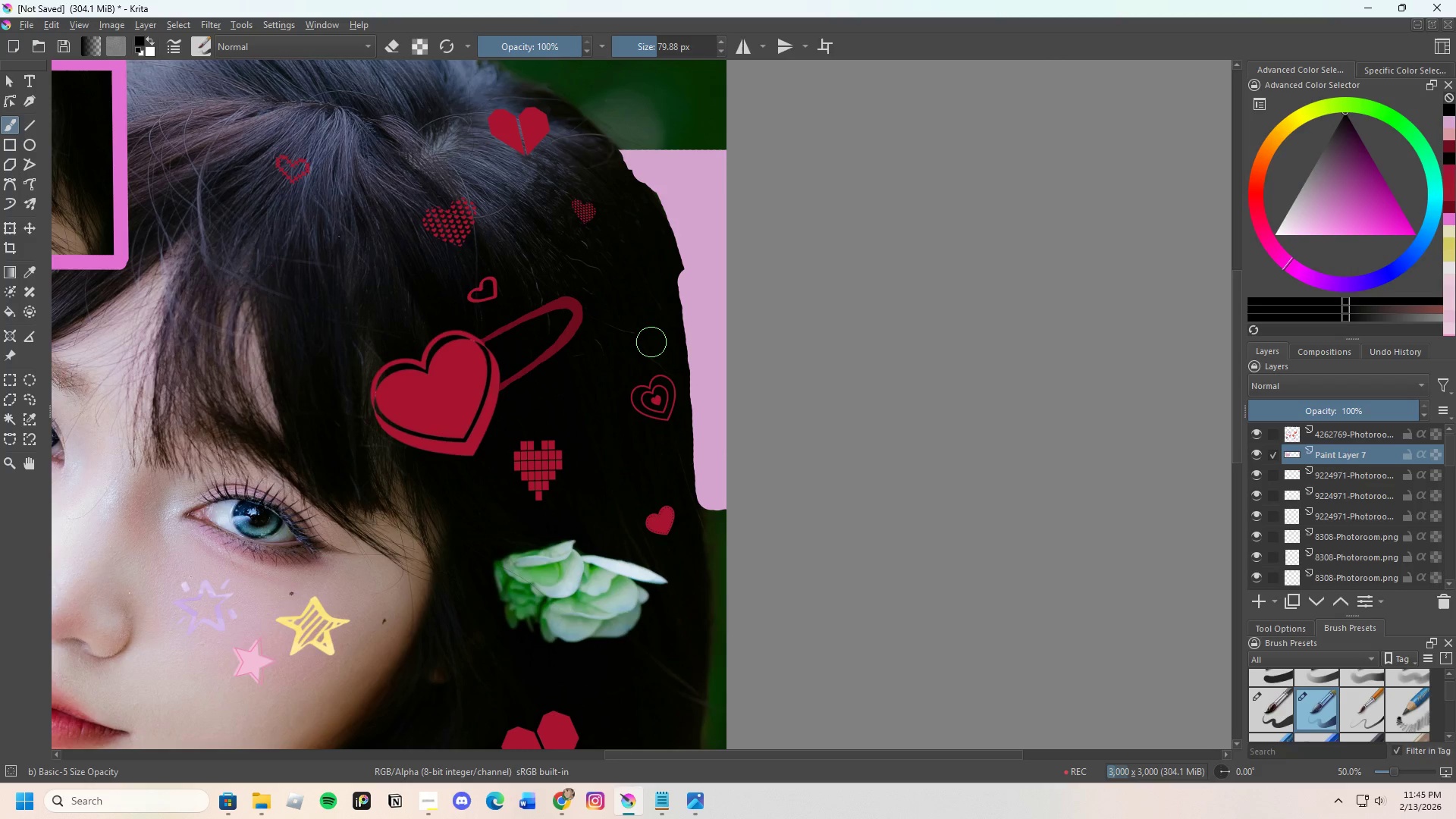 
key(E)
 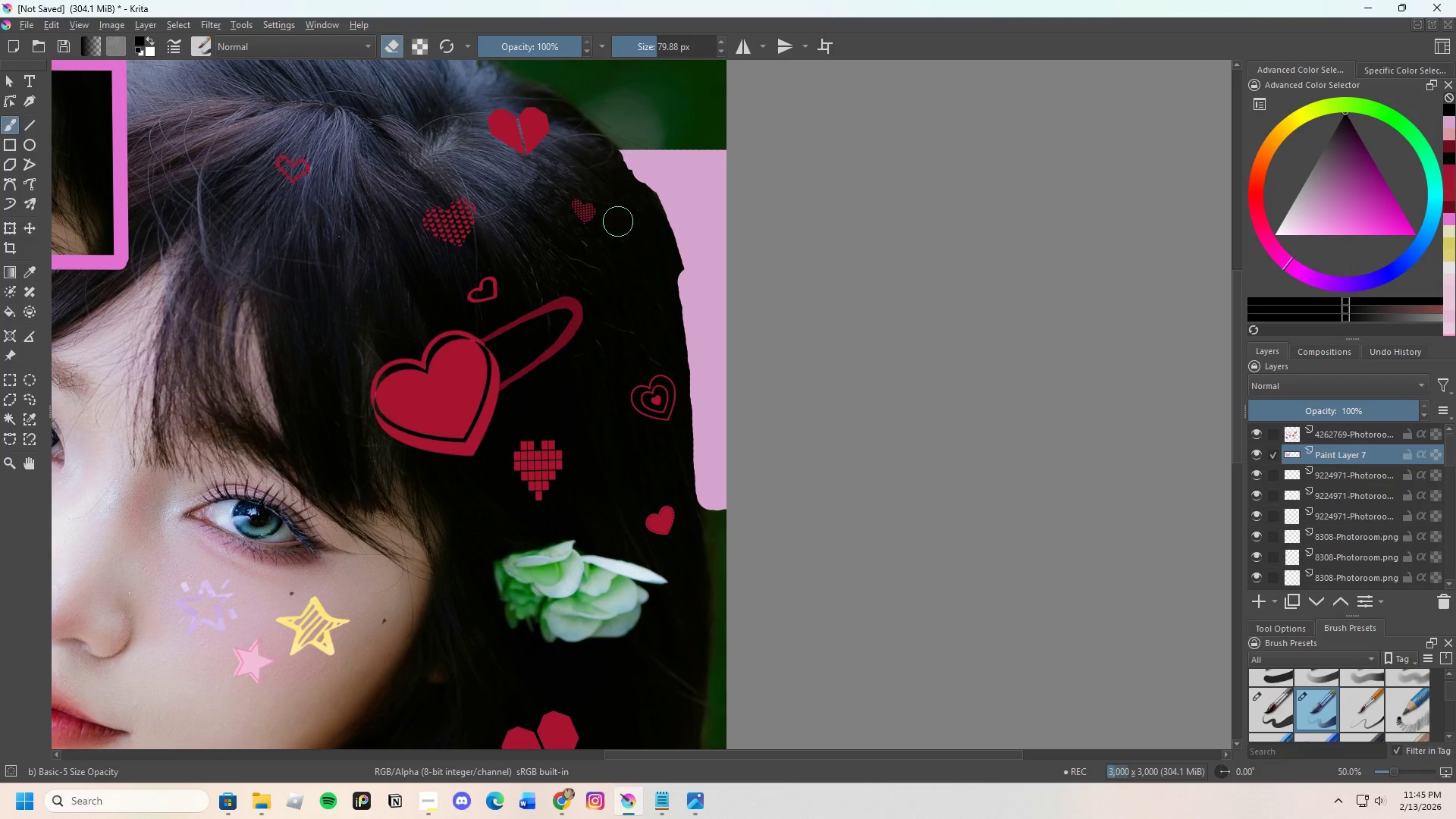 
left_click_drag(start_coordinate=[629, 214], to_coordinate=[761, 516])
 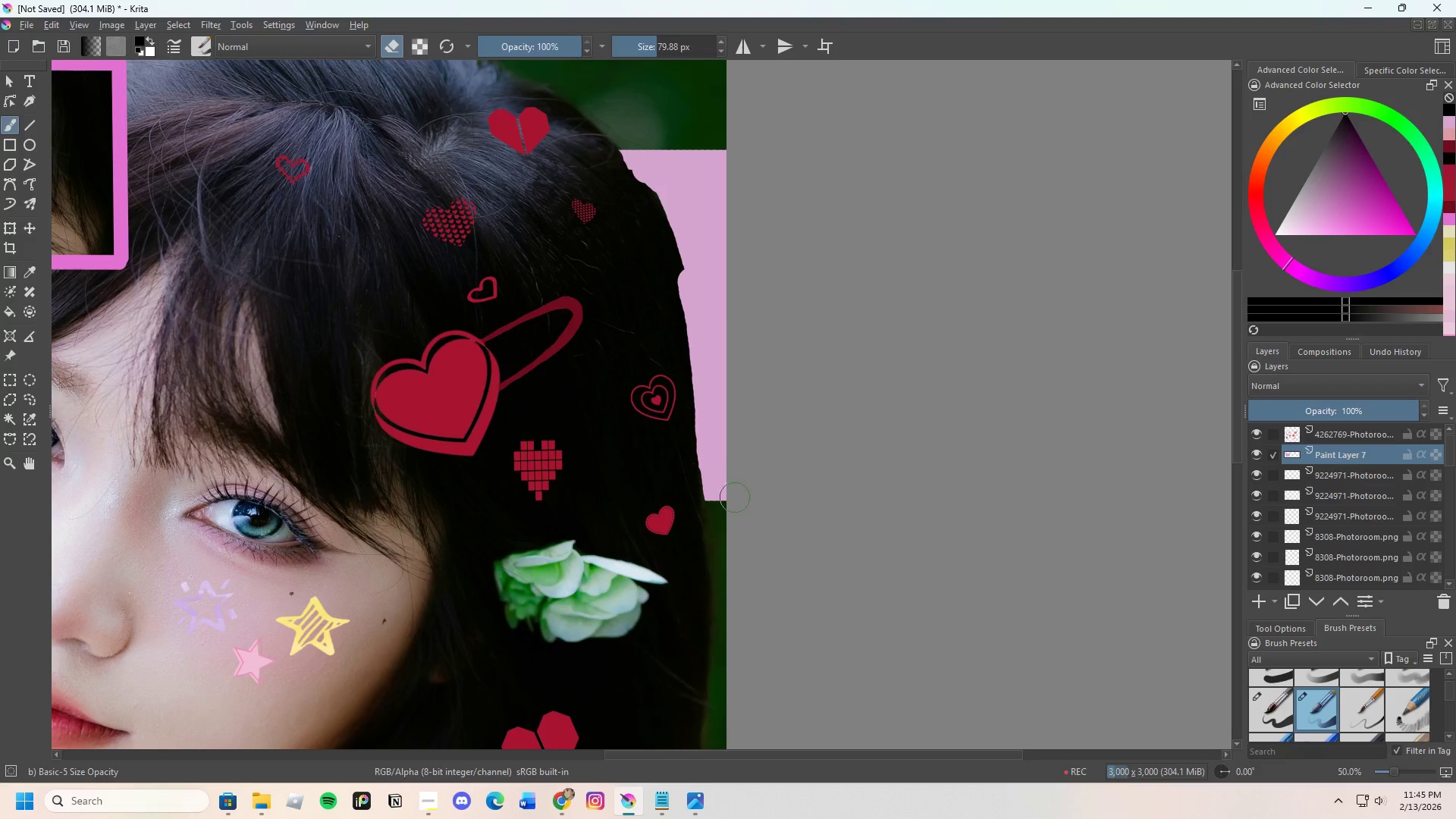 
scroll: coordinate [739, 460], scroll_direction: down, amount: 3.0
 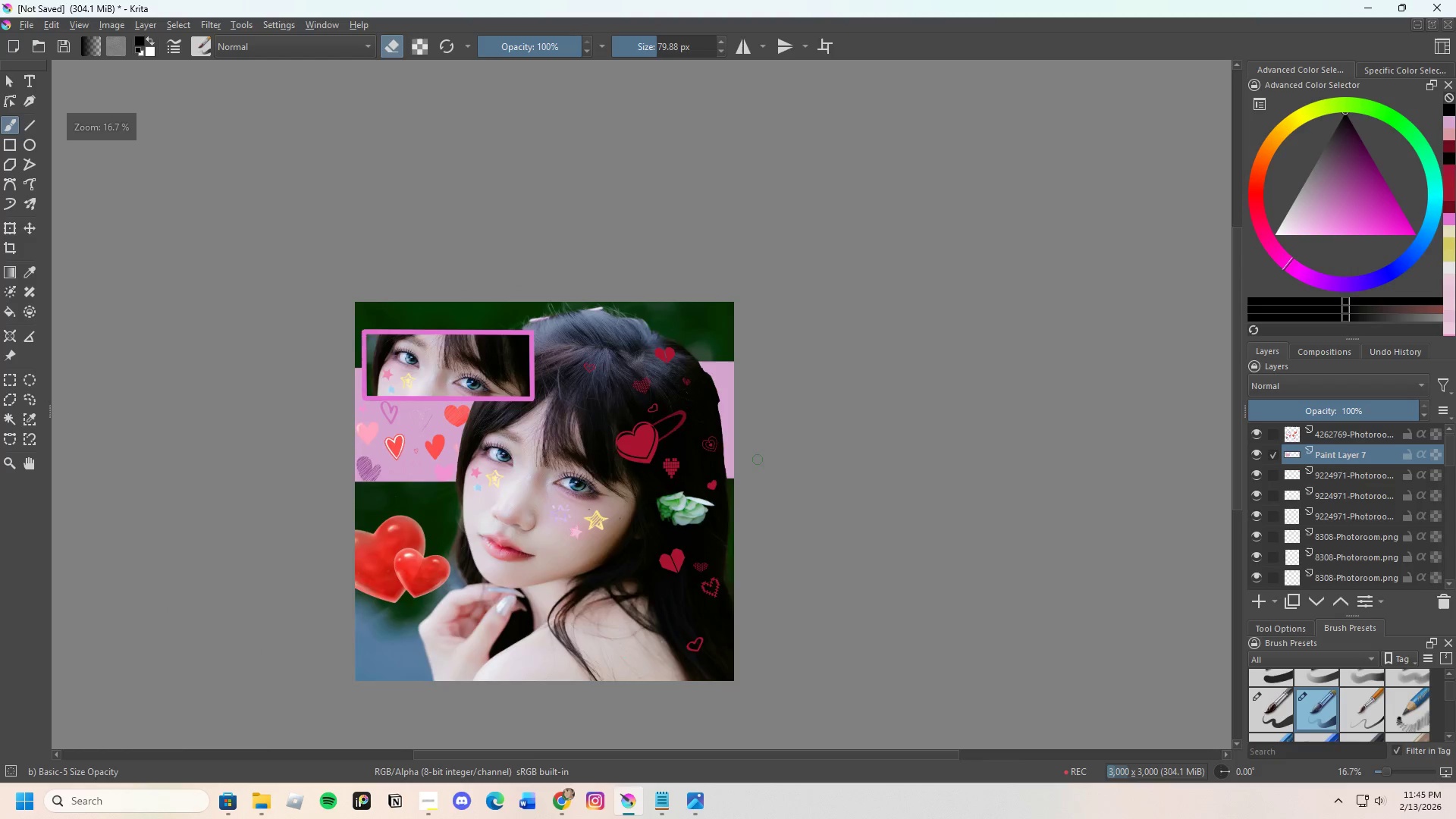 
scroll: coordinate [759, 463], scroll_direction: up, amount: 2.0
 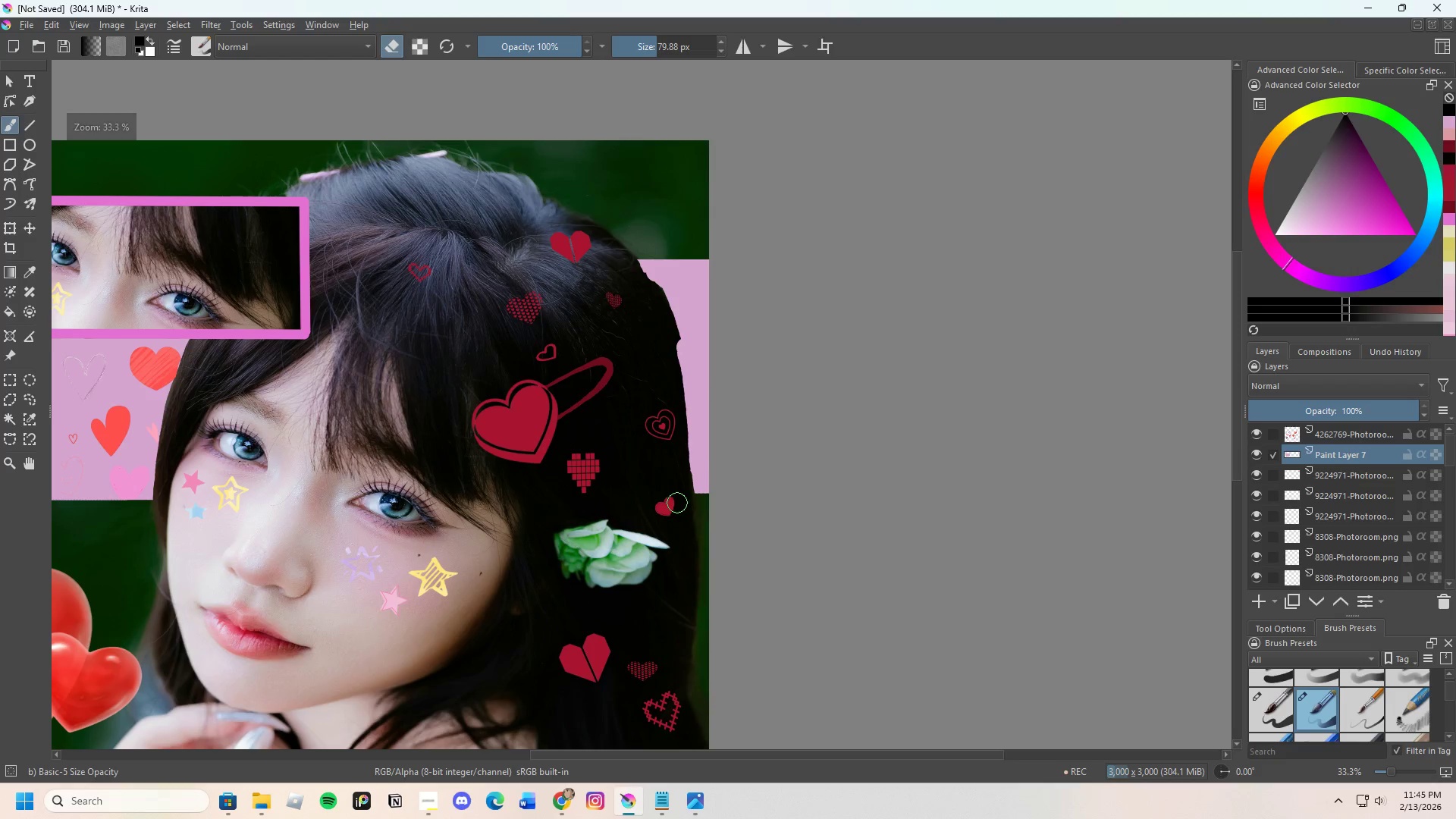 
left_click_drag(start_coordinate=[674, 504], to_coordinate=[730, 506])
 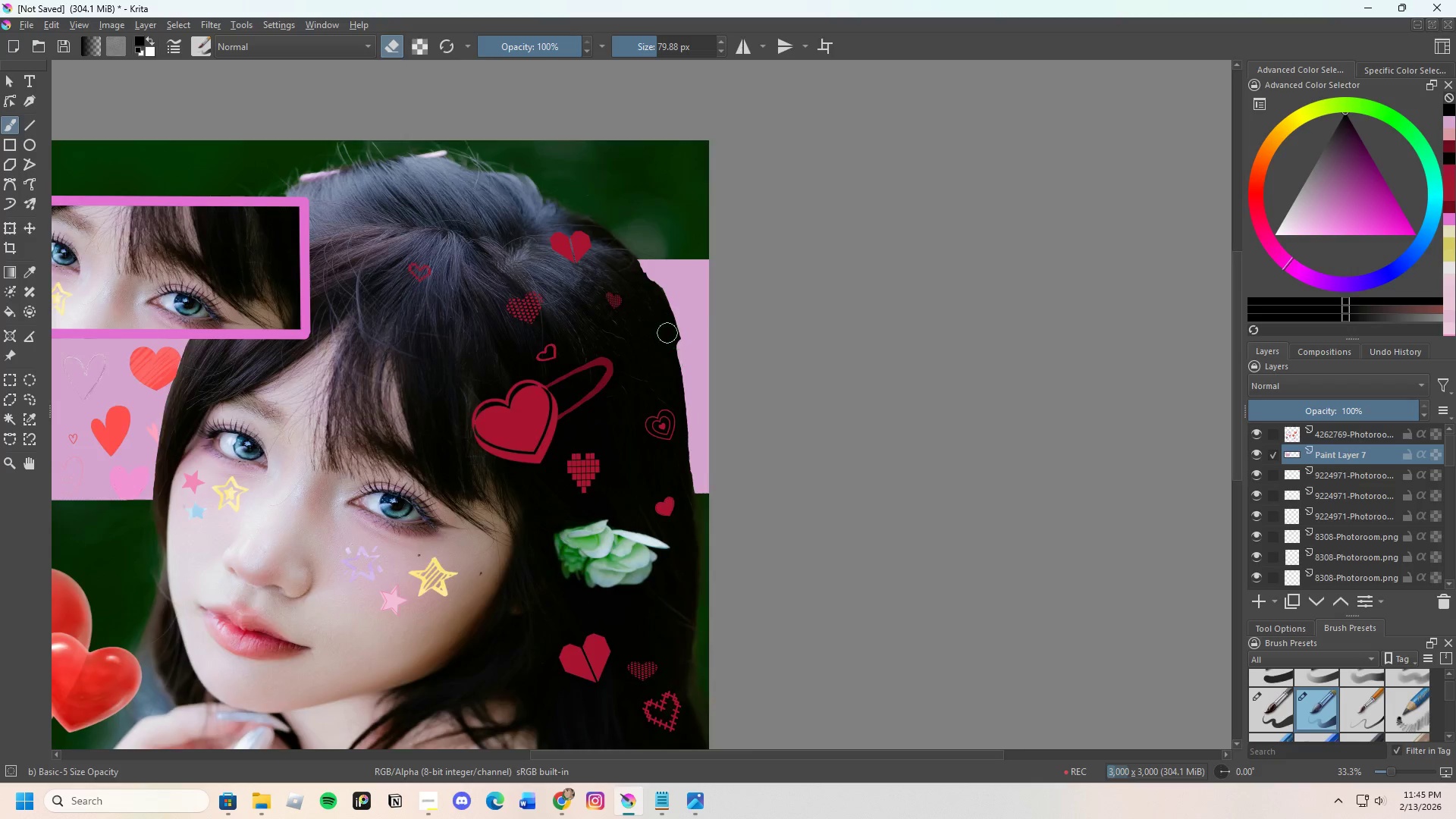 
scroll: coordinate [667, 328], scroll_direction: up, amount: 2.0
 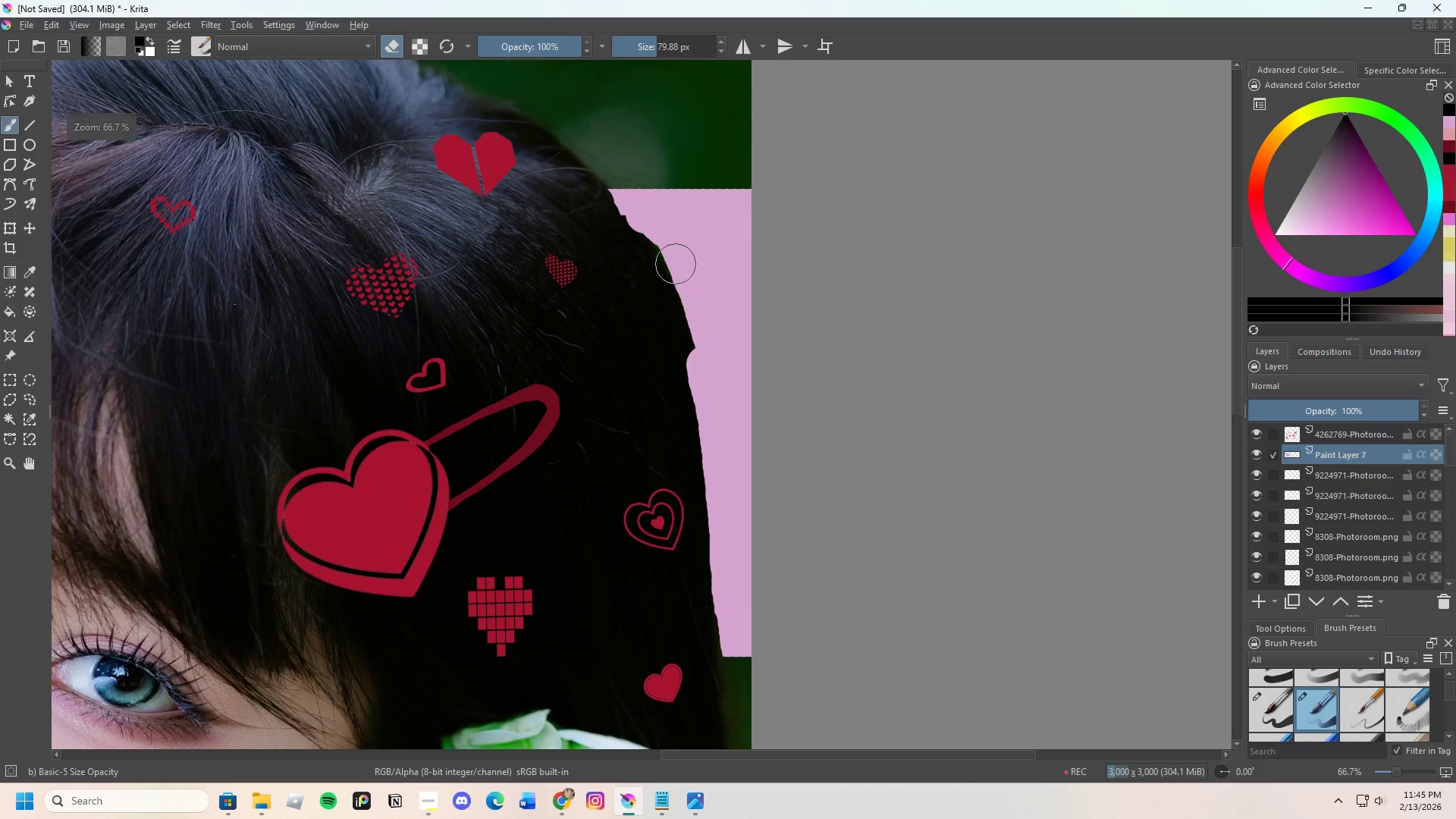 
key(D)
 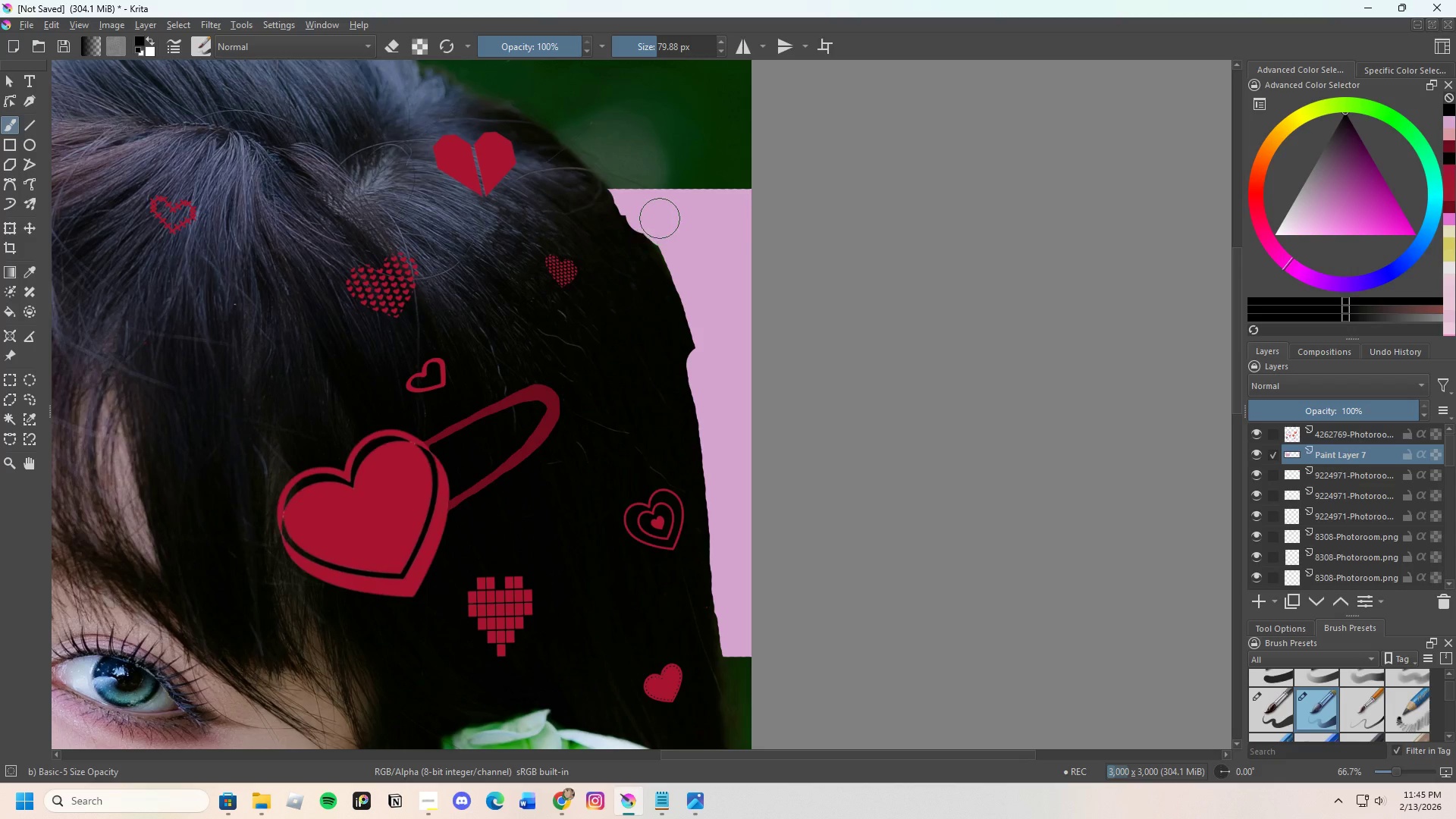 
left_click_drag(start_coordinate=[660, 218], to_coordinate=[700, 300])
 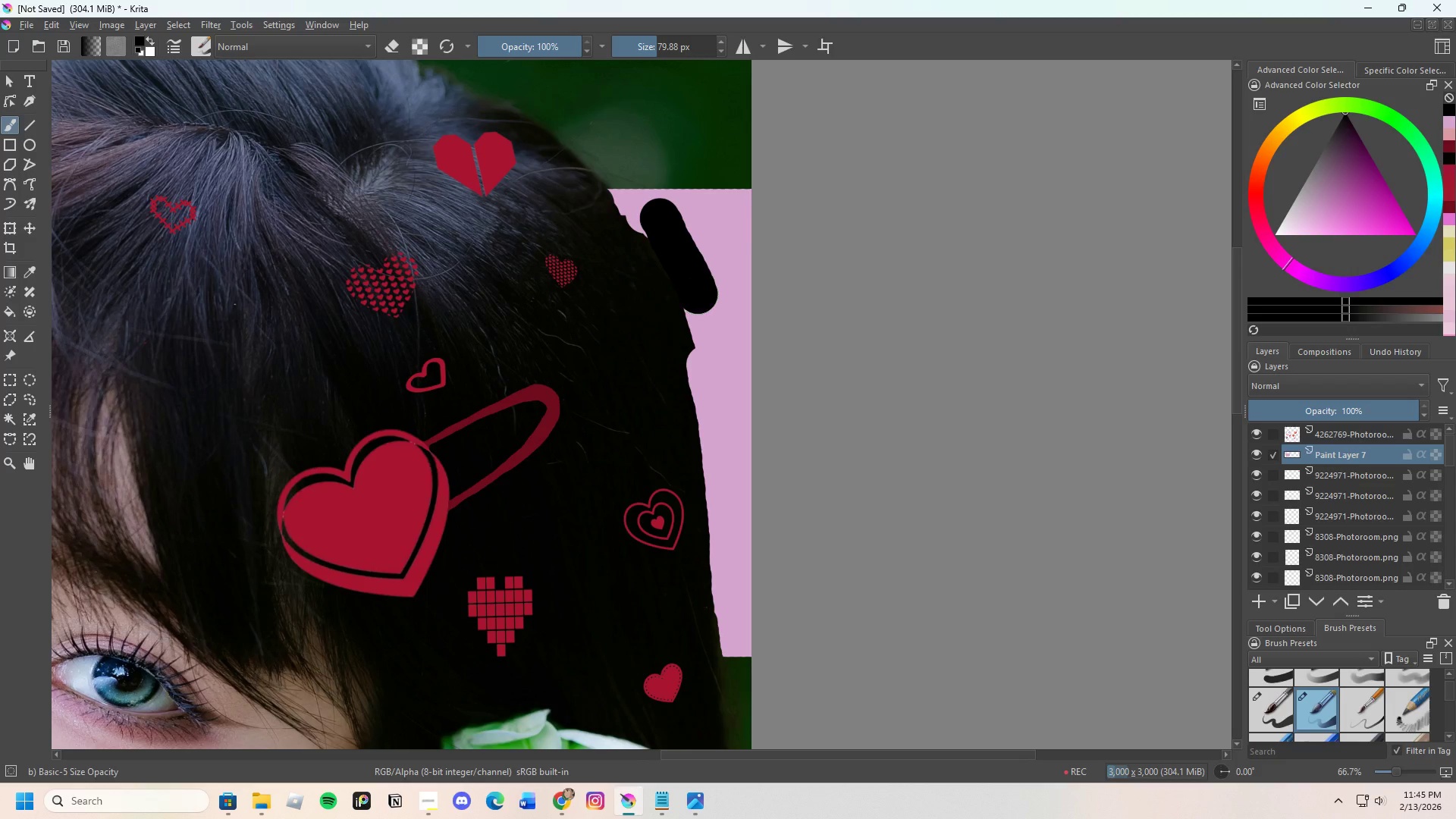 
key(Control+Z)
 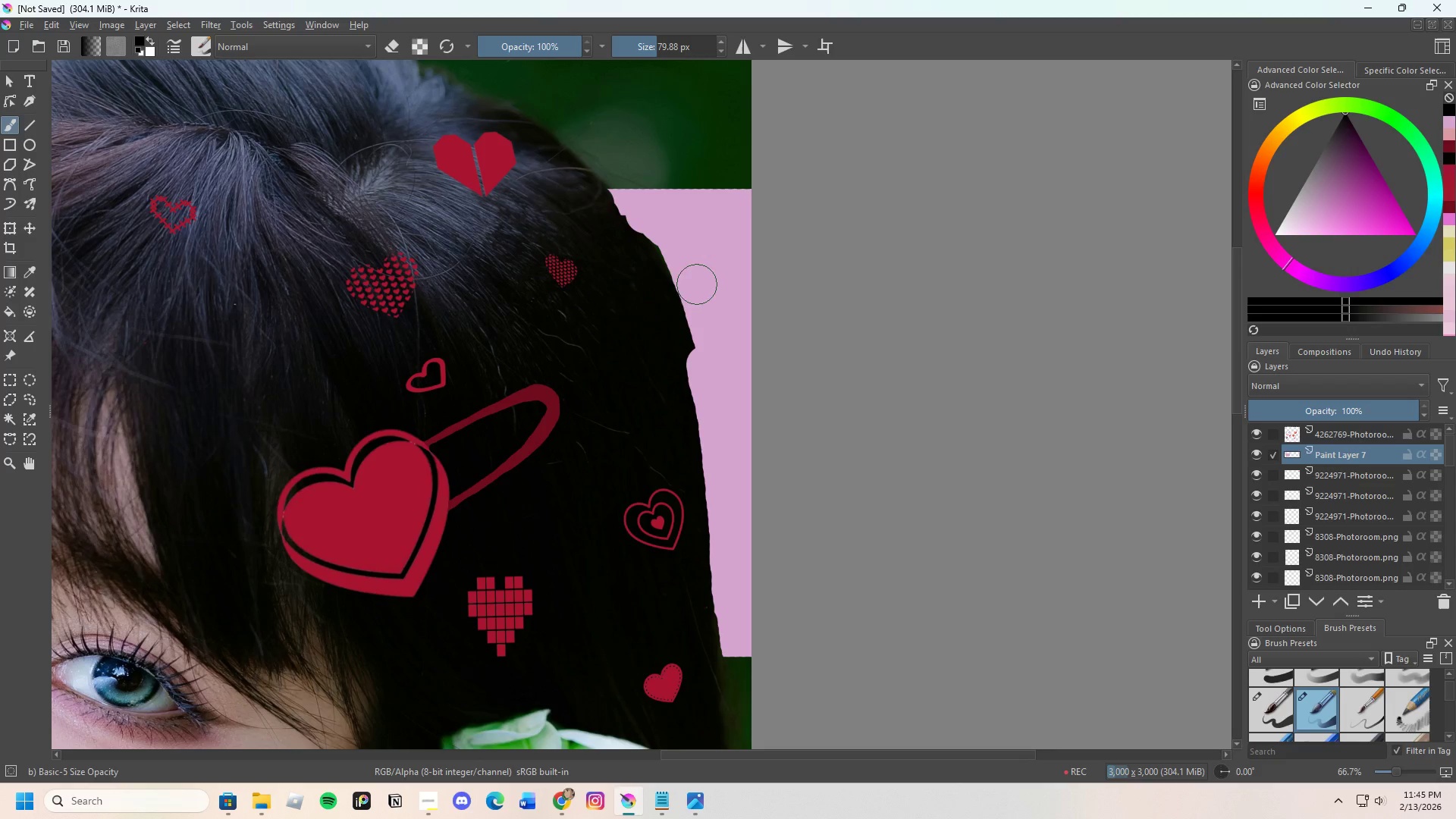 
hold_key(key=ControlLeft, duration=0.61)
left_click([710, 271])
 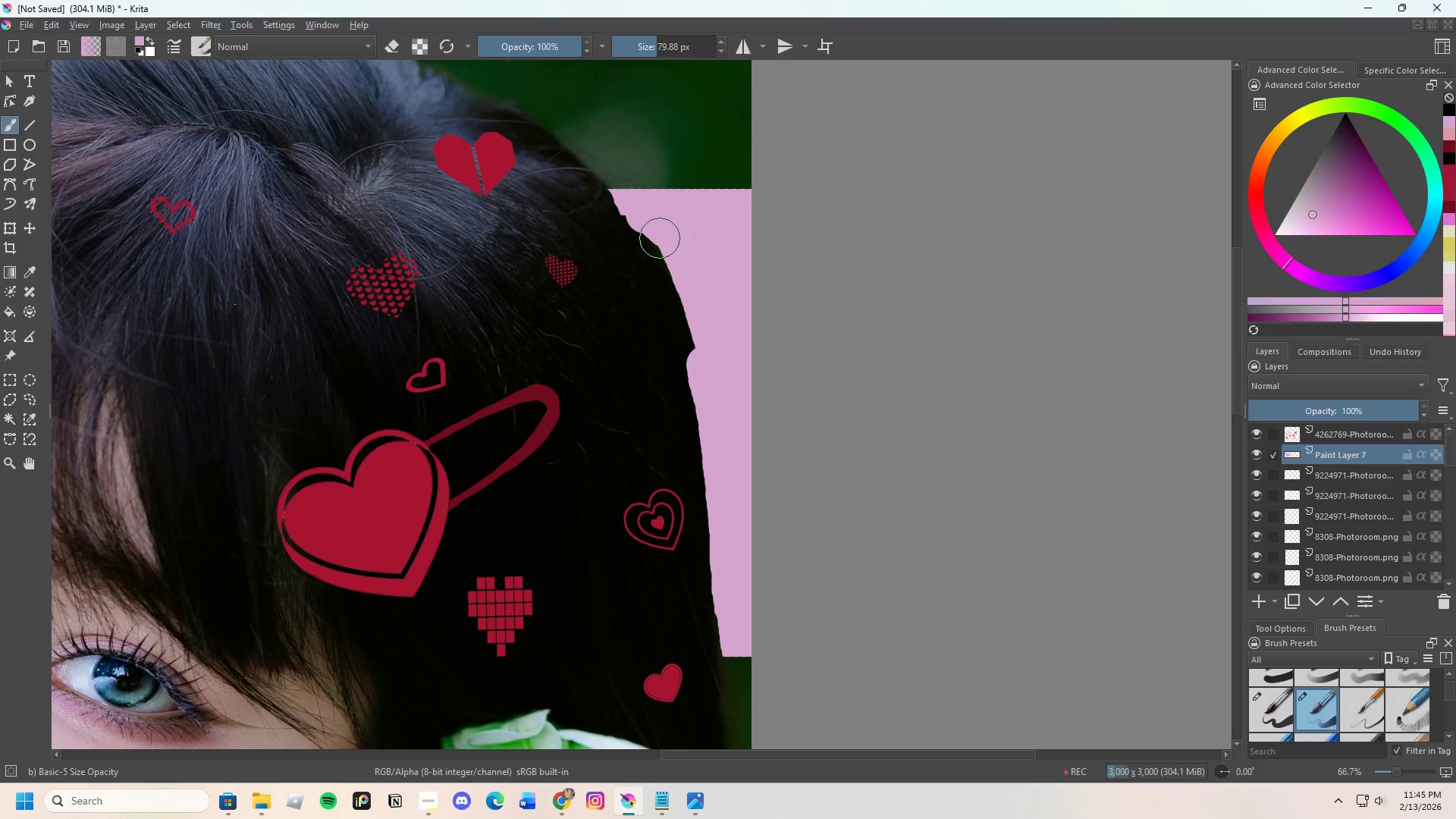 
left_click_drag(start_coordinate=[667, 234], to_coordinate=[723, 387])
 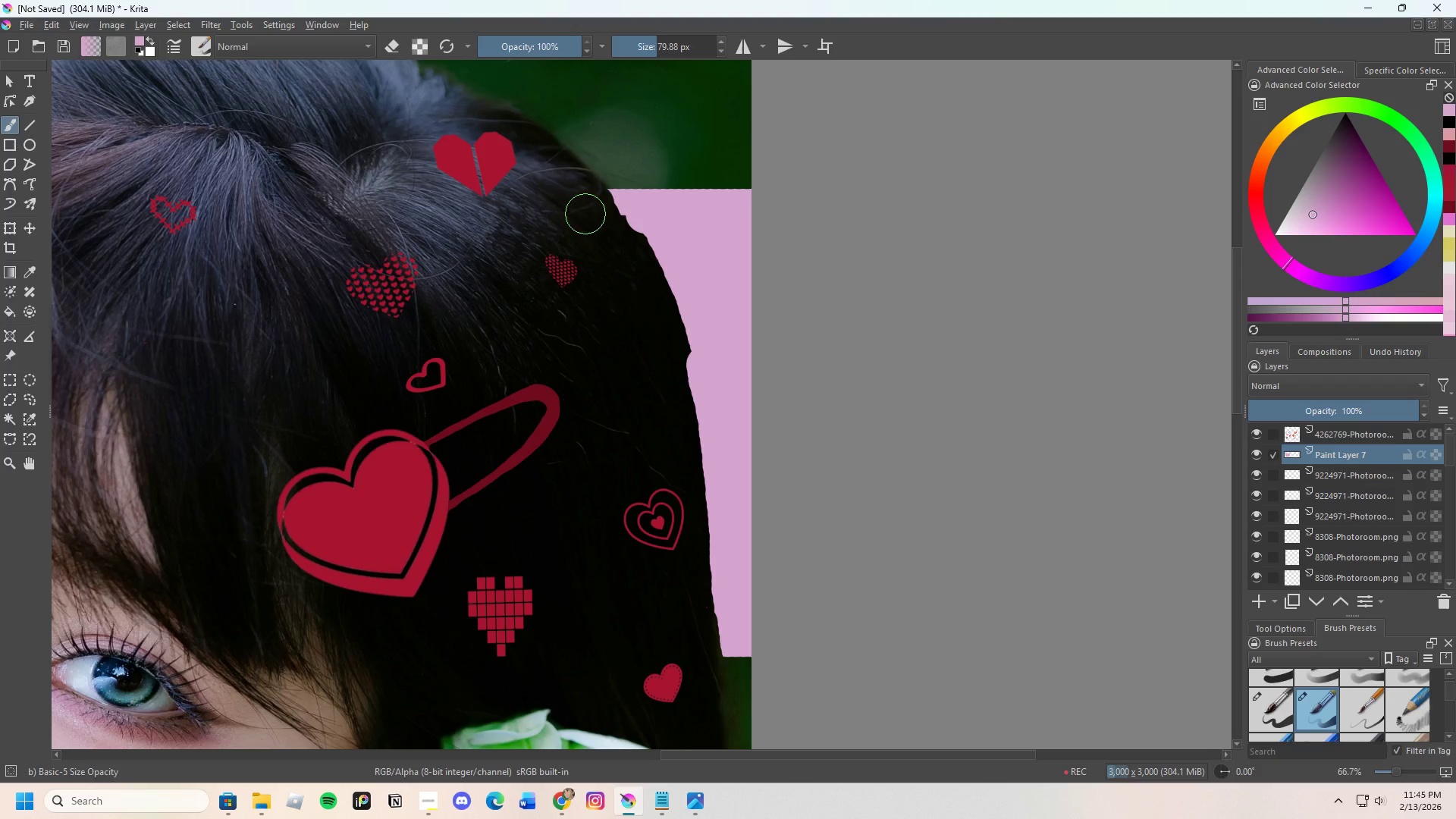 
key(E)
 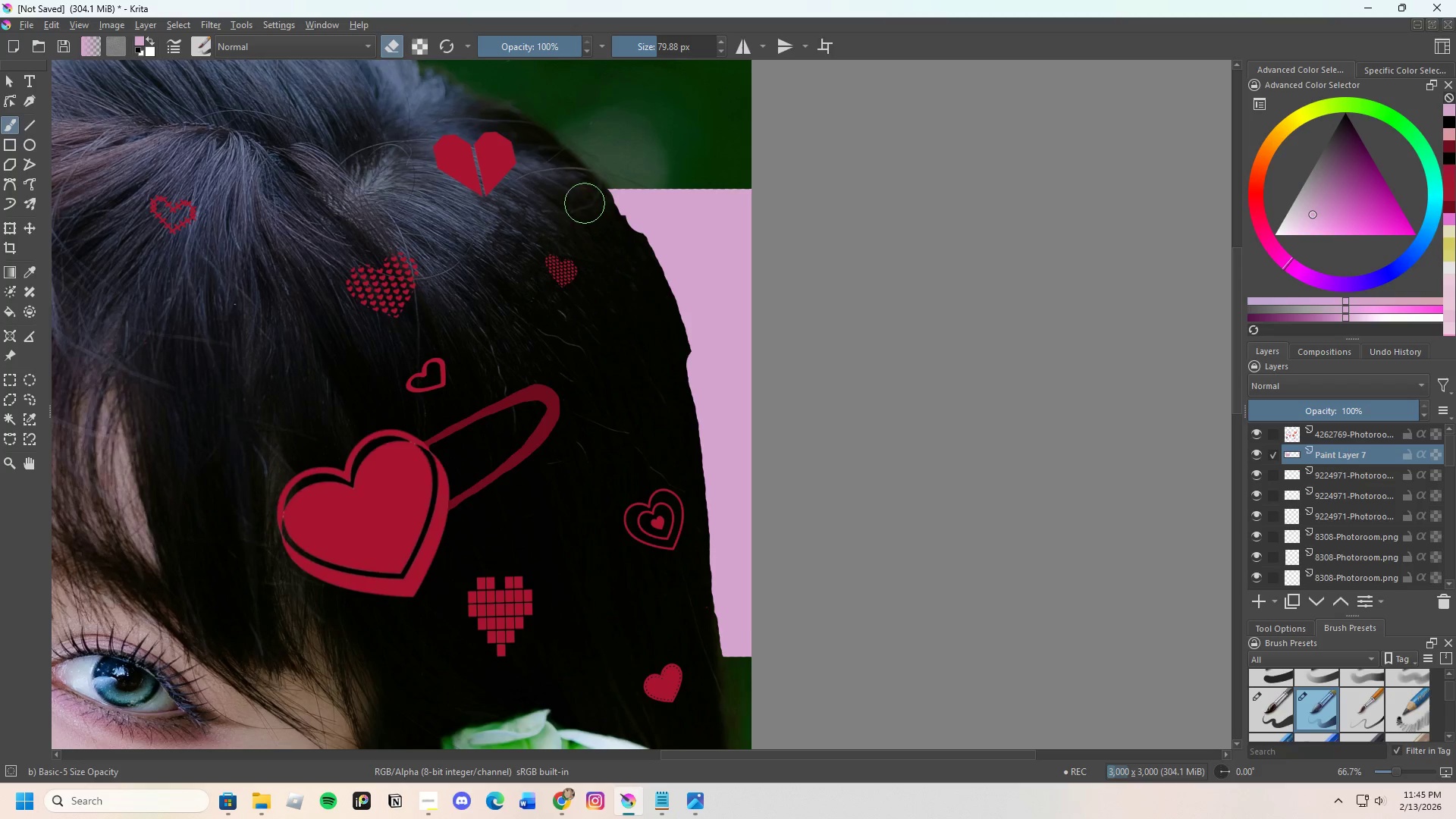 
left_click_drag(start_coordinate=[587, 200], to_coordinate=[606, 226])
 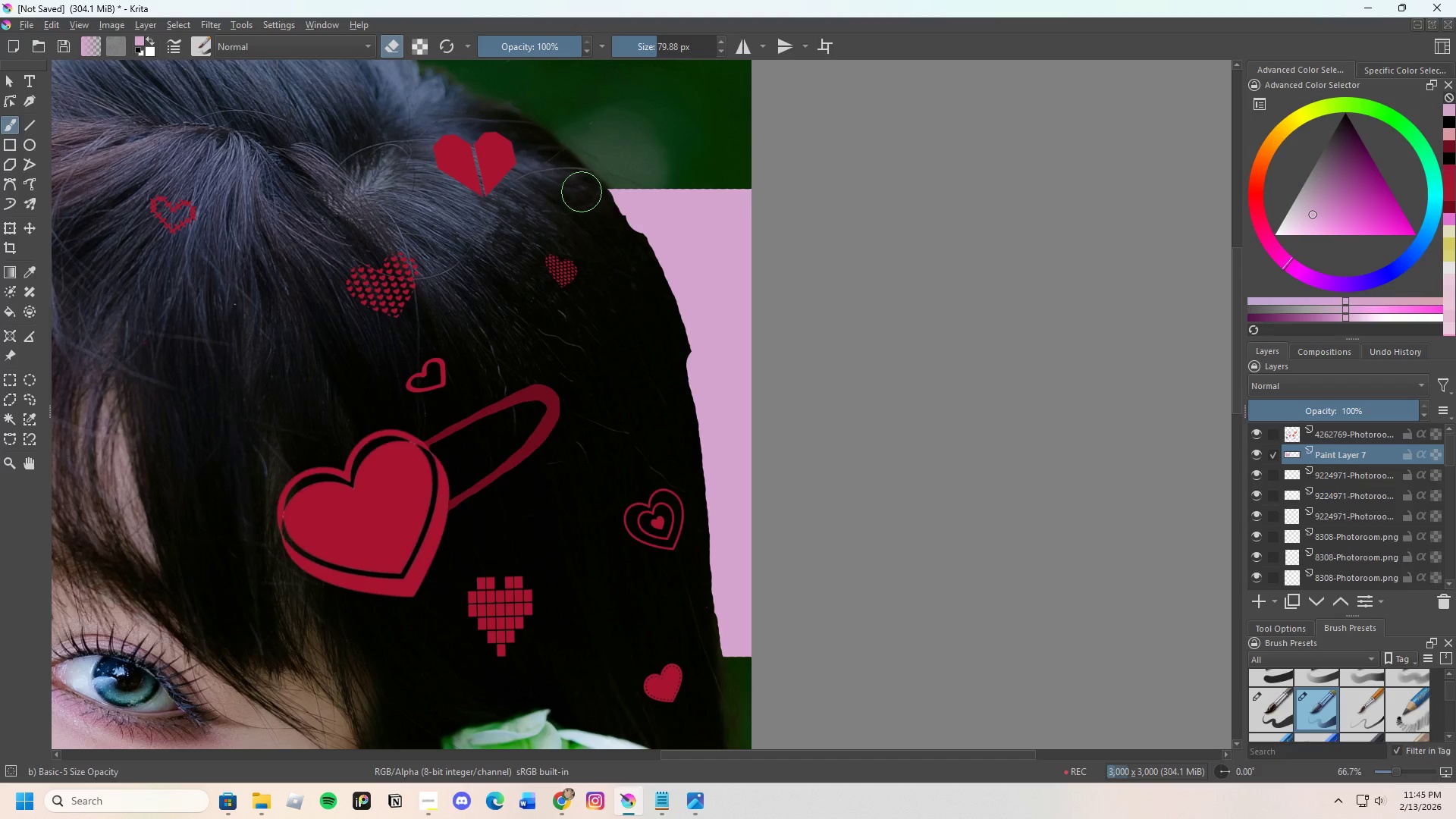 
left_click_drag(start_coordinate=[582, 192], to_coordinate=[609, 226])
 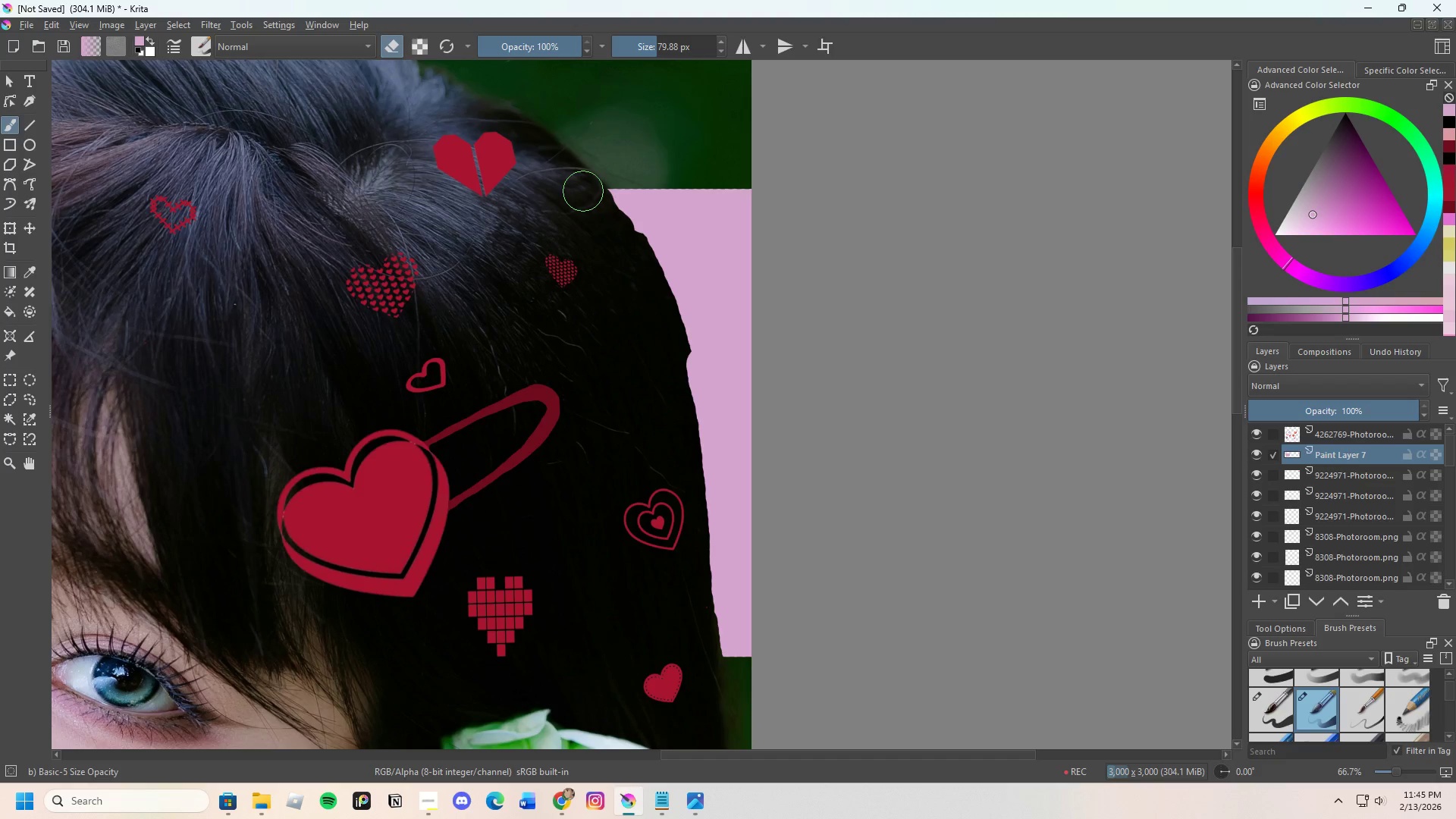 
left_click_drag(start_coordinate=[583, 191], to_coordinate=[723, 675])
 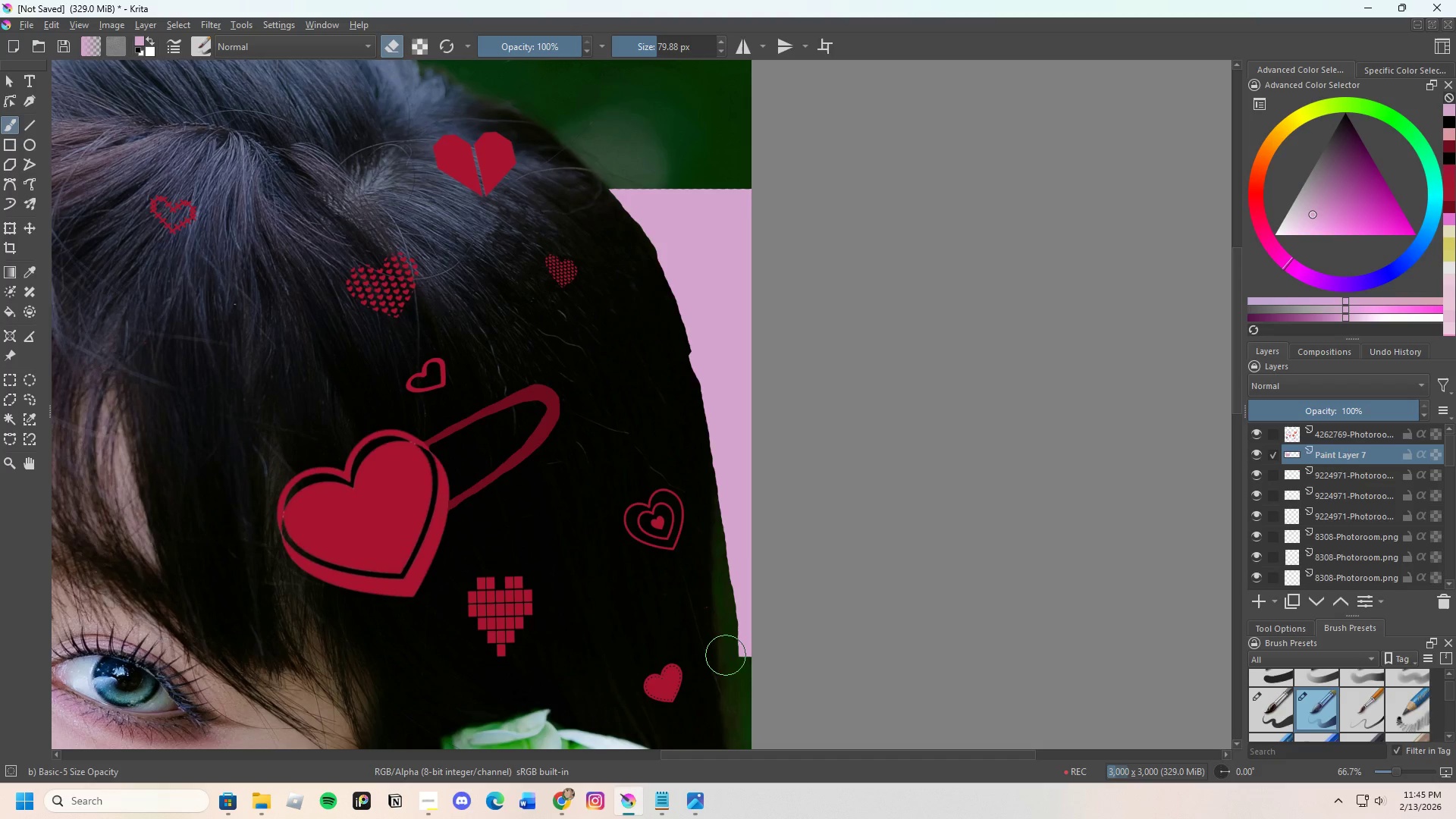 
key(Control+Z)
 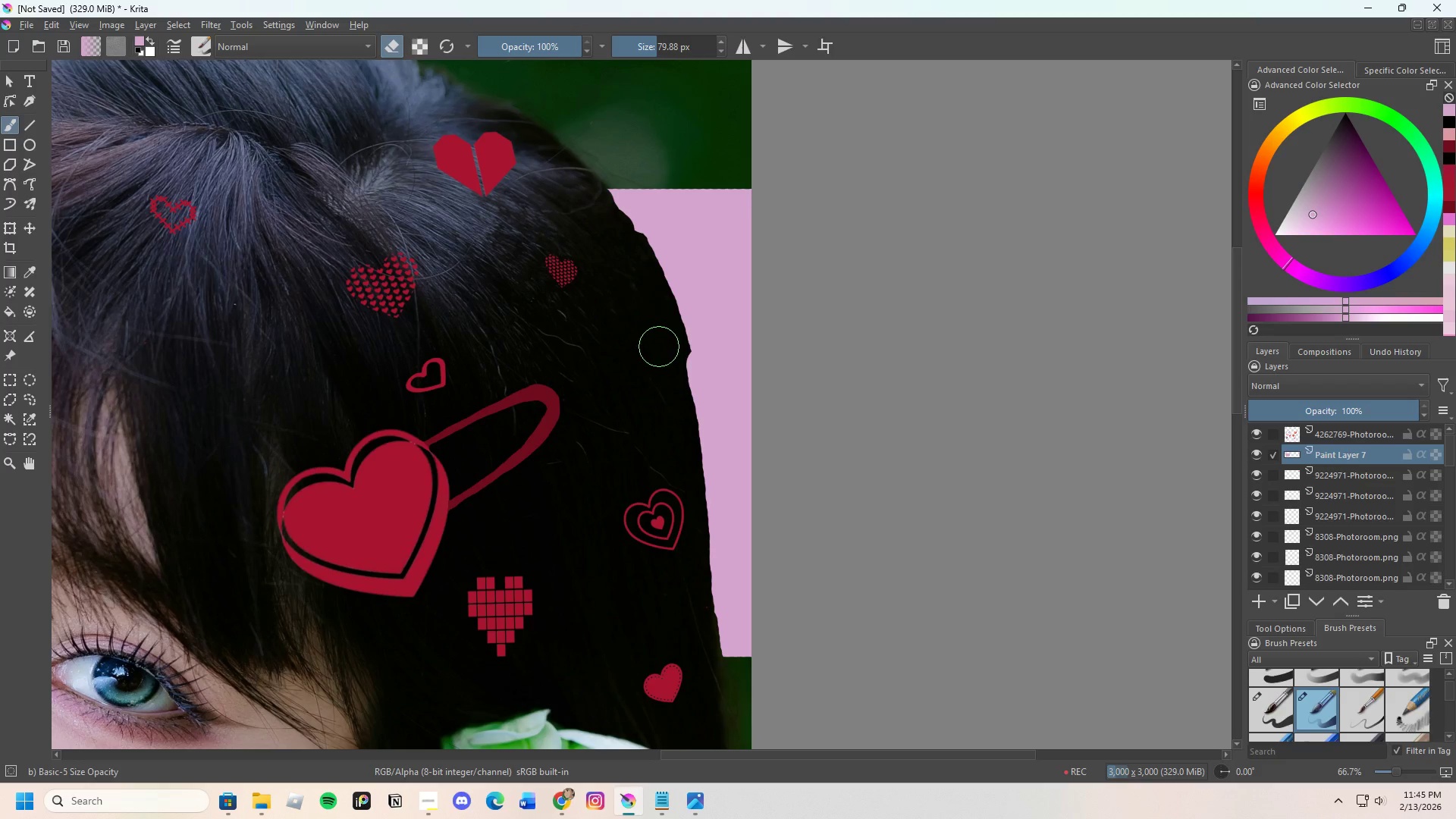 
left_click_drag(start_coordinate=[664, 346], to_coordinate=[723, 652])
 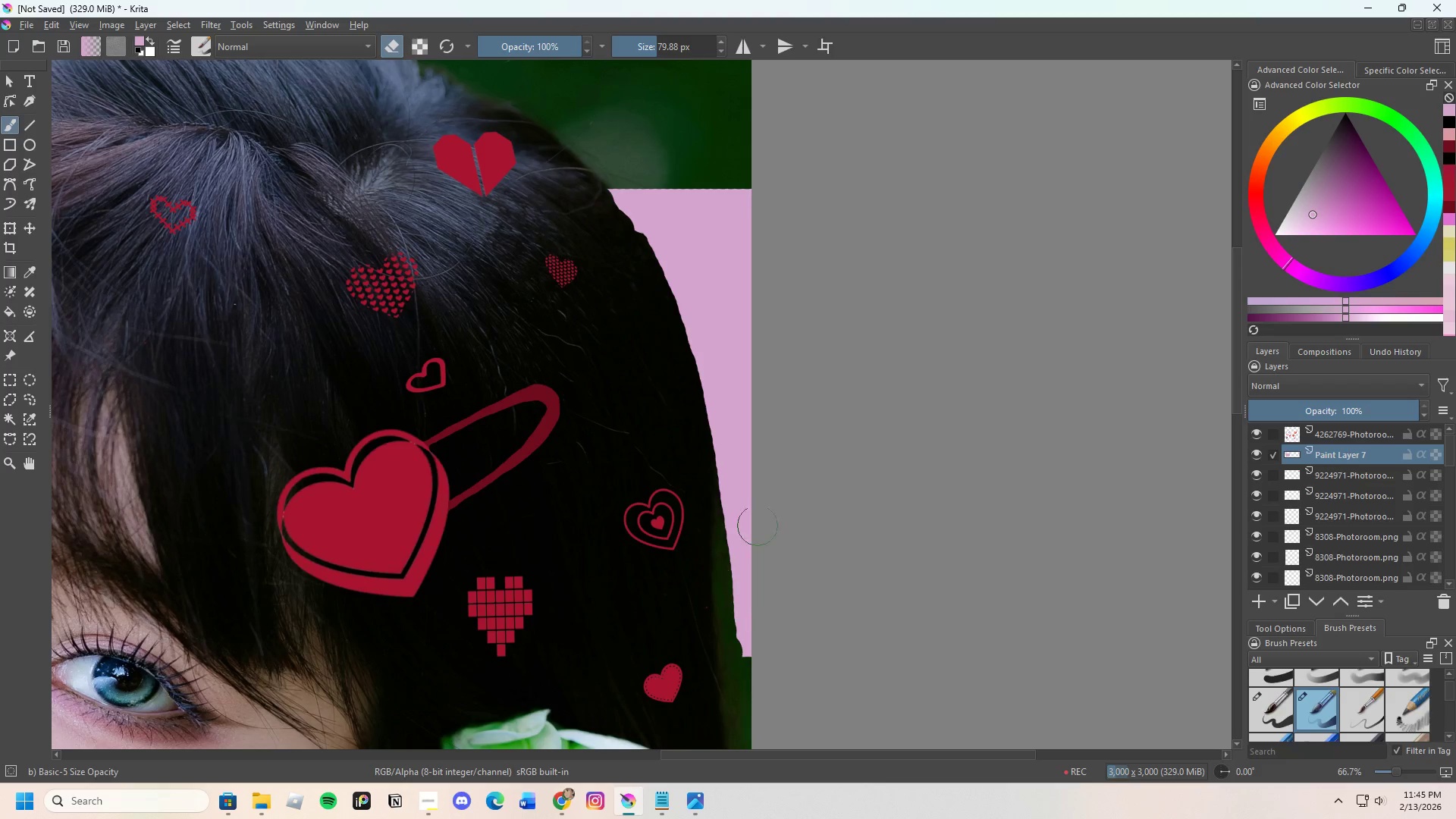 
hold_key(key=ControlLeft, duration=0.7)
left_click([740, 457])
 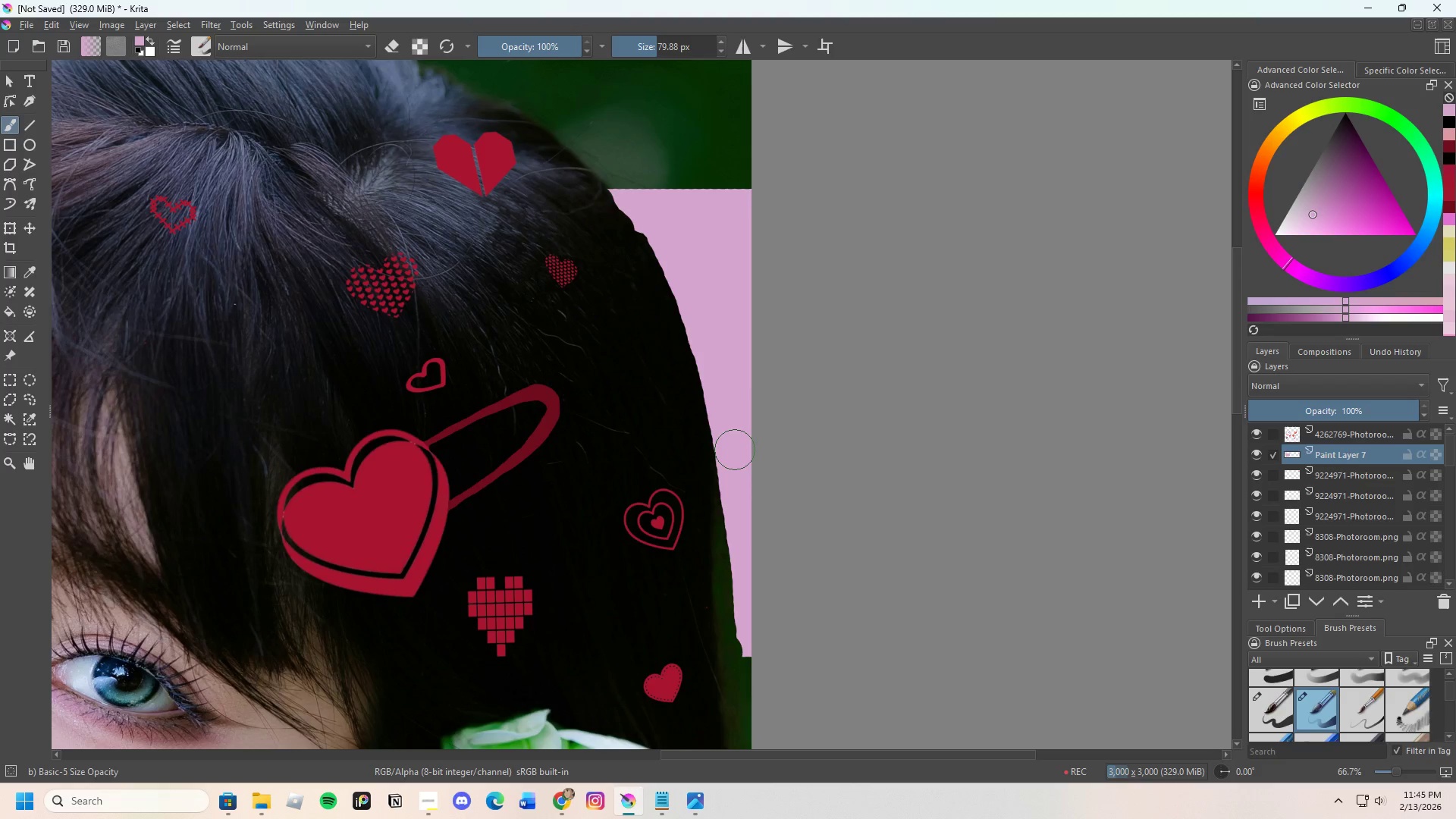 
left_click_drag(start_coordinate=[735, 450], to_coordinate=[750, 630])
 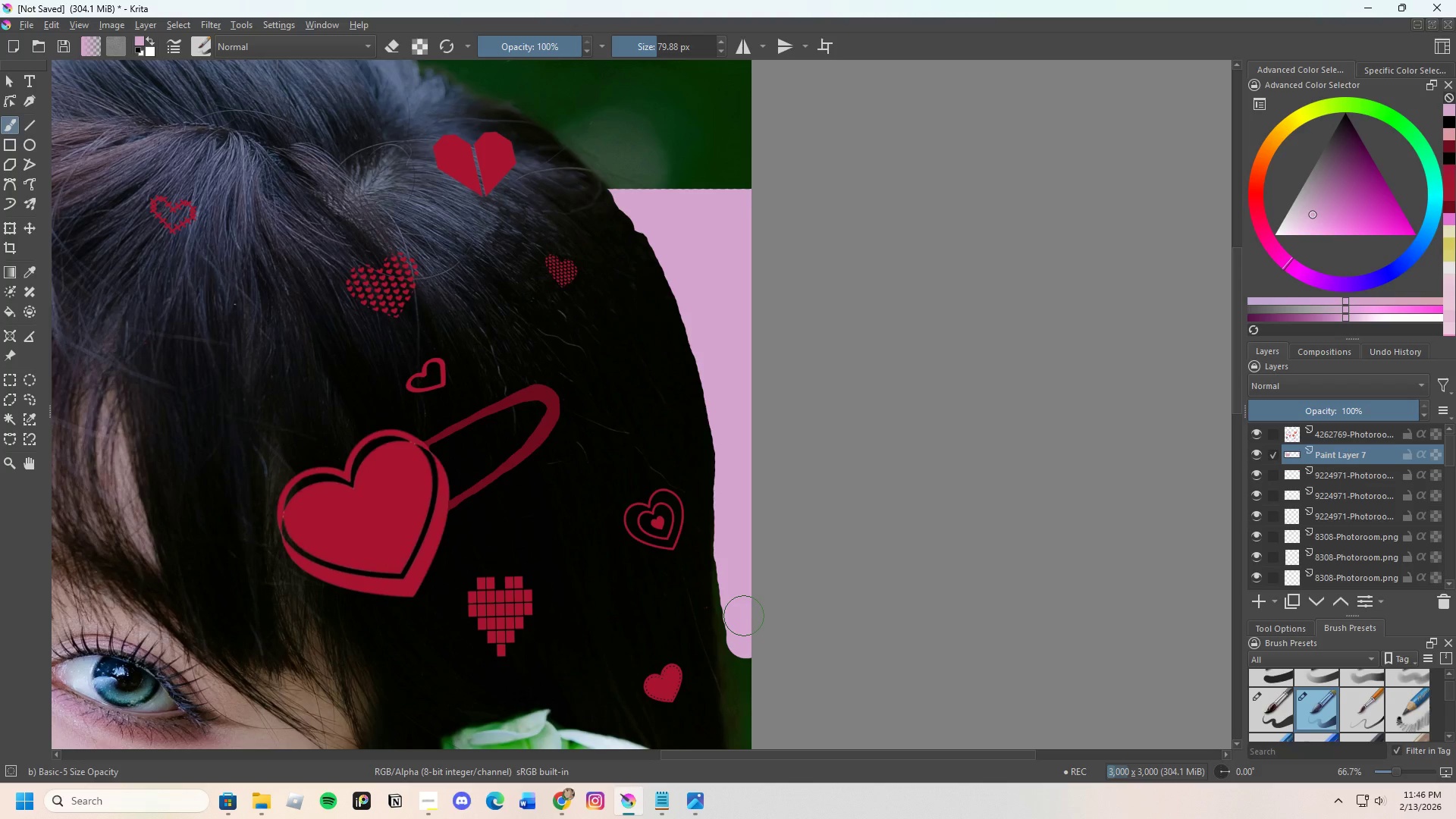 
wait(36.11)
 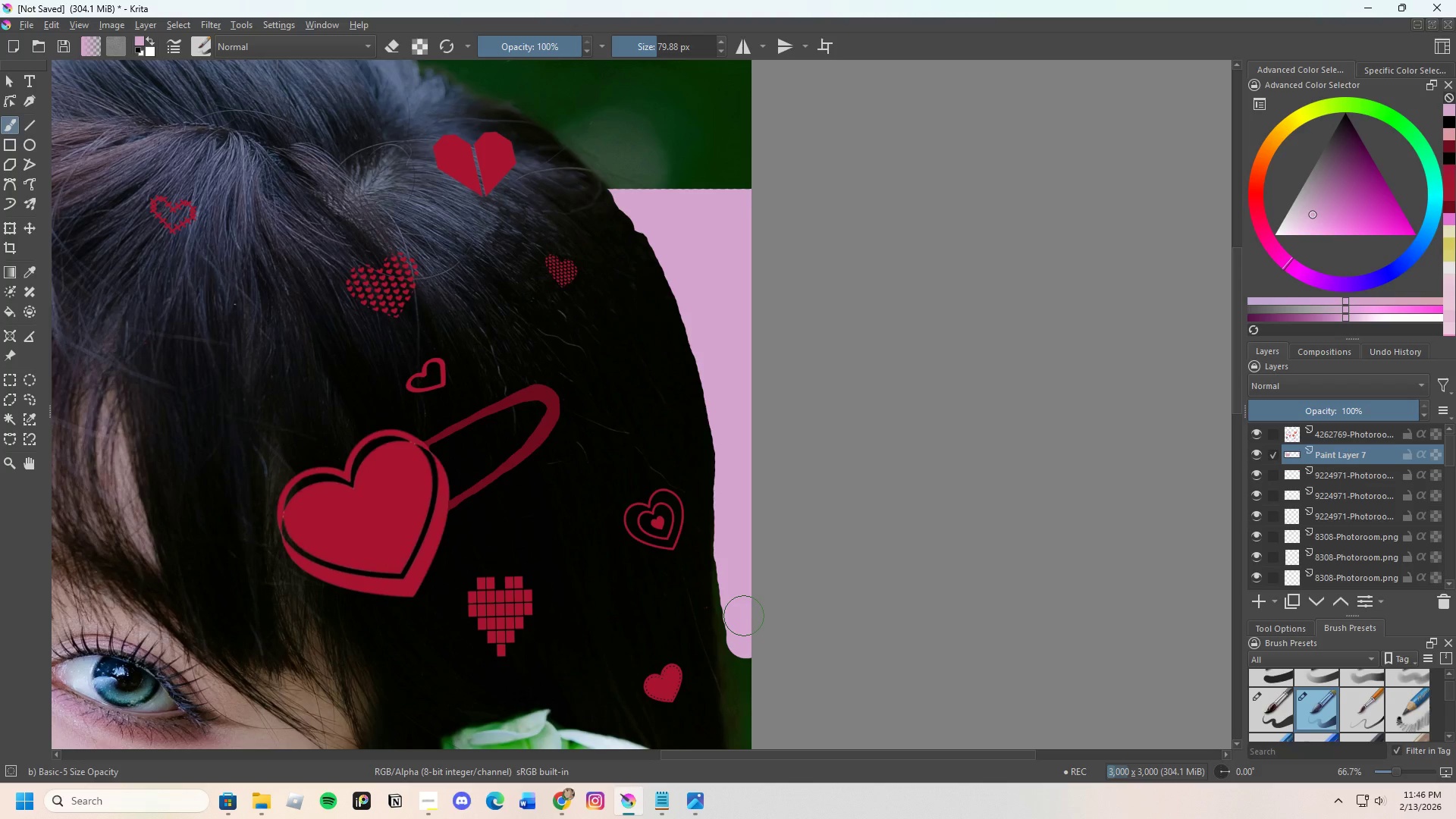 
scroll: coordinate [679, 471], scroll_direction: down, amount: 3.0
 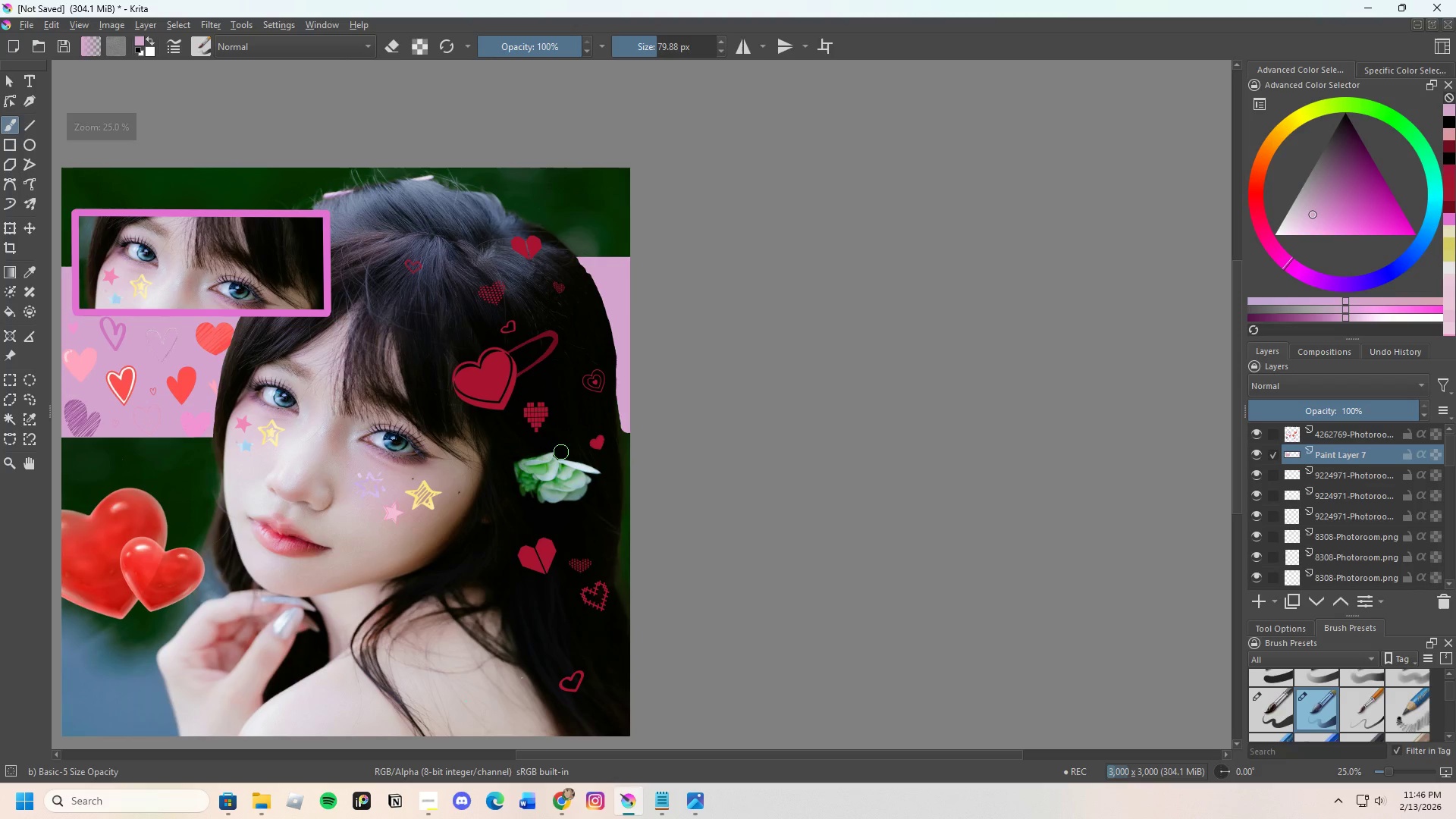 
scroll: coordinate [626, 453], scroll_direction: up, amount: 3.0
 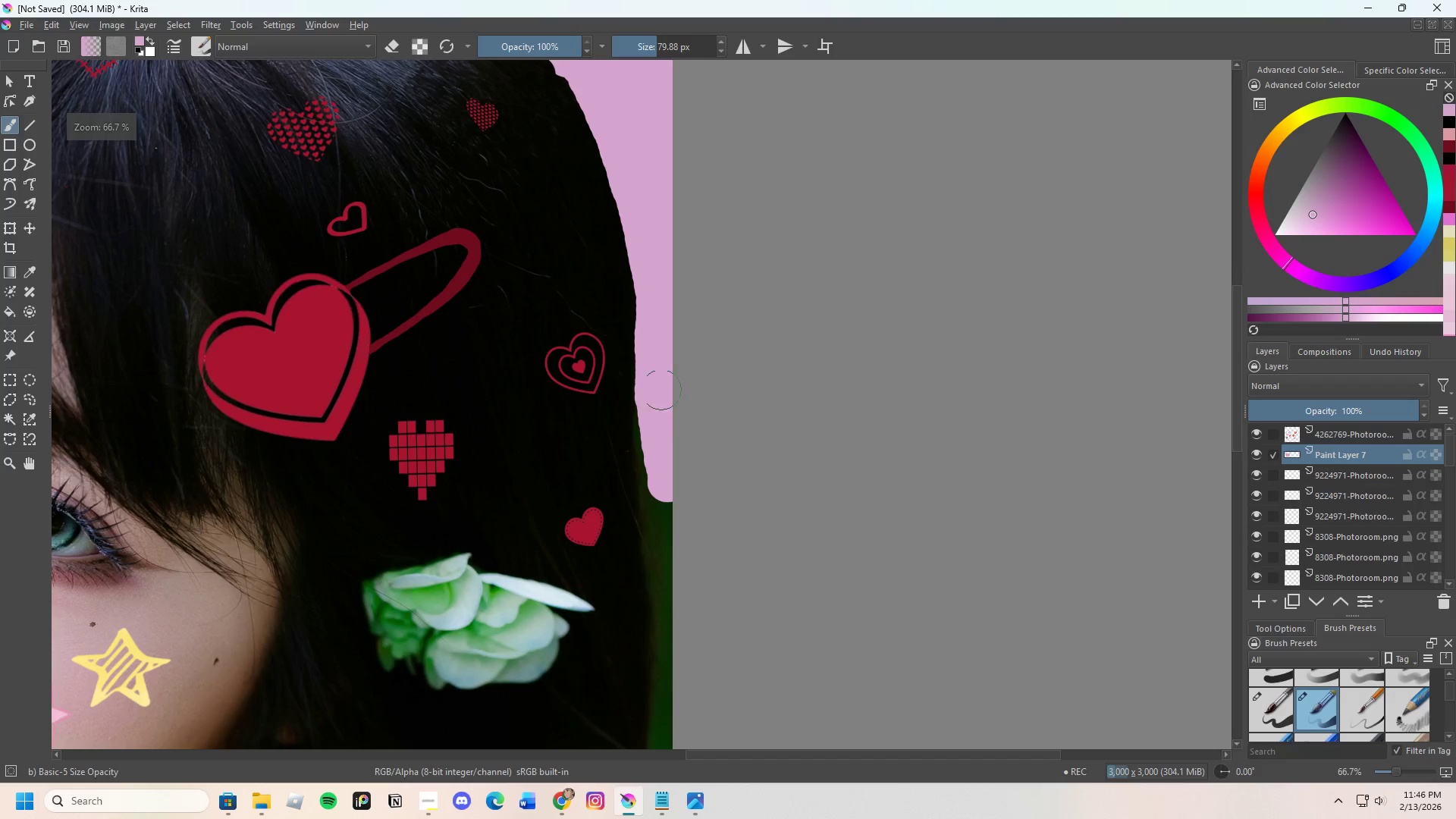 
scroll: coordinate [732, 368], scroll_direction: down, amount: 4.0
 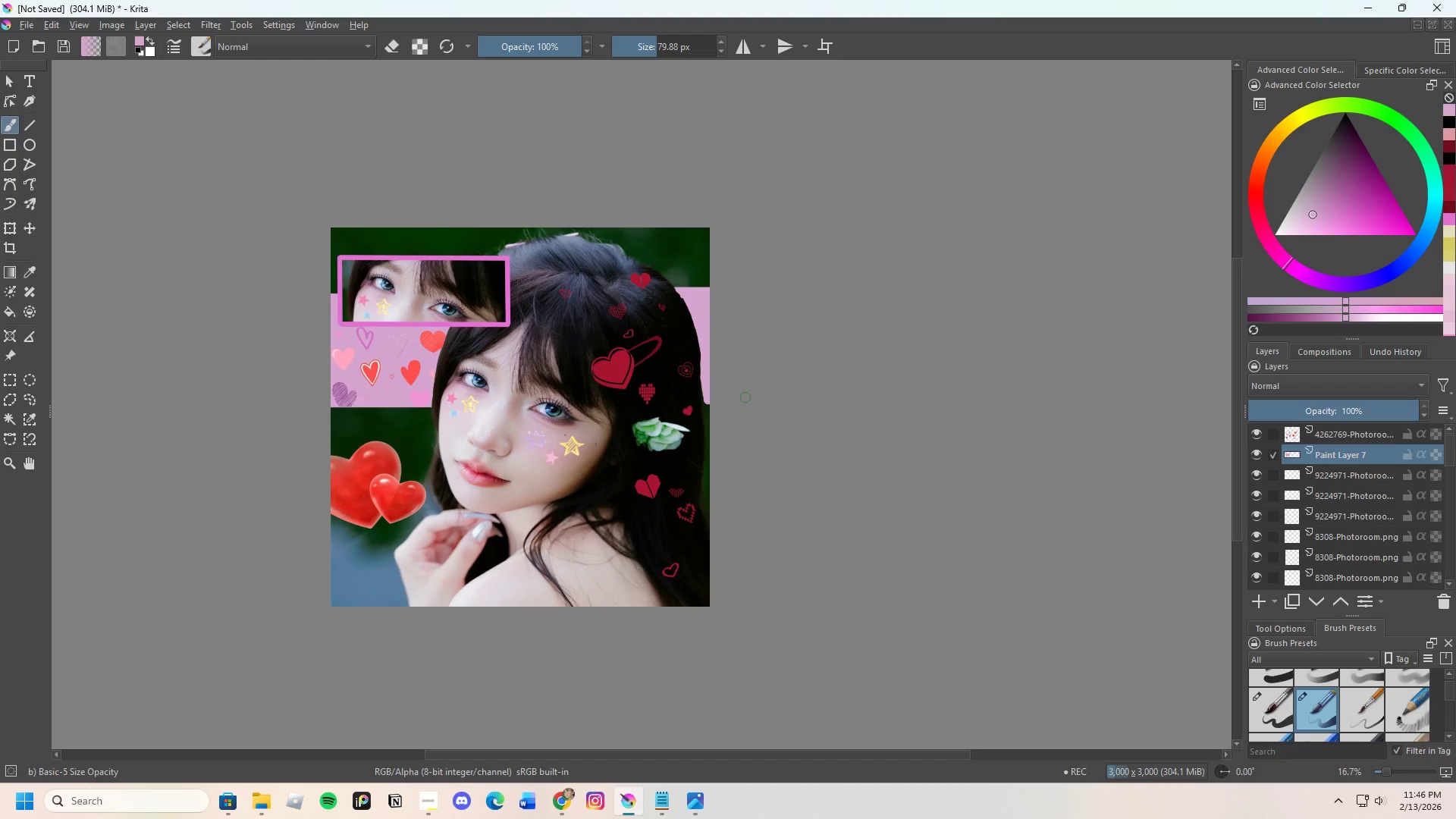 
scroll: coordinate [744, 451], scroll_direction: up, amount: 1.0
 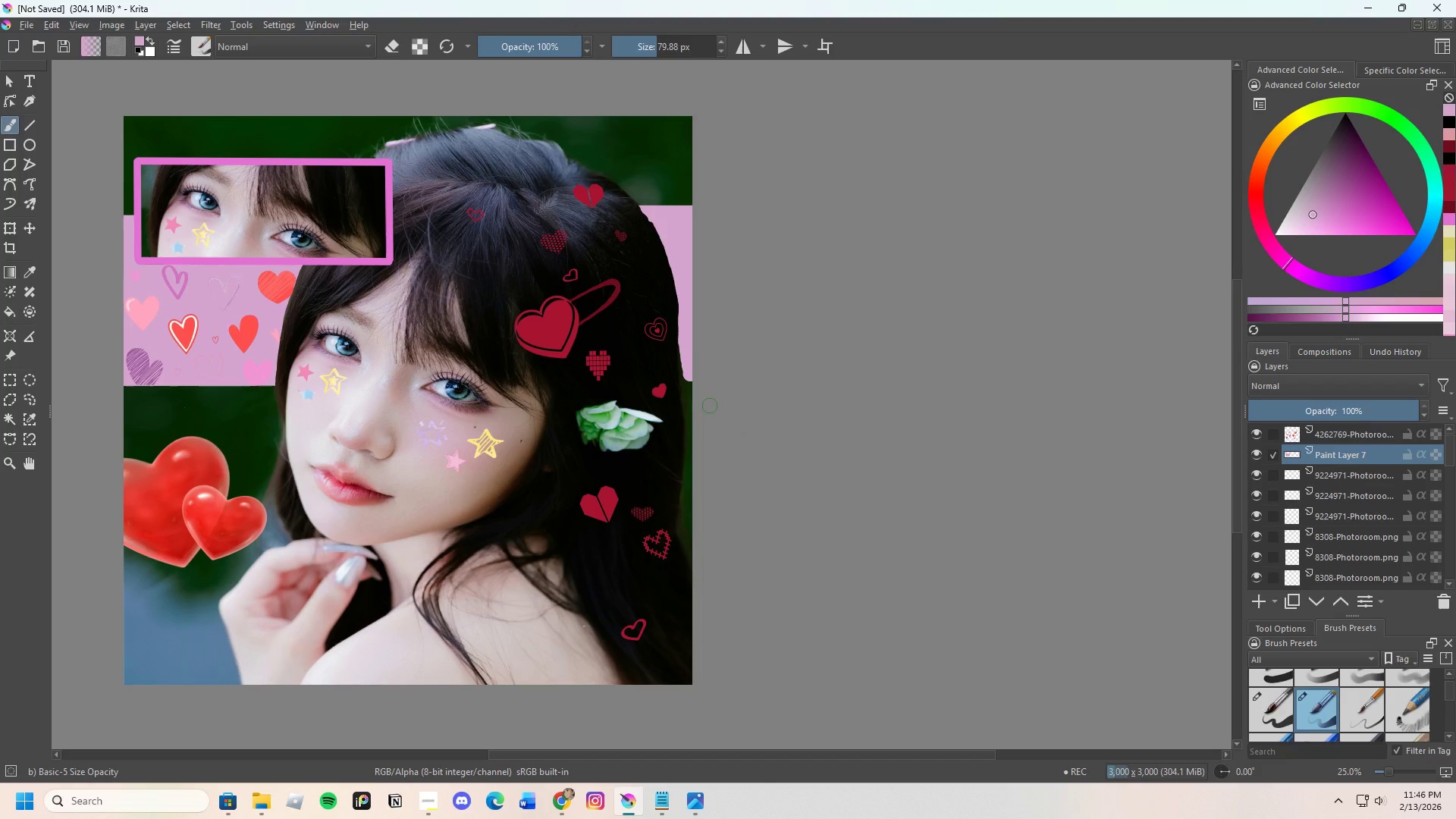 
scroll: coordinate [710, 406], scroll_direction: down, amount: 2.0
 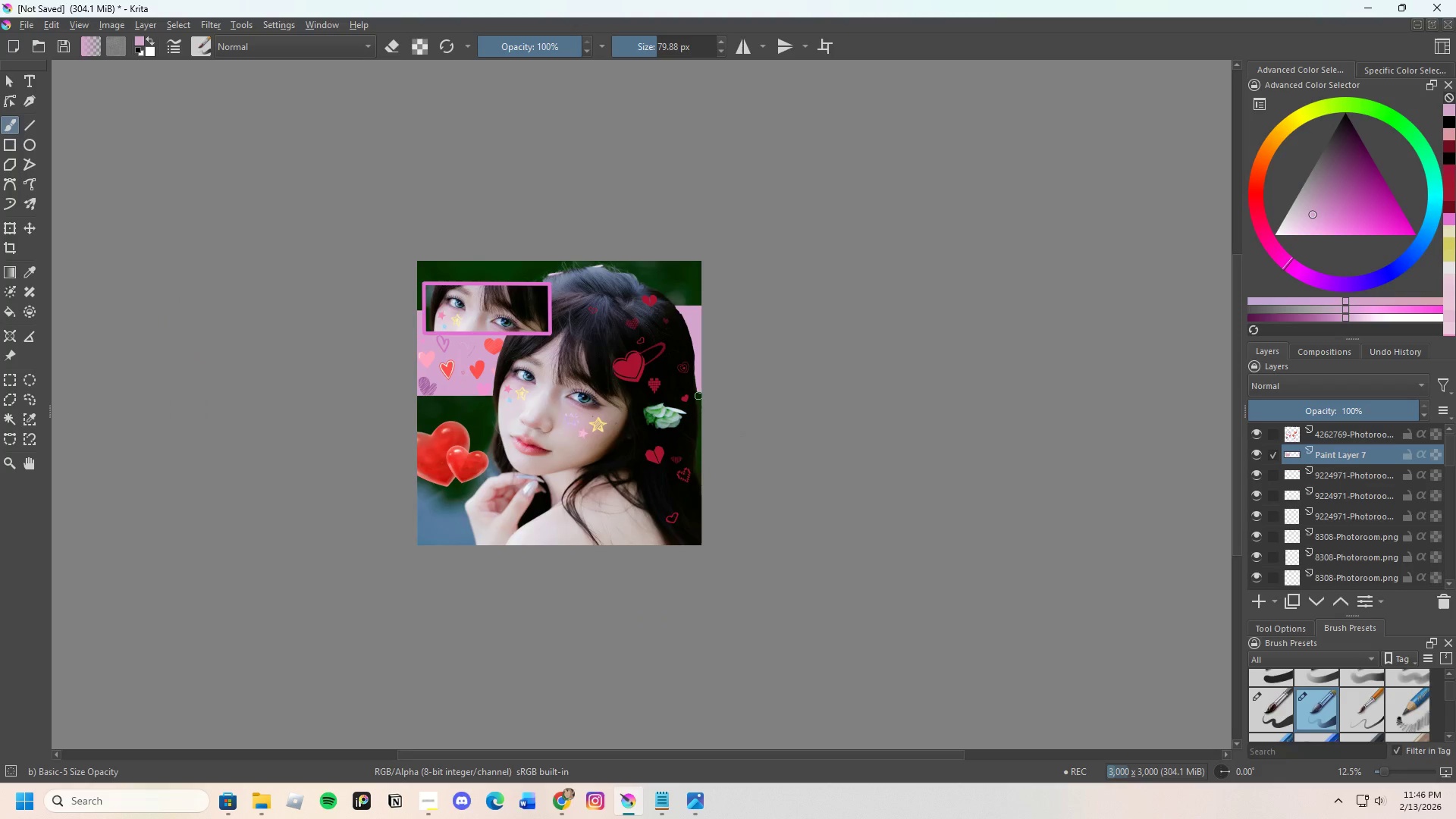 
scroll: coordinate [475, 386], scroll_direction: up, amount: 2.0
 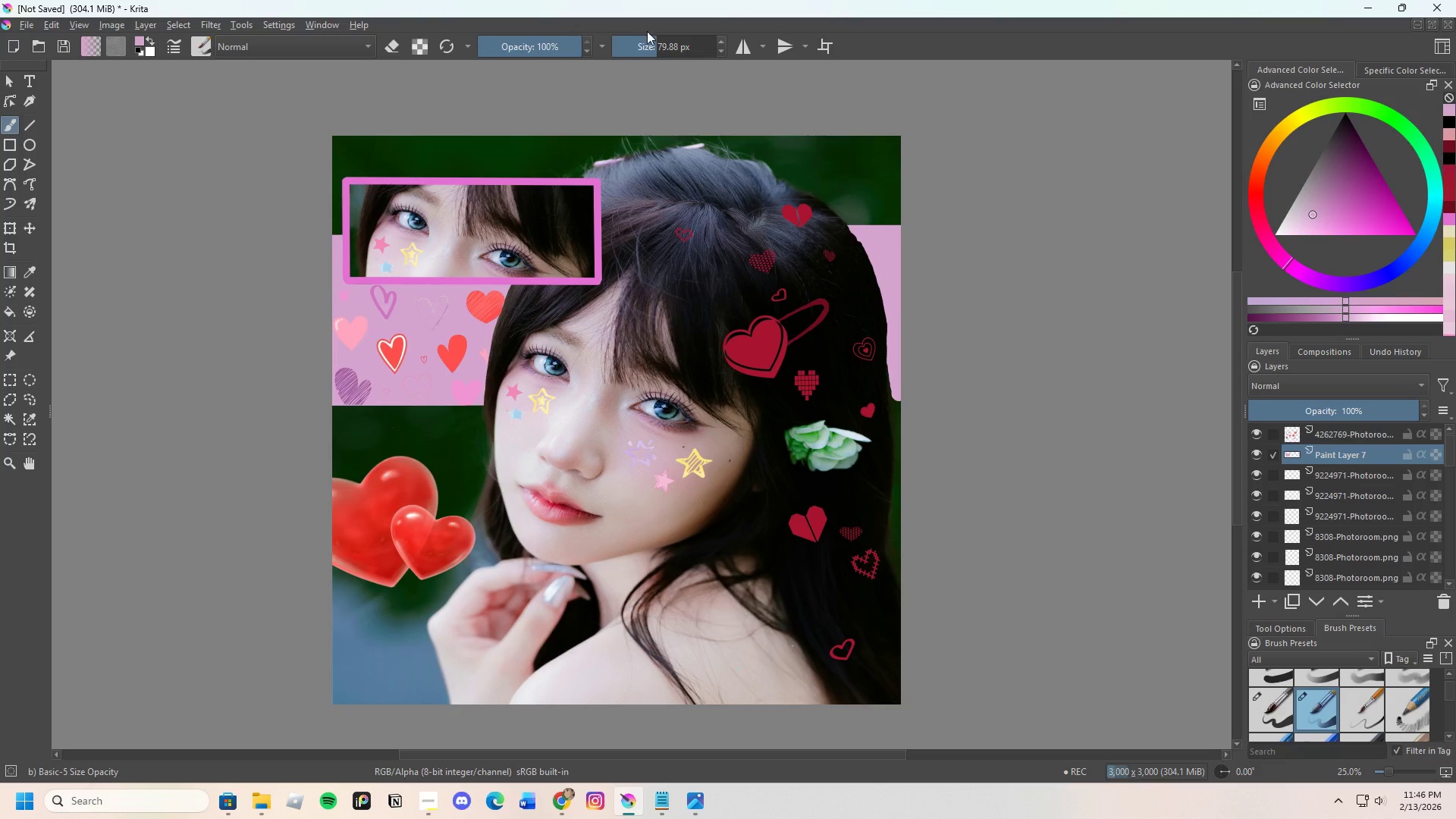 
left_click_drag(start_coordinate=[650, 38], to_coordinate=[678, 42])
 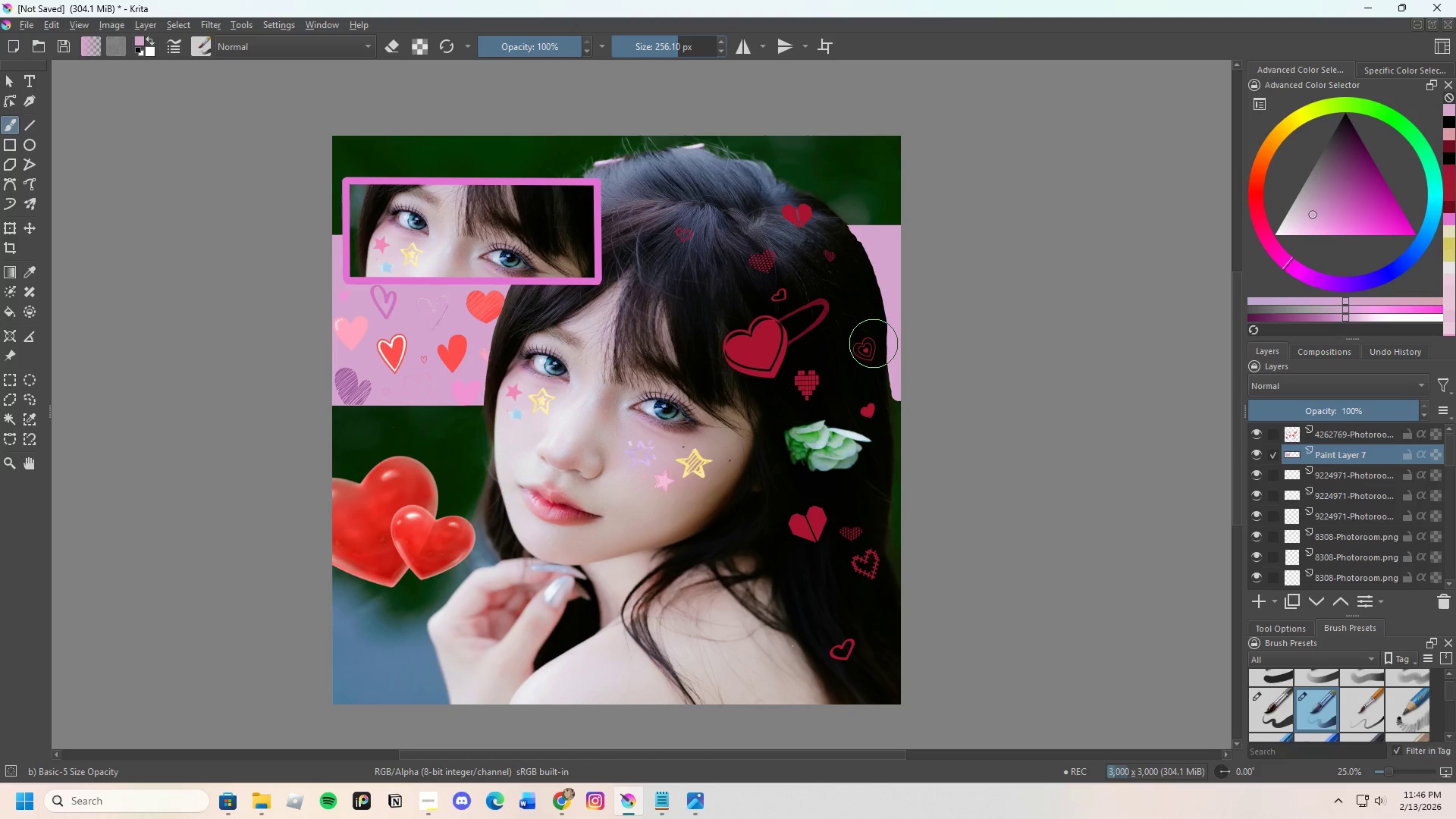 
key(E)
 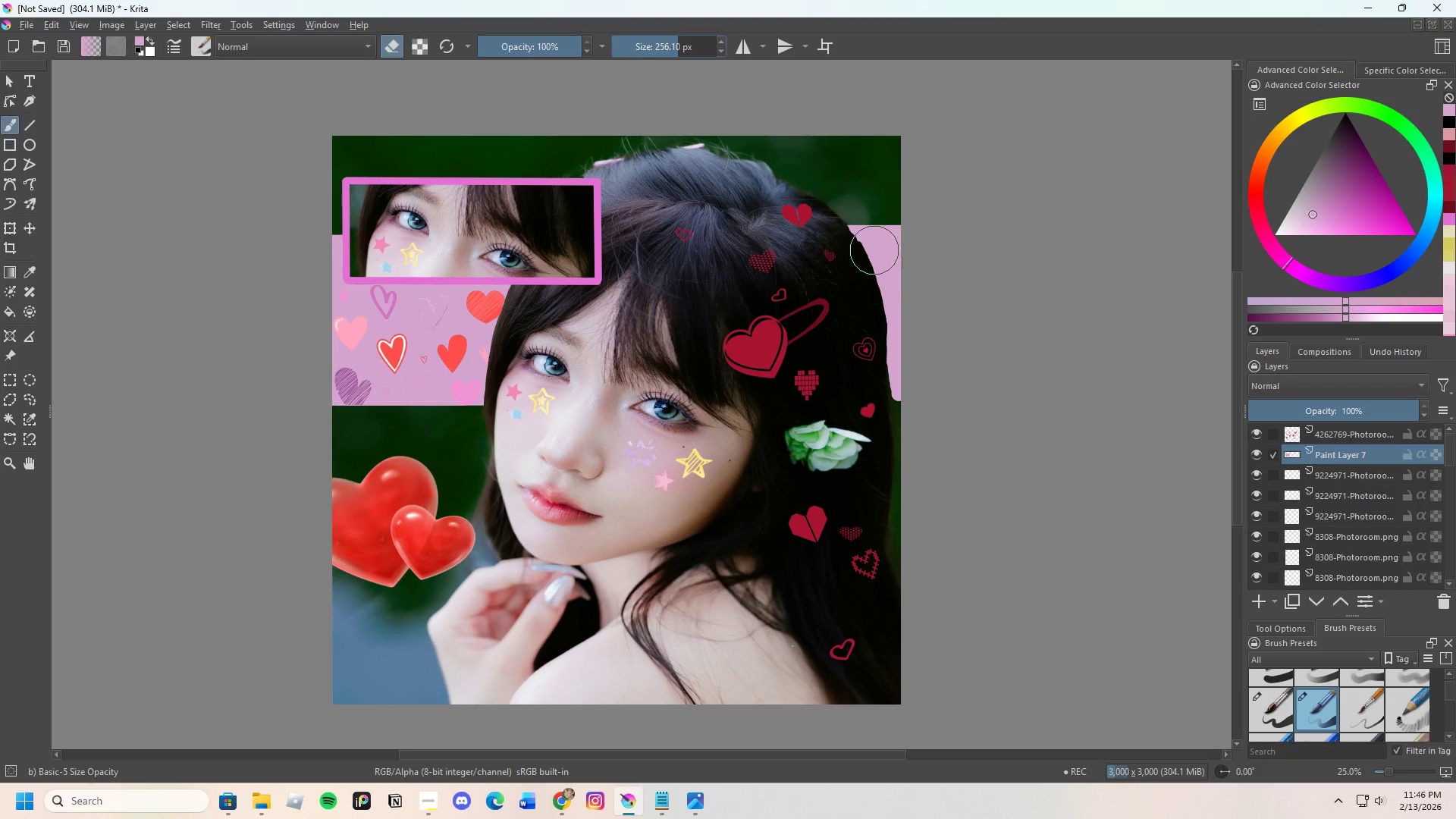 
left_click_drag(start_coordinate=[864, 242], to_coordinate=[849, 221])
 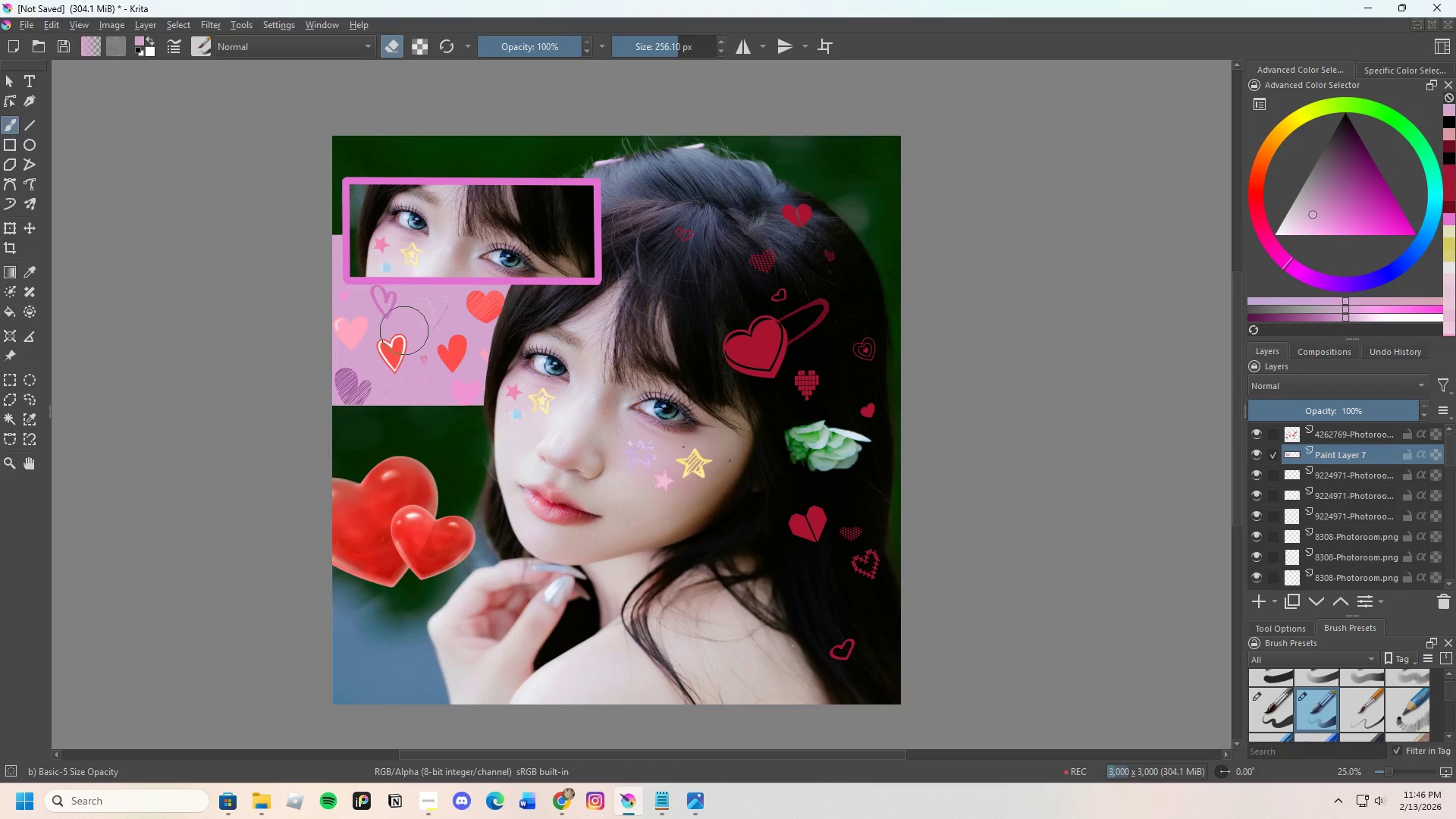 
left_click_drag(start_coordinate=[427, 331], to_coordinate=[541, 394])
 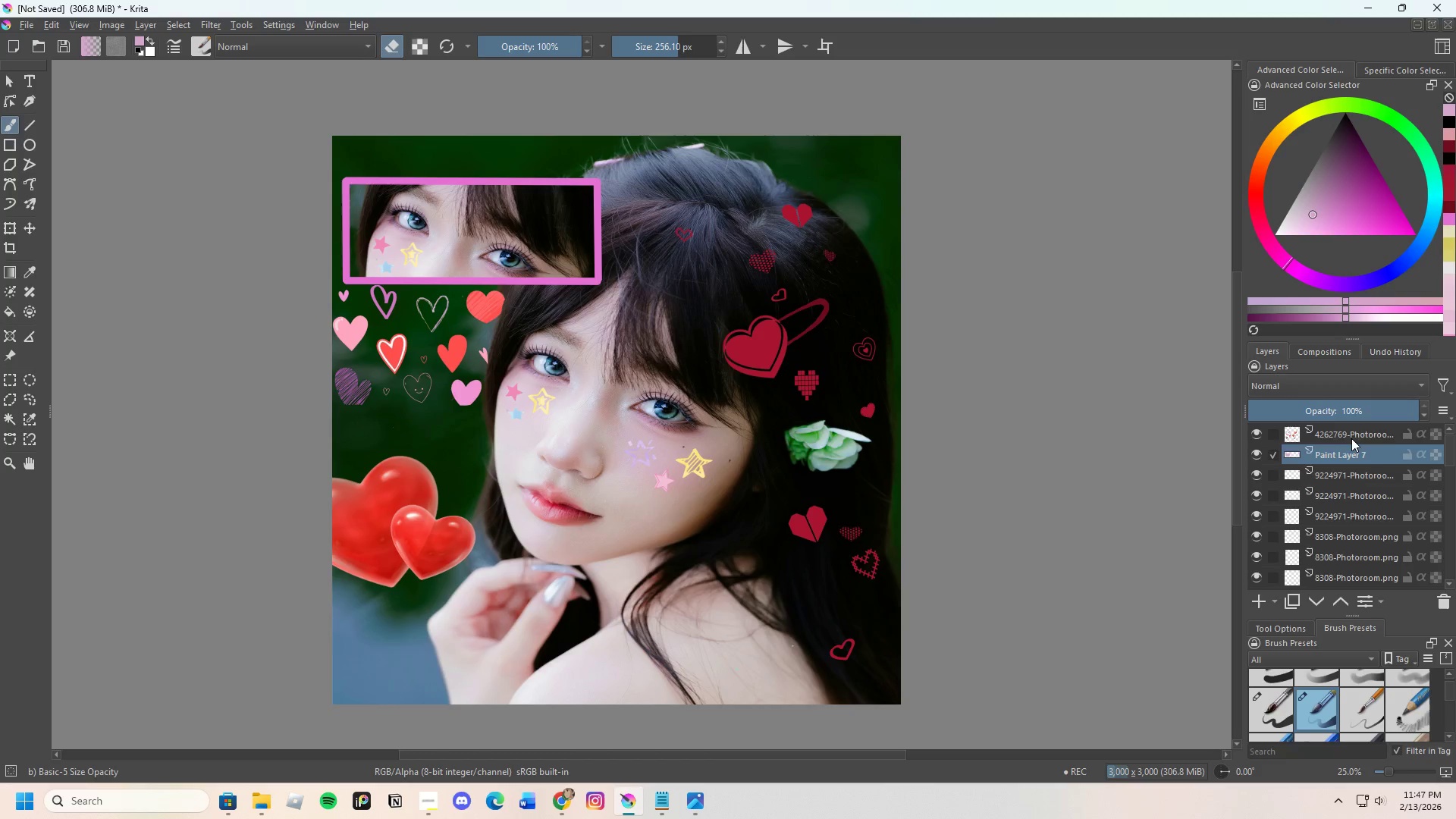 
left_click_drag(start_coordinate=[538, 394], to_coordinate=[617, 296])
 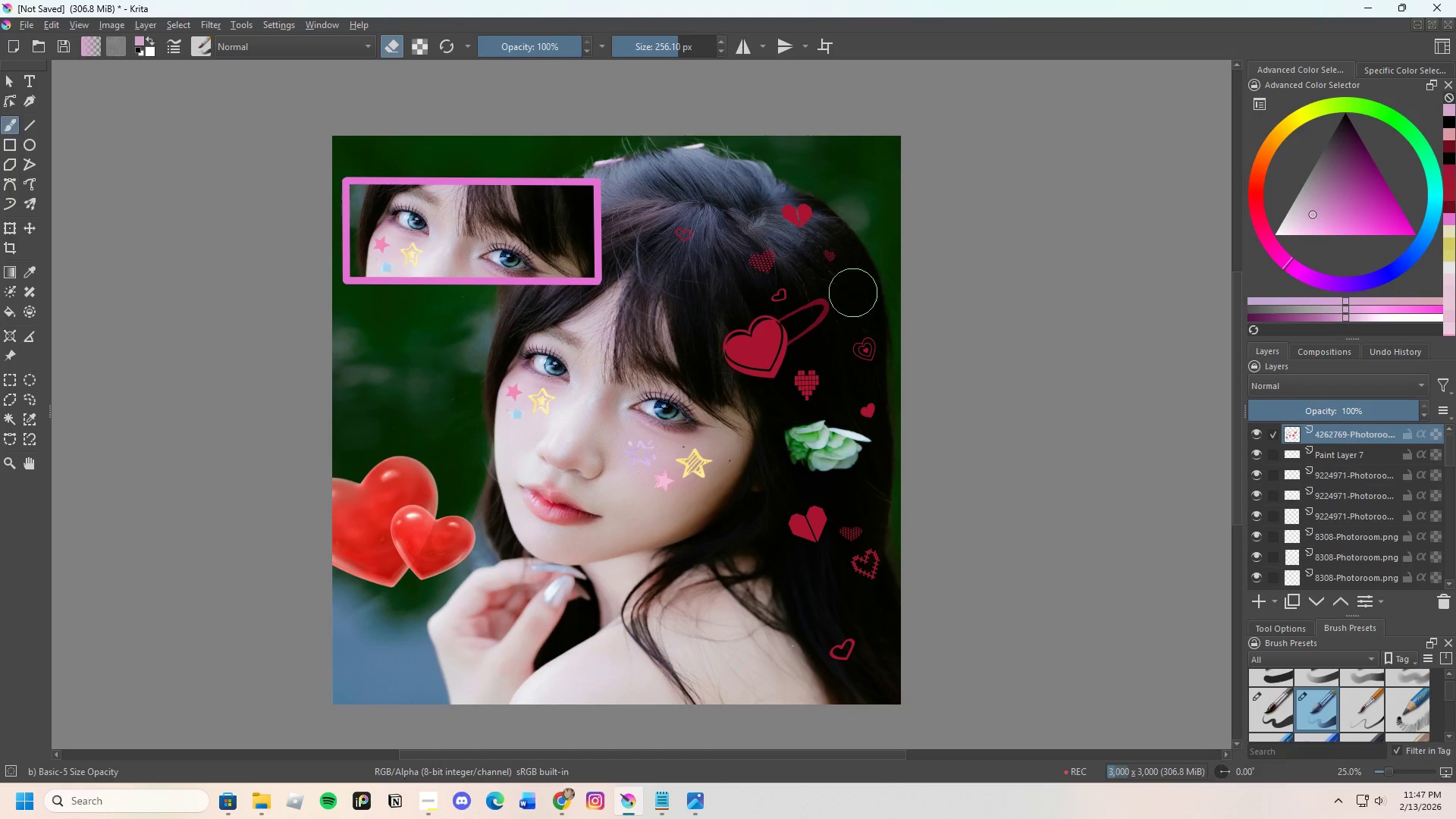 
scroll: coordinate [783, 346], scroll_direction: down, amount: 2.0
 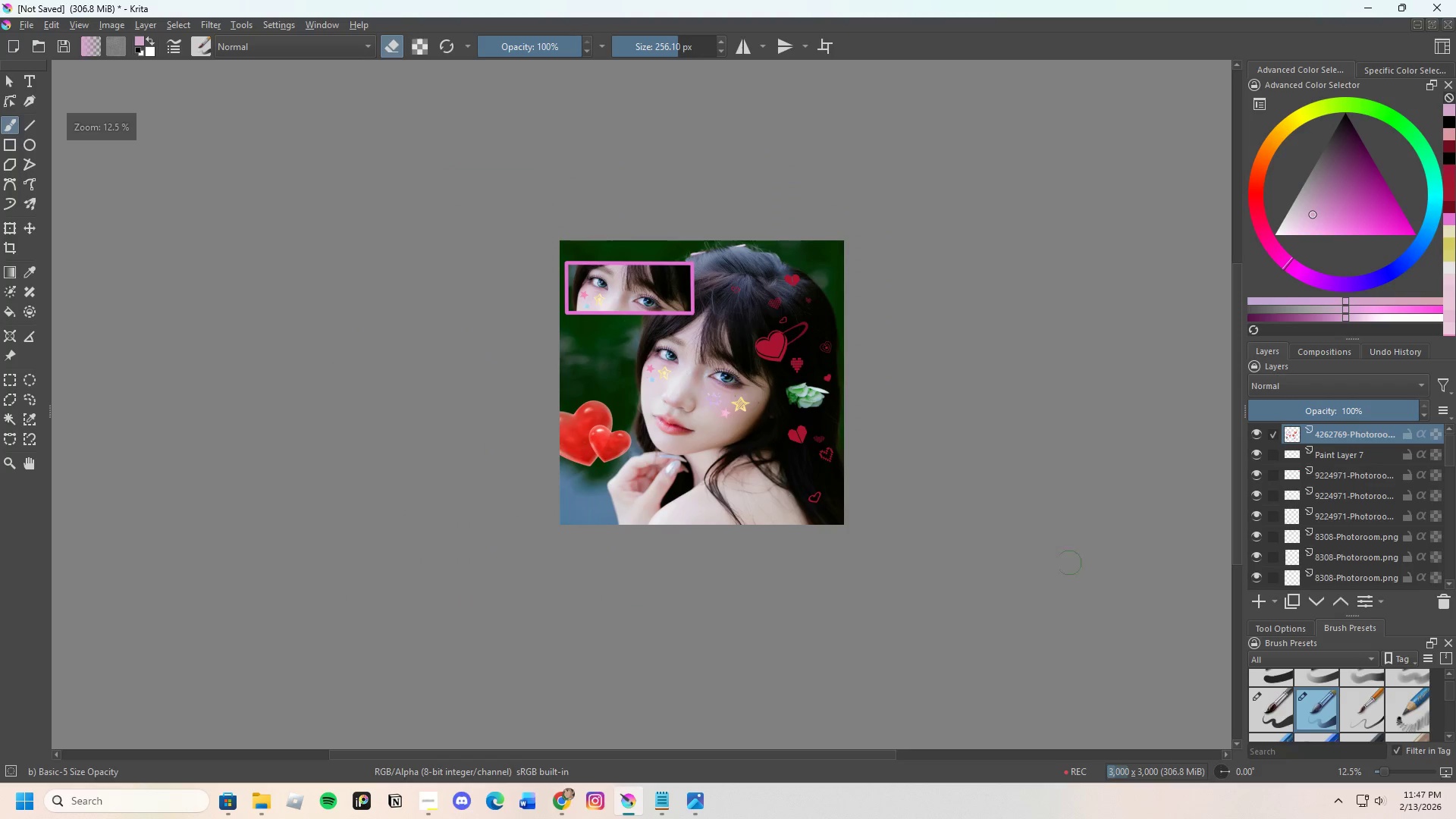 
scroll: coordinate [784, 462], scroll_direction: up, amount: 2.0
 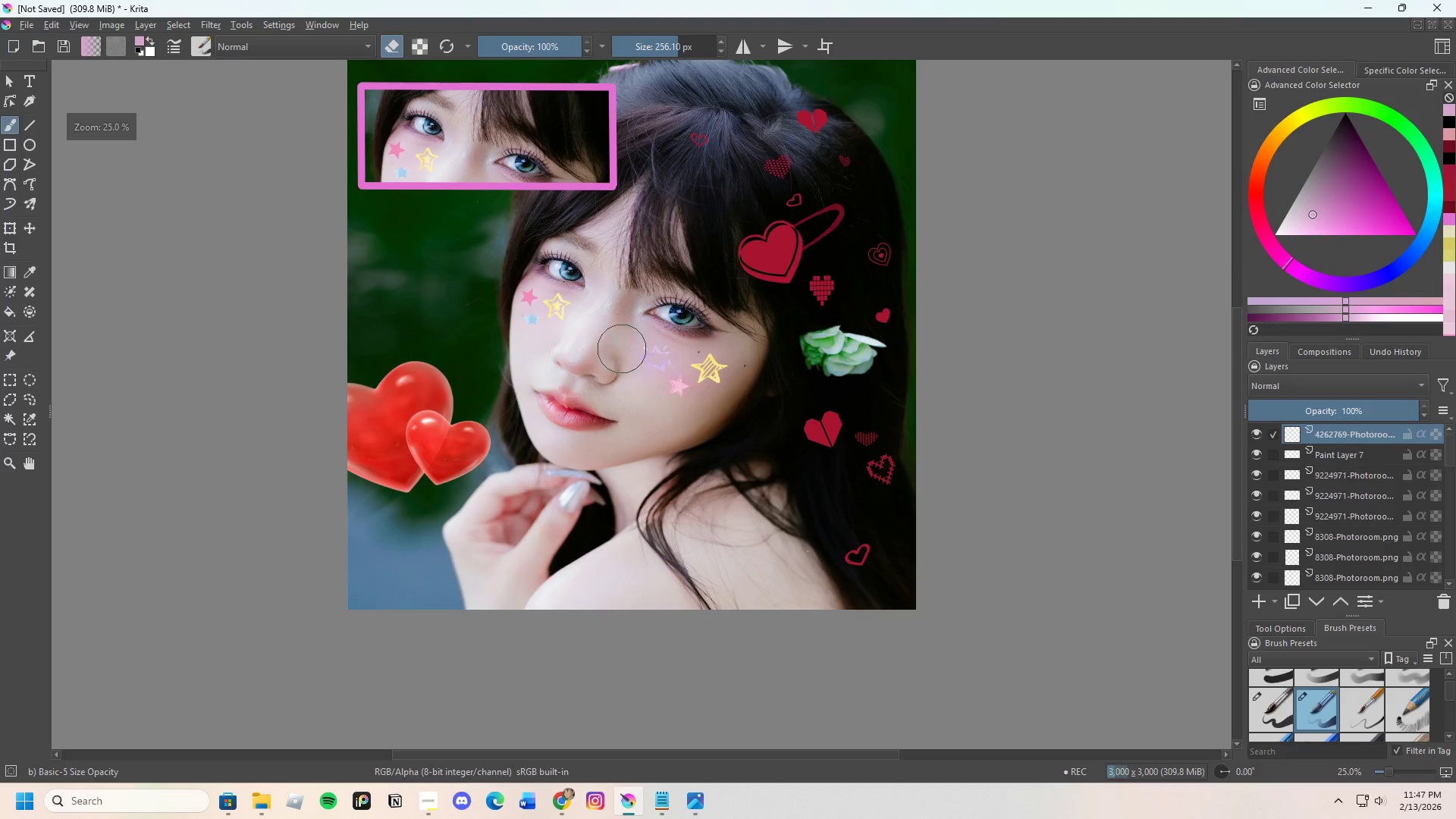 
scroll: coordinate [594, 344], scroll_direction: none, amount: 0.0
 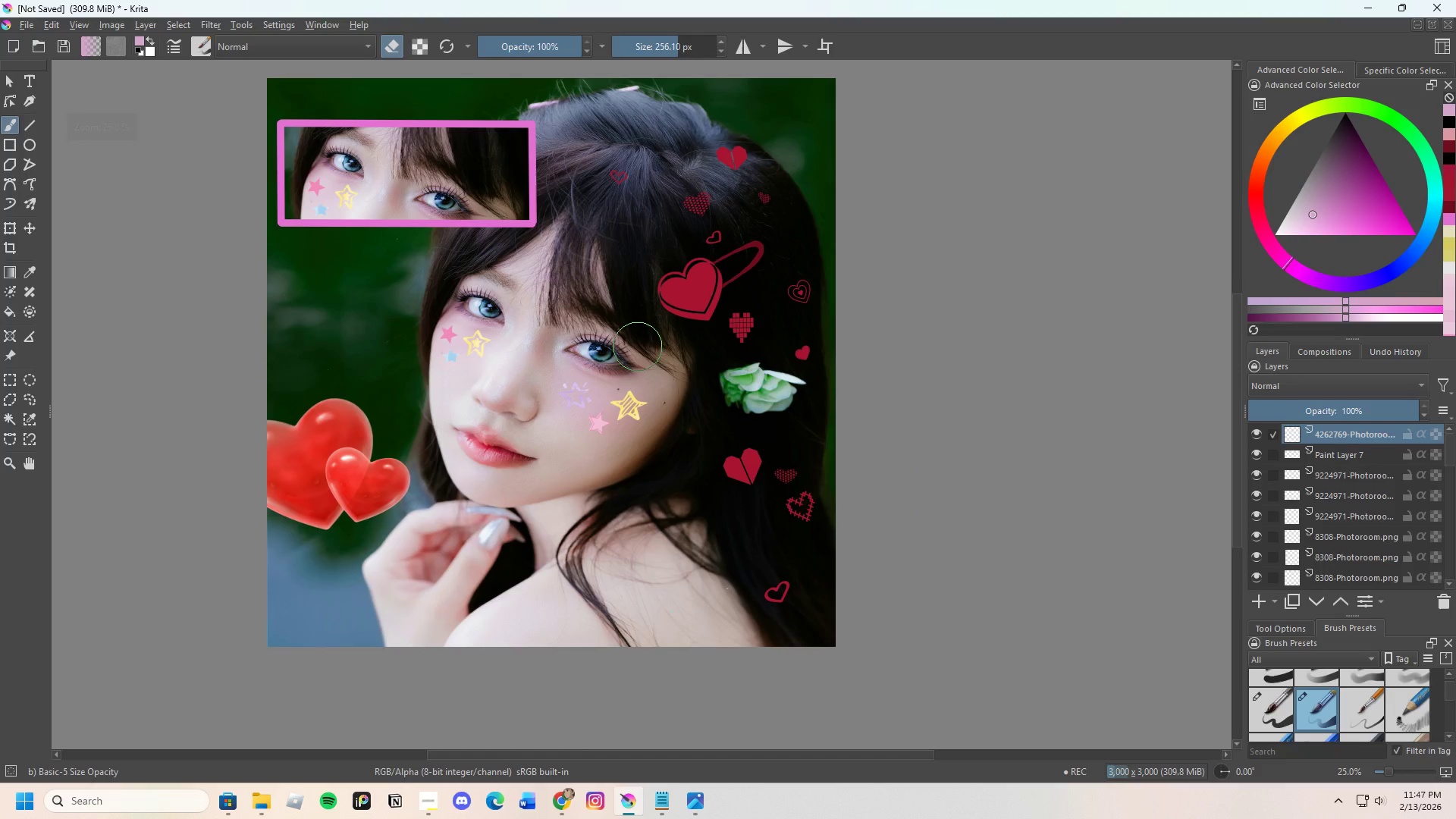 
scroll: coordinate [648, 347], scroll_direction: down, amount: 1.0
 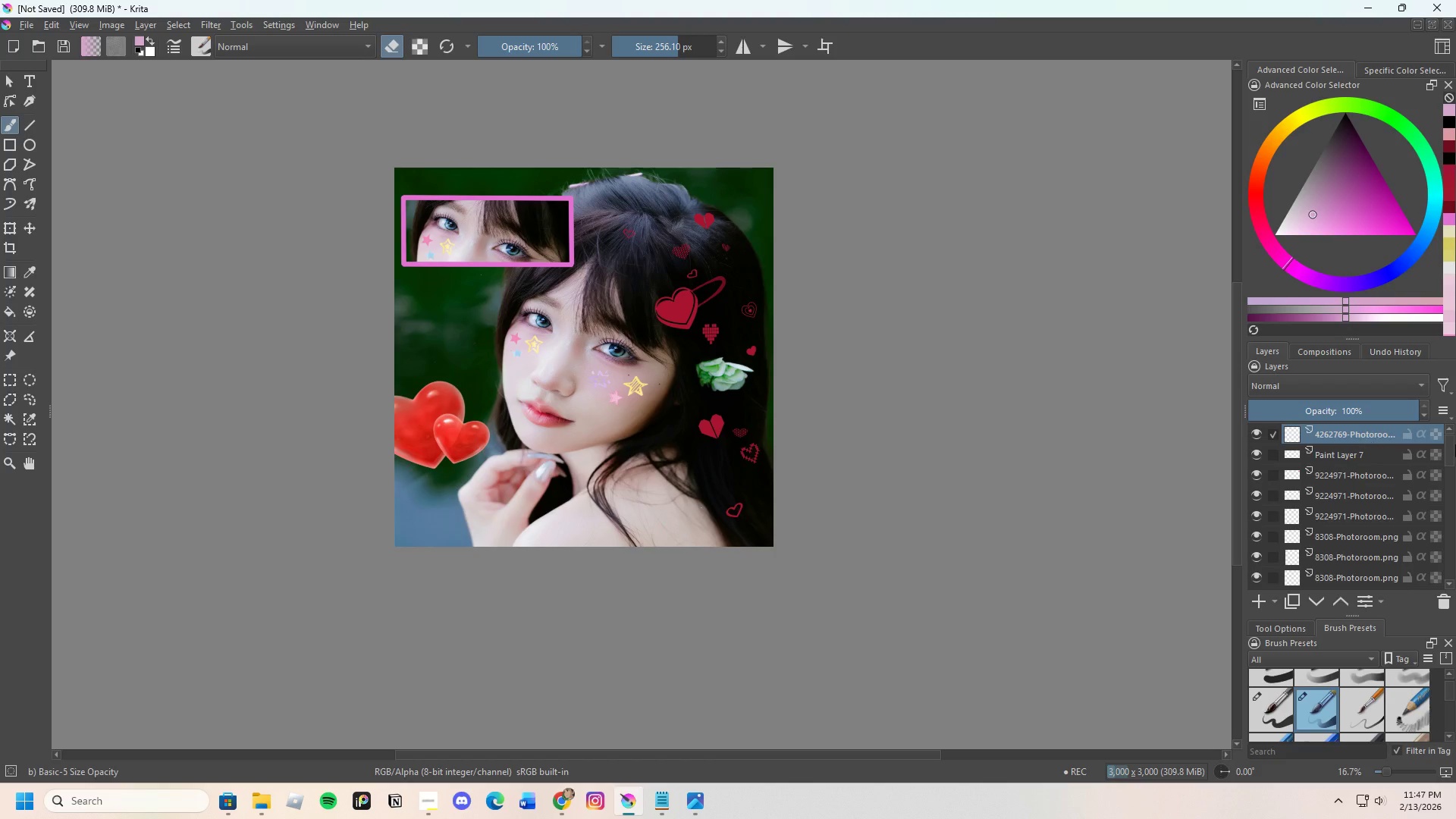 
scroll: coordinate [300, 193], scroll_direction: up, amount: 1.0
 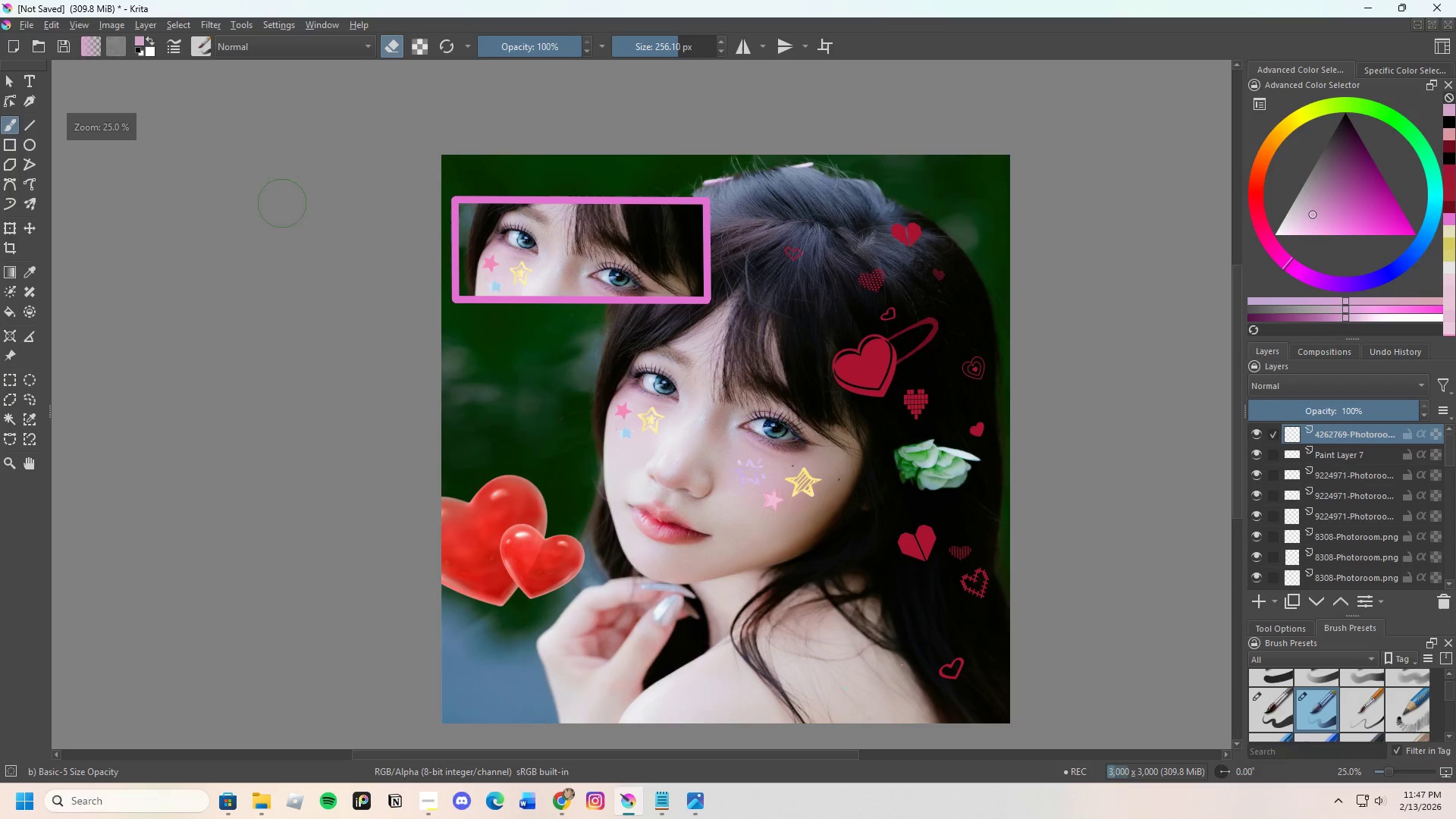 
scroll: coordinate [278, 207], scroll_direction: down, amount: 1.0
 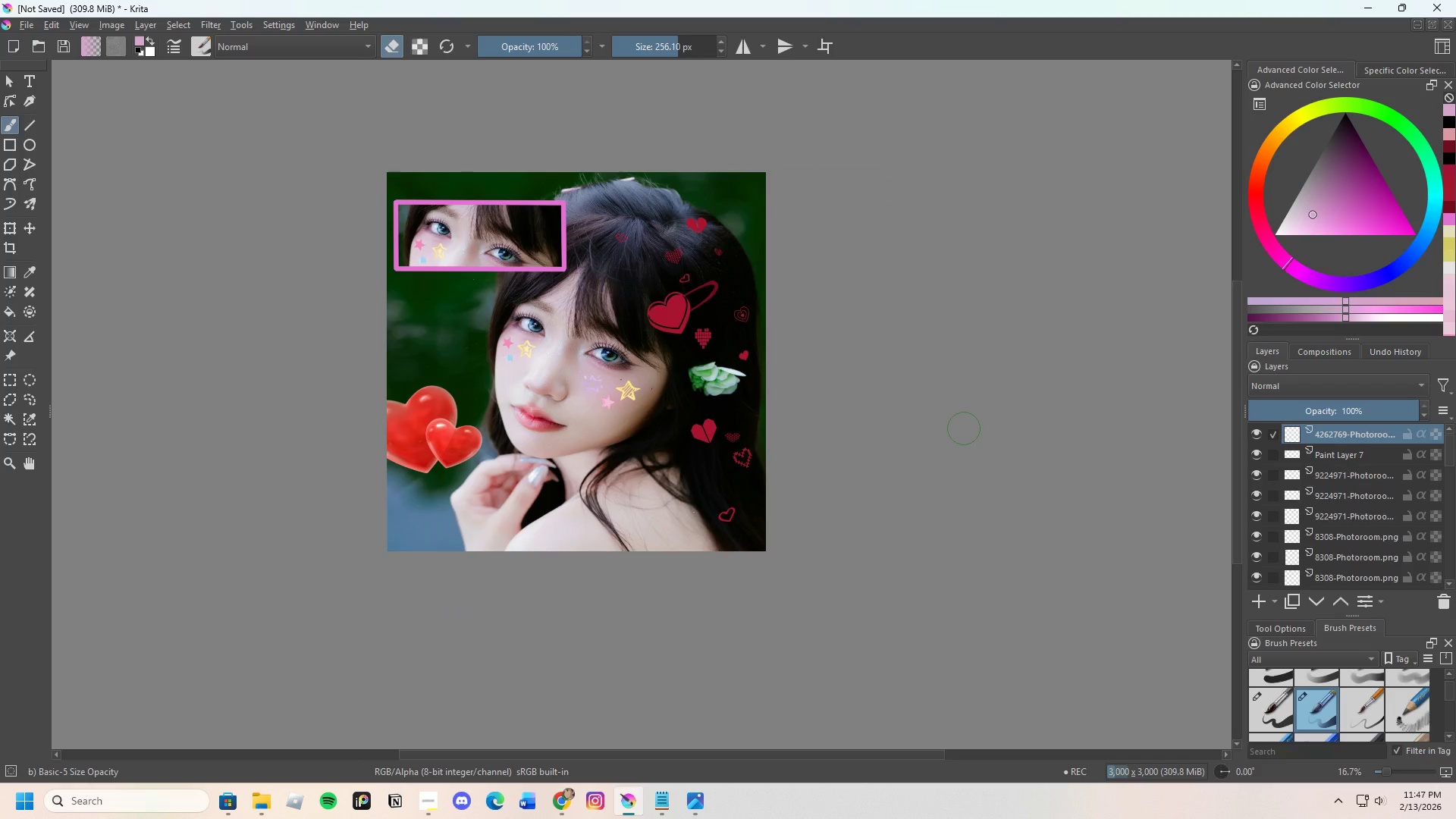 
wait(10.21)
 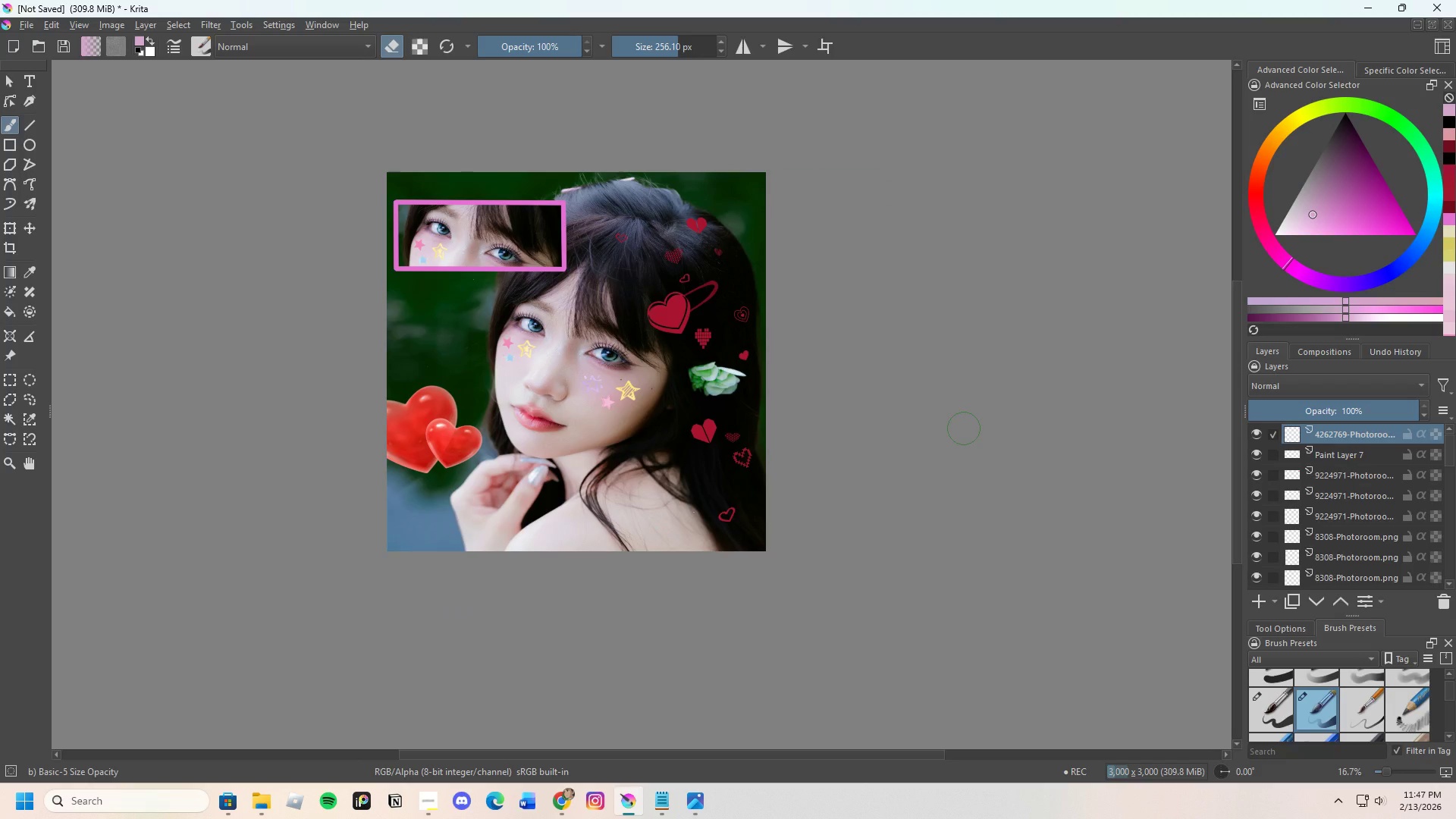 
left_click([142, 24])
 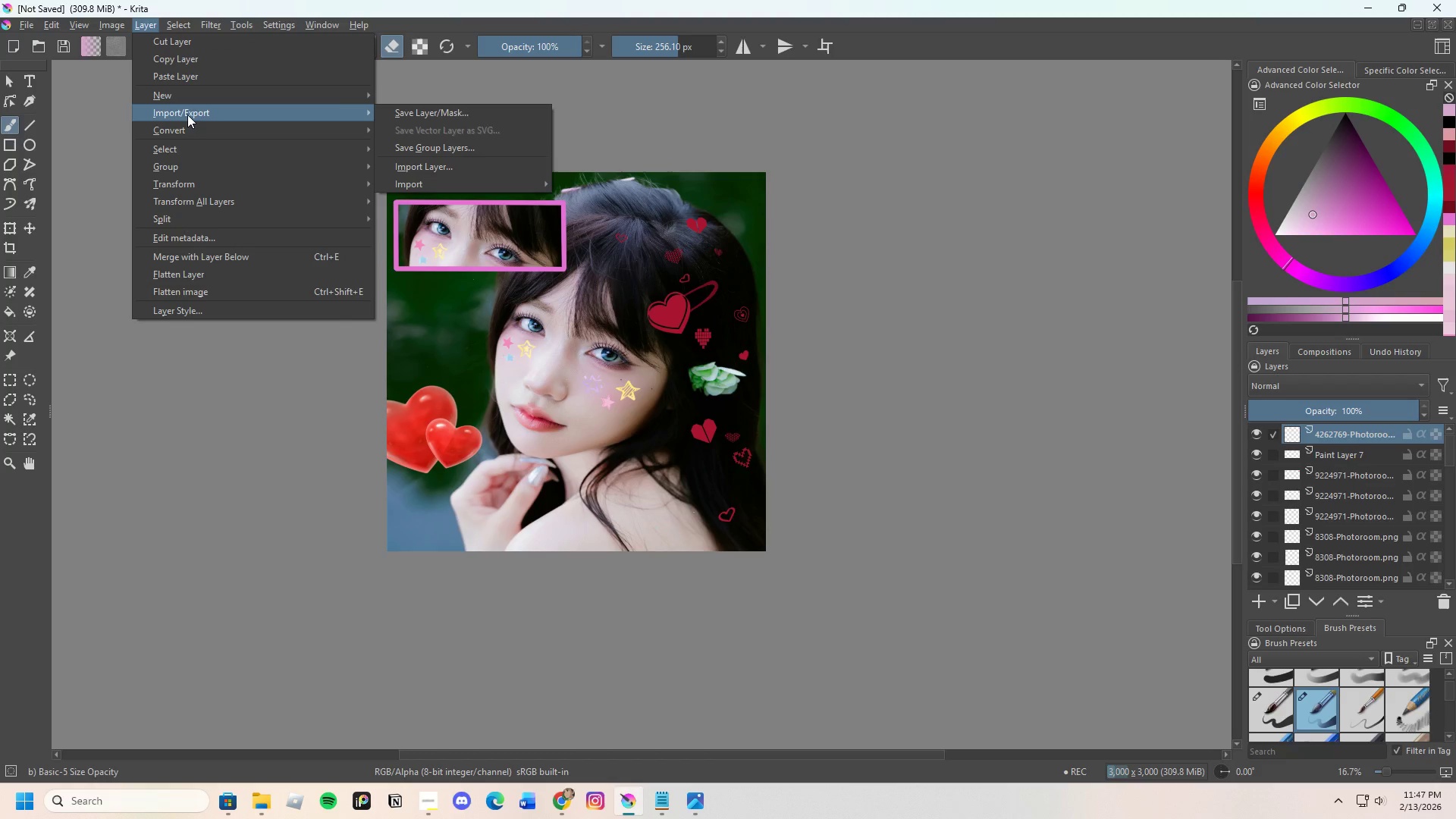 
left_click([415, 165])
 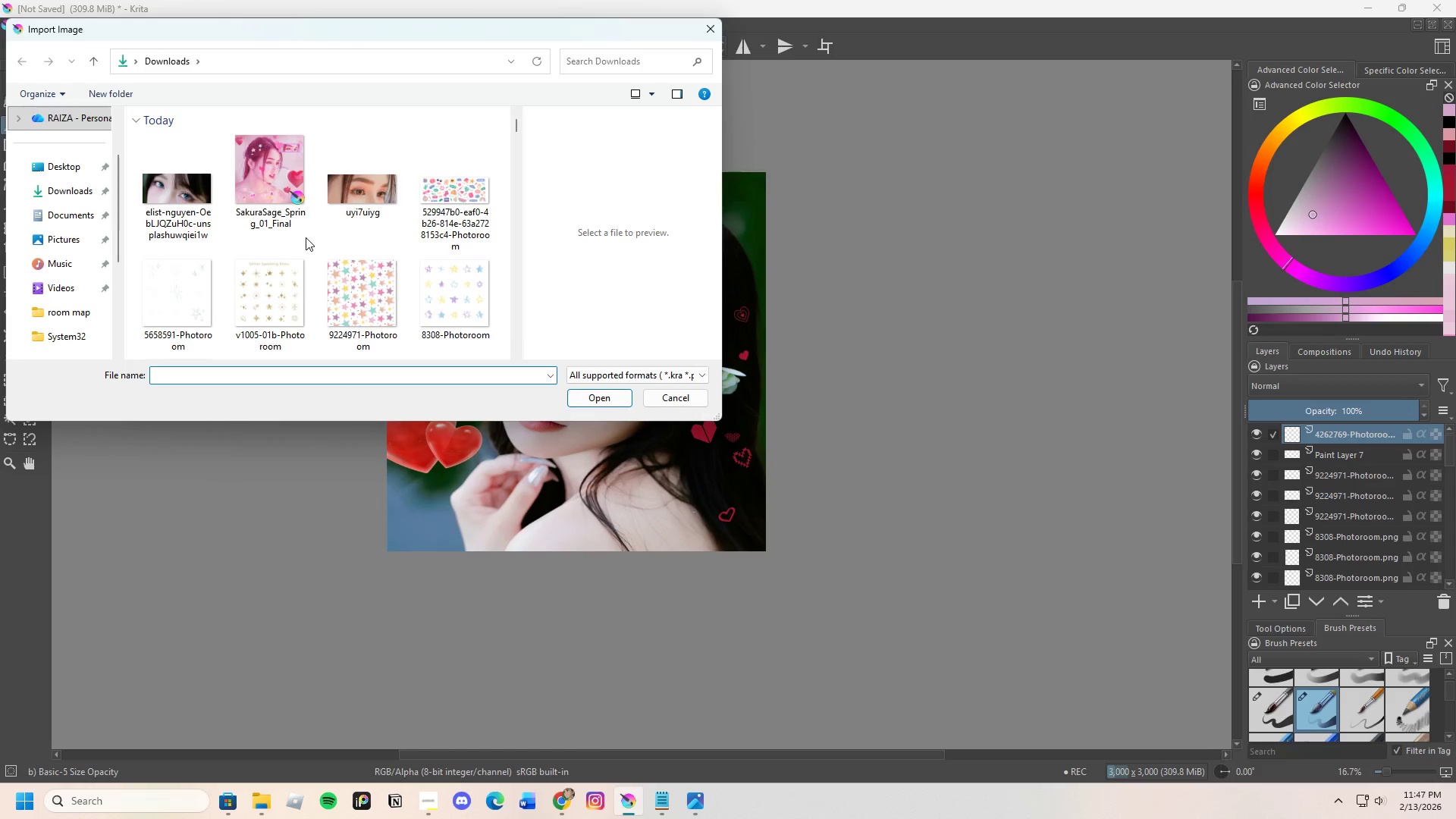 
scroll: coordinate [340, 271], scroll_direction: down, amount: 1.0
 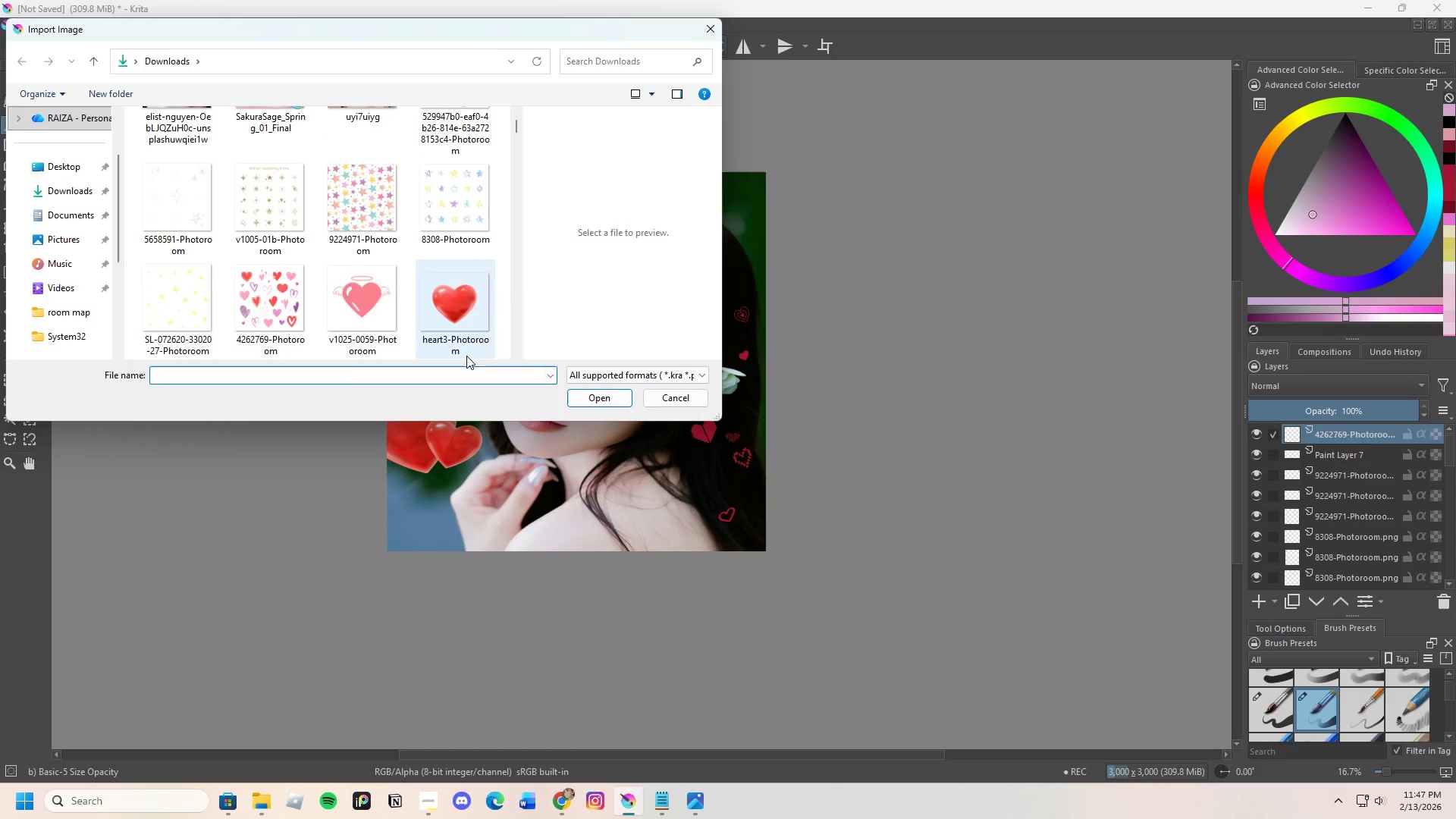 
left_click([291, 303])
 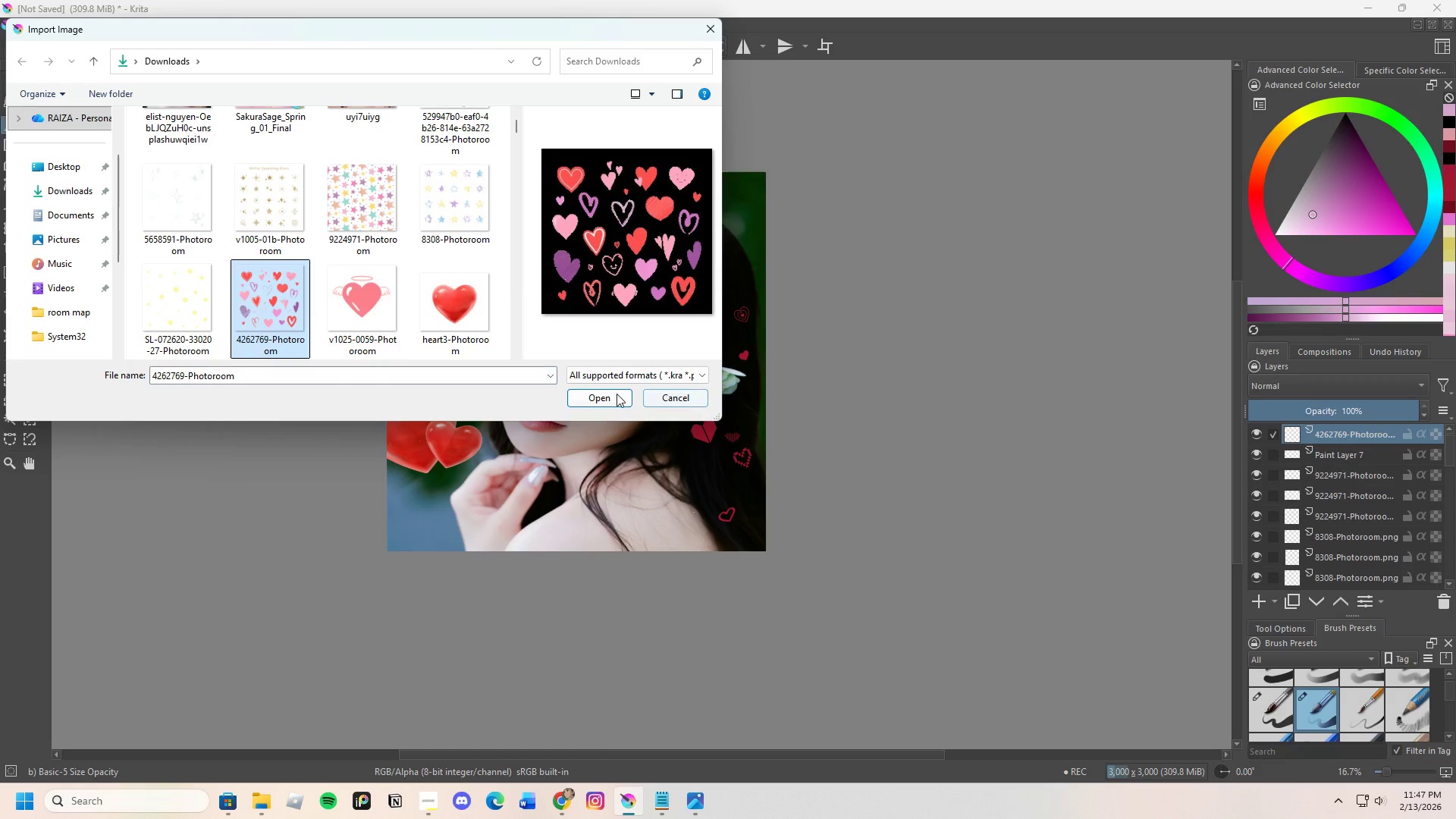 
left_click([611, 394])
 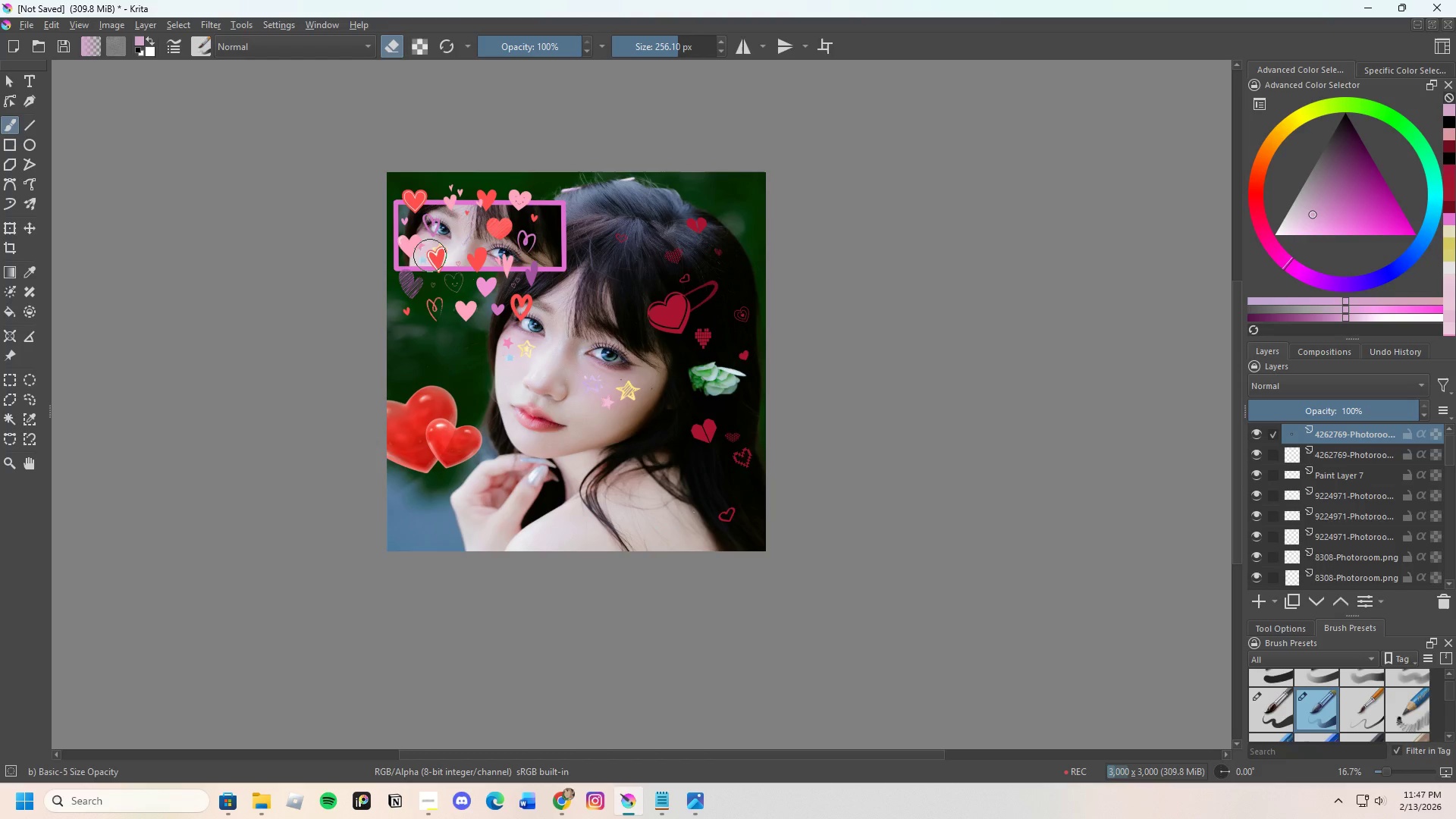 
scroll: coordinate [477, 247], scroll_direction: up, amount: 2.0
 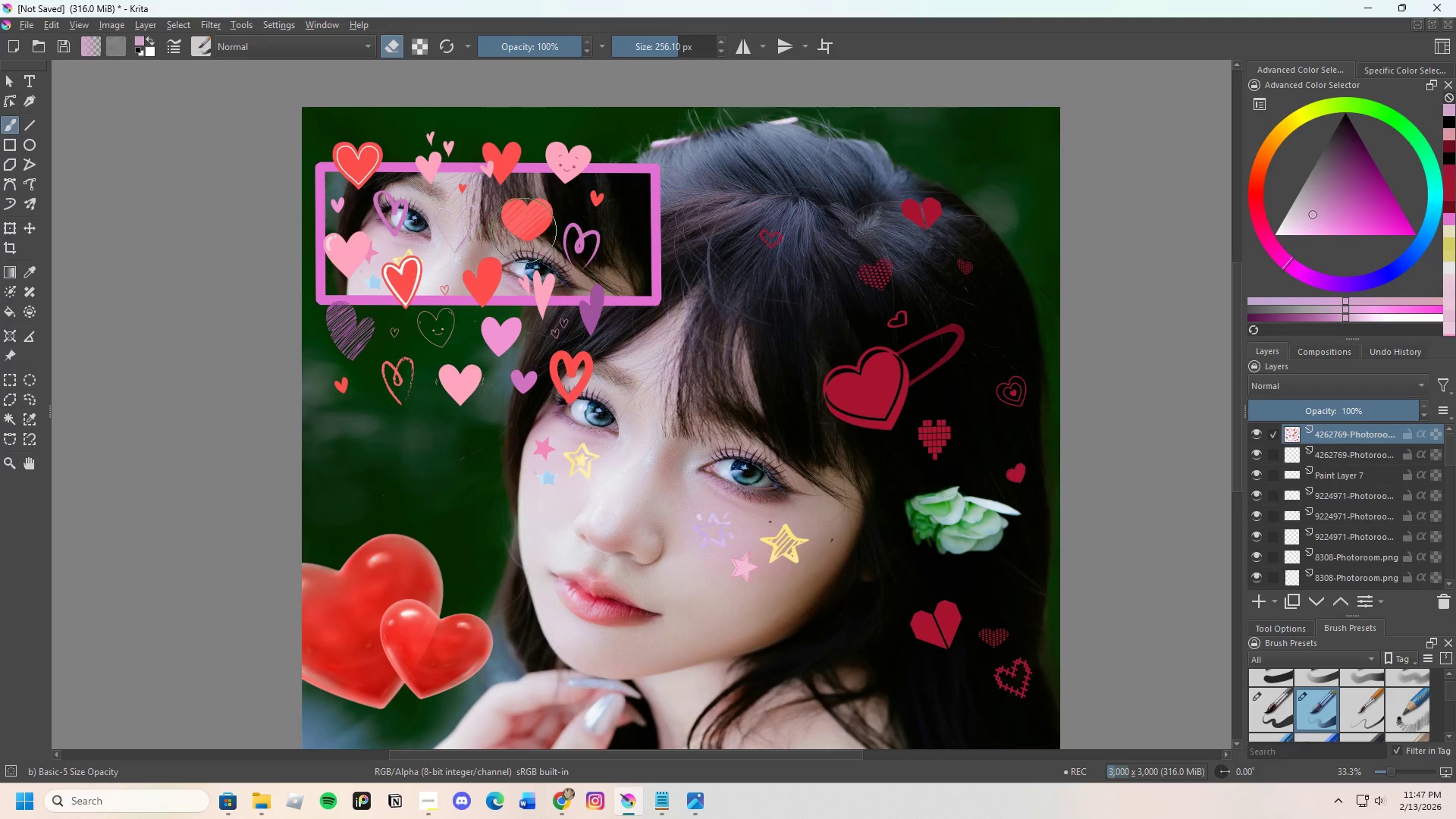 
left_click_drag(start_coordinate=[491, 153], to_coordinate=[460, 327])
 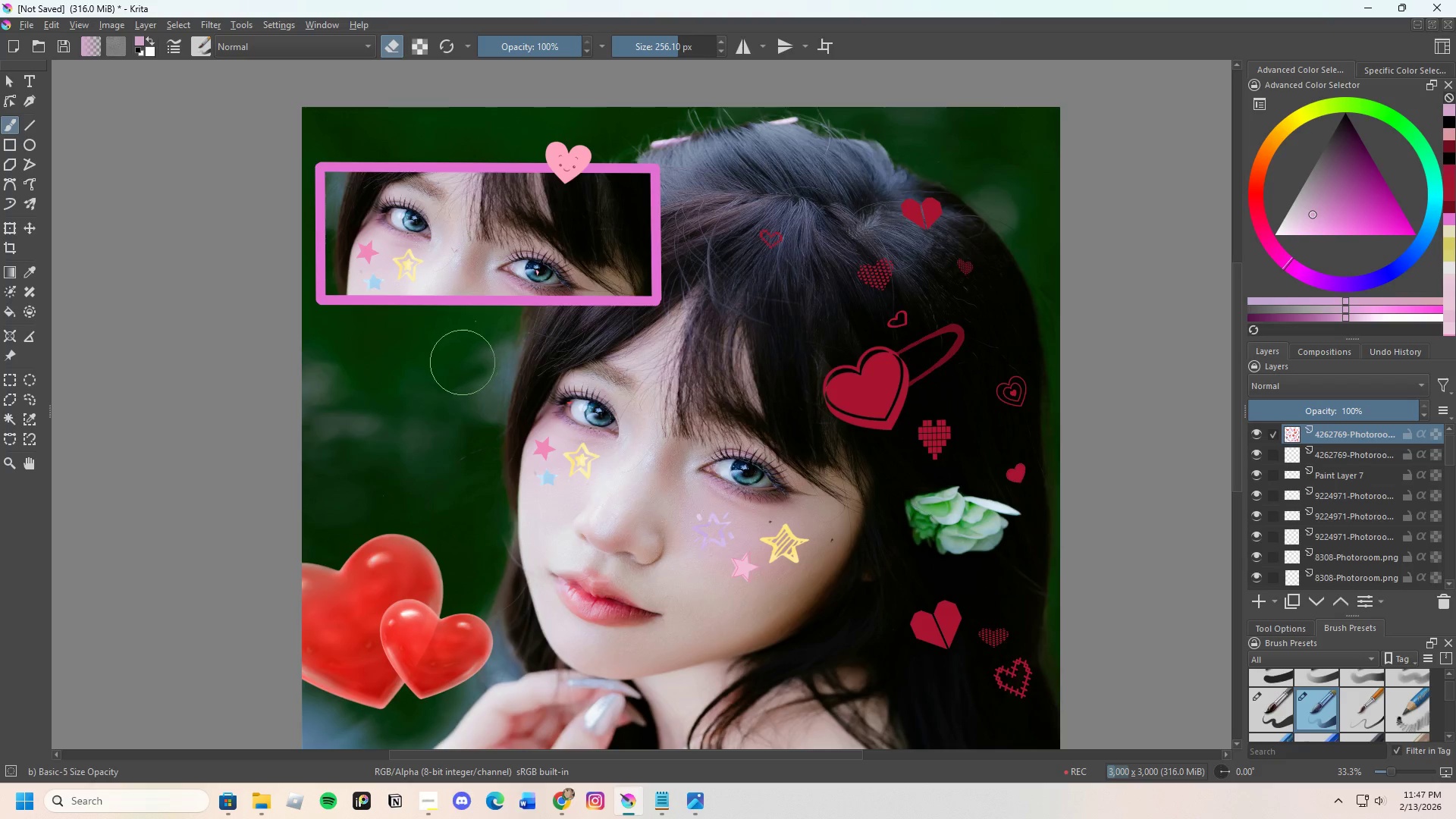 
scroll: coordinate [463, 362], scroll_direction: down, amount: 2.0
 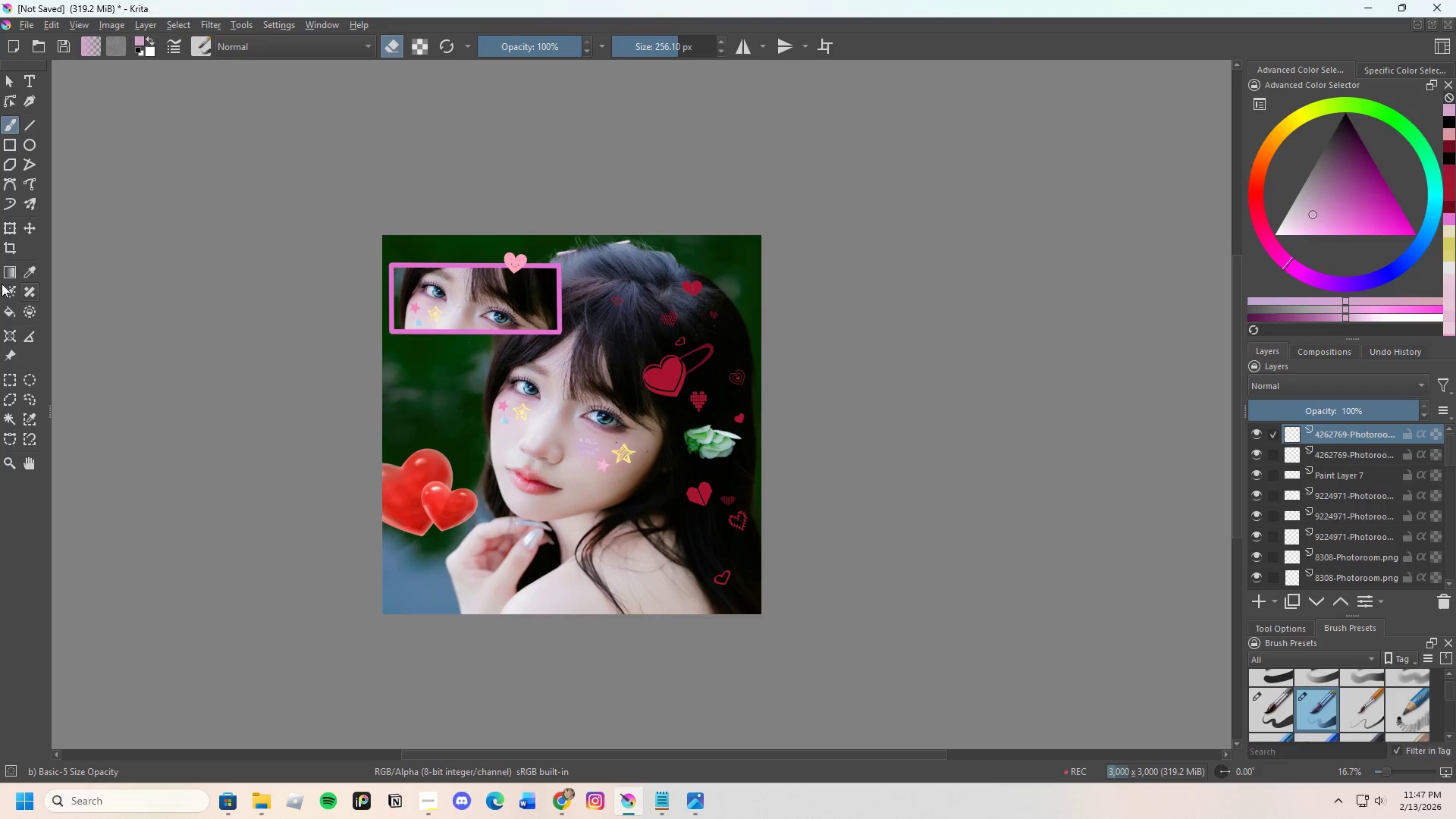 
left_click([11, 229])
 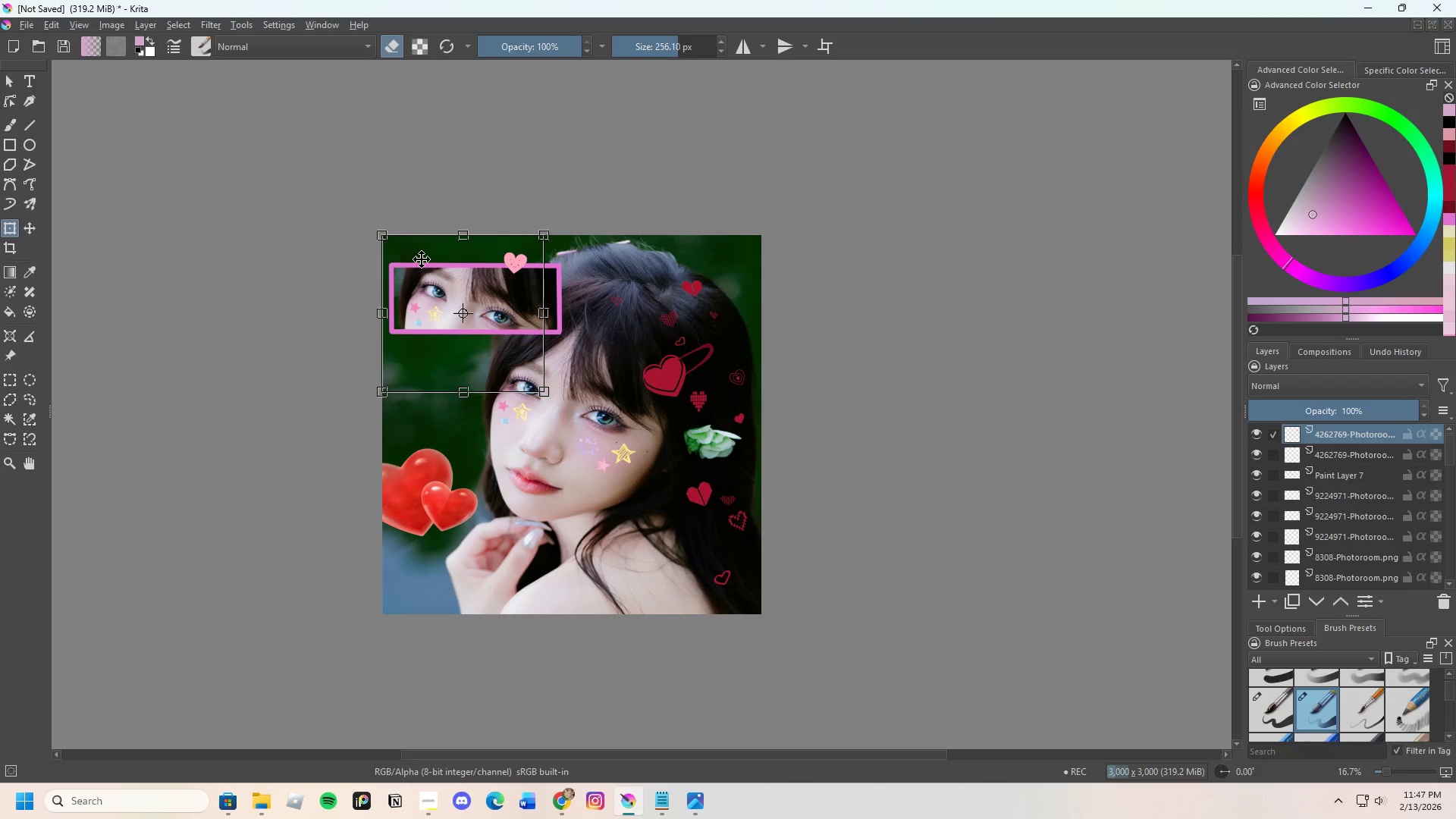 
left_click_drag(start_coordinate=[447, 266], to_coordinate=[339, 282])
 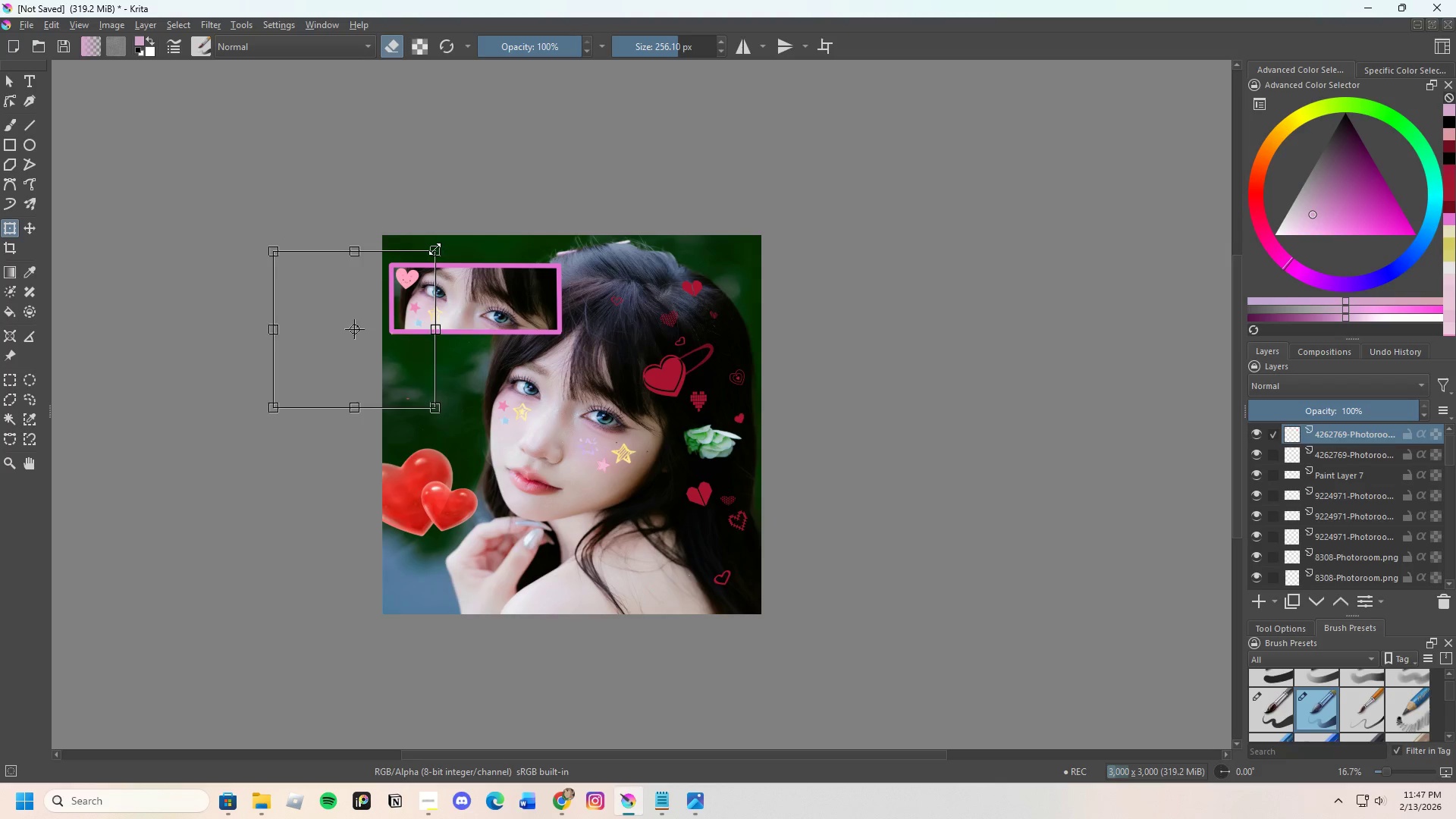 
left_click_drag(start_coordinate=[435, 249], to_coordinate=[488, 223])
 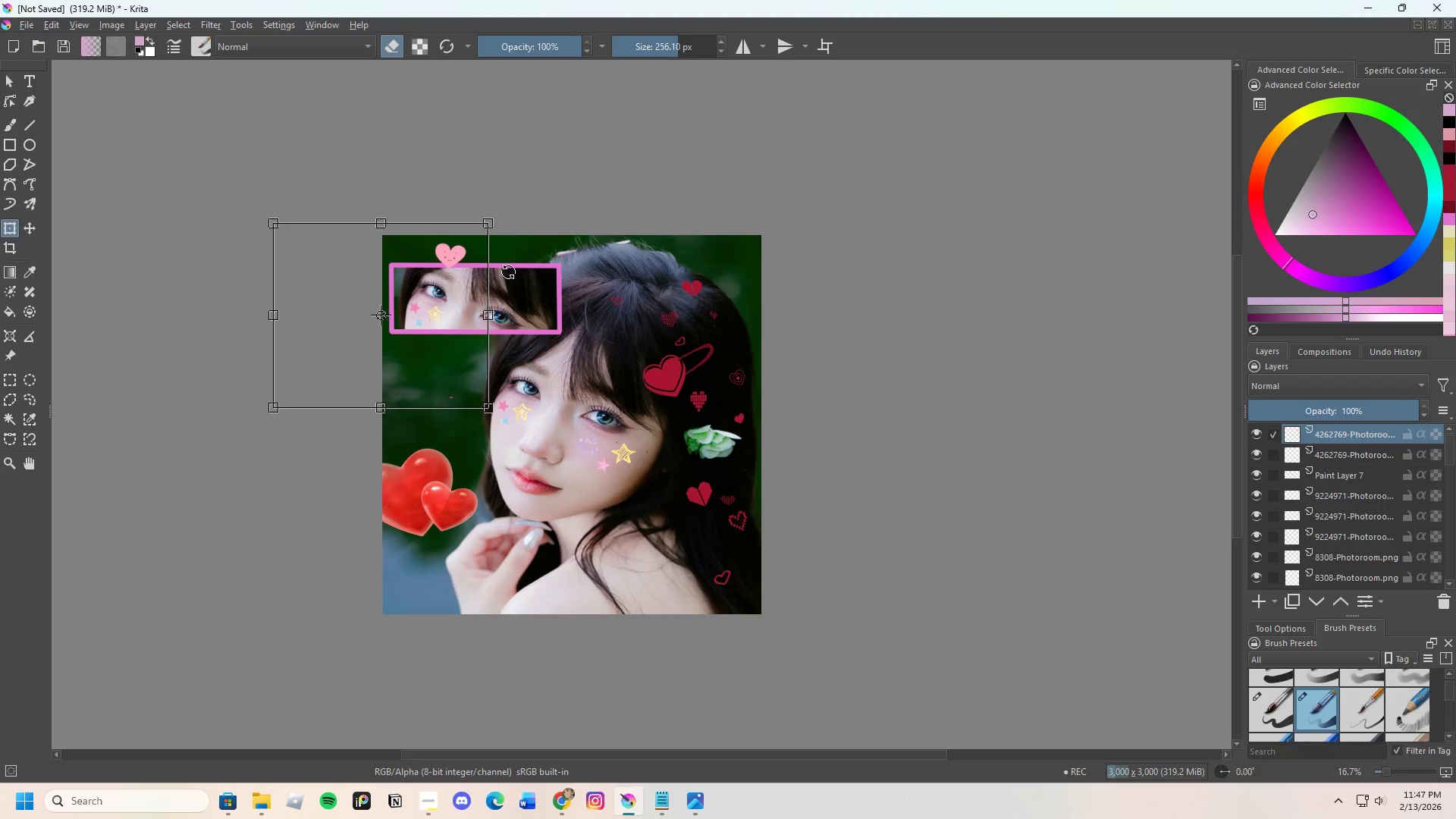 
left_click_drag(start_coordinate=[508, 271], to_coordinate=[486, 243])
 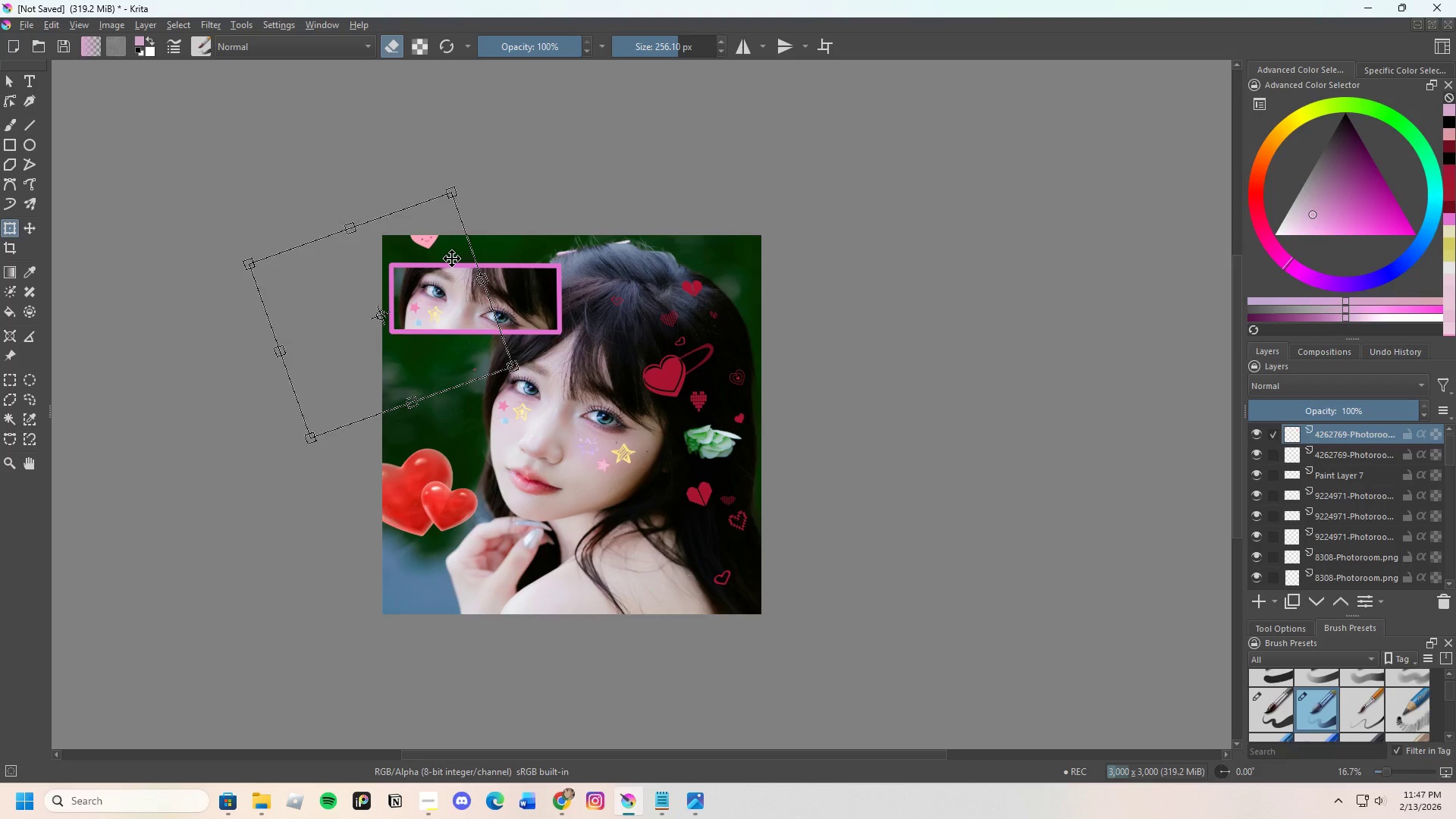 
left_click_drag(start_coordinate=[446, 260], to_coordinate=[419, 292])
 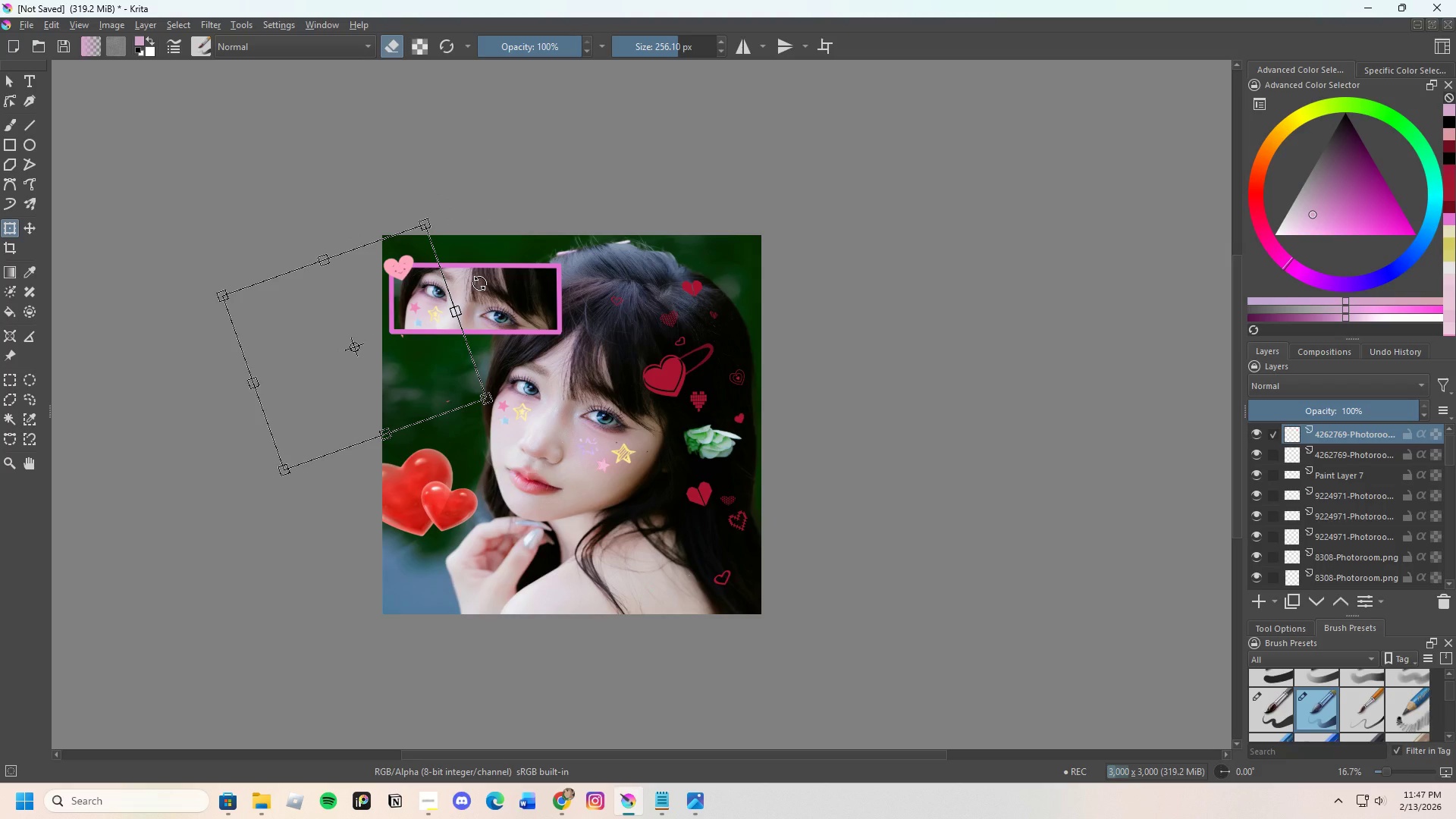 
key(Enter)
 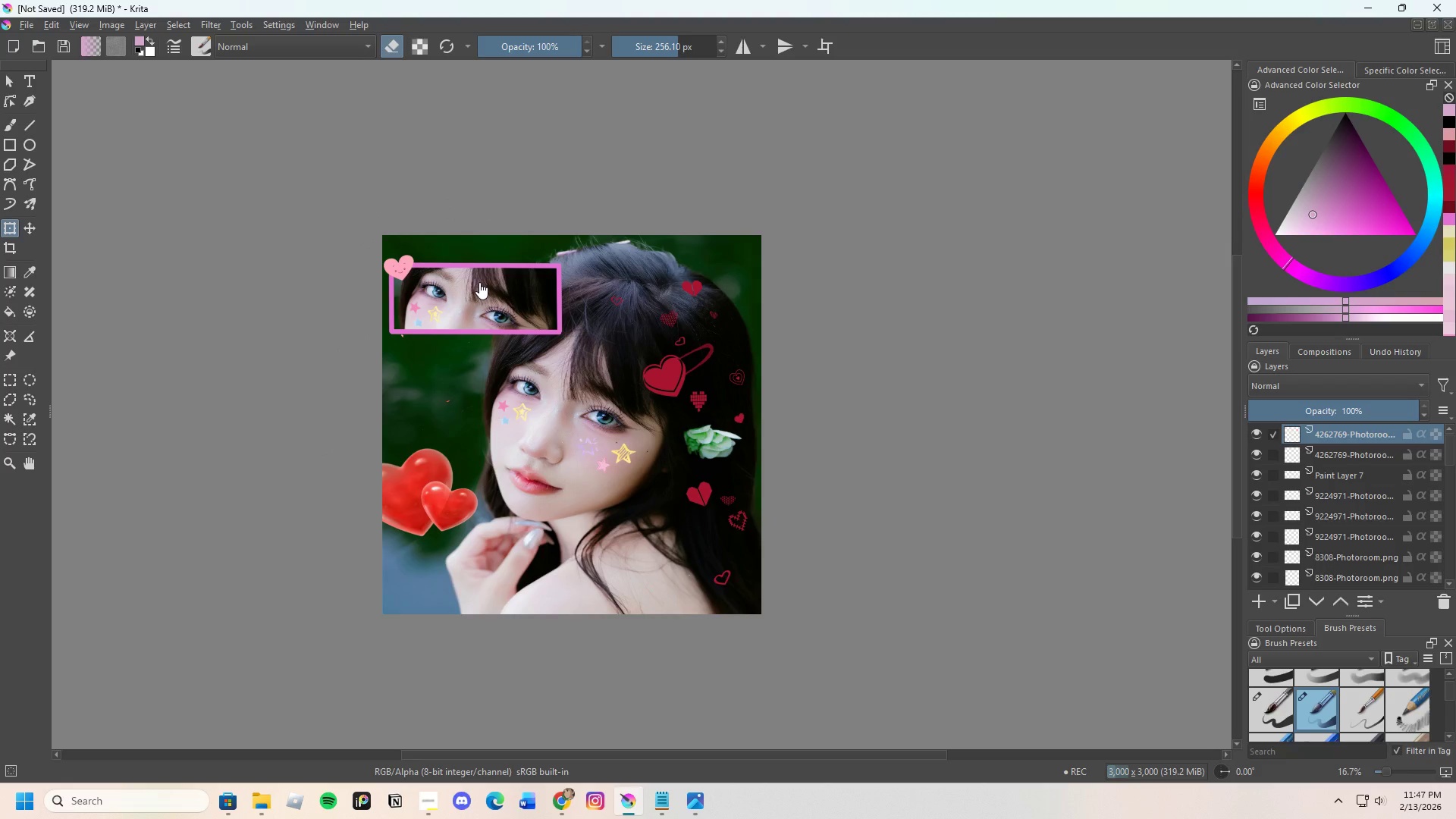 
scroll: coordinate [498, 284], scroll_direction: up, amount: 1.0
 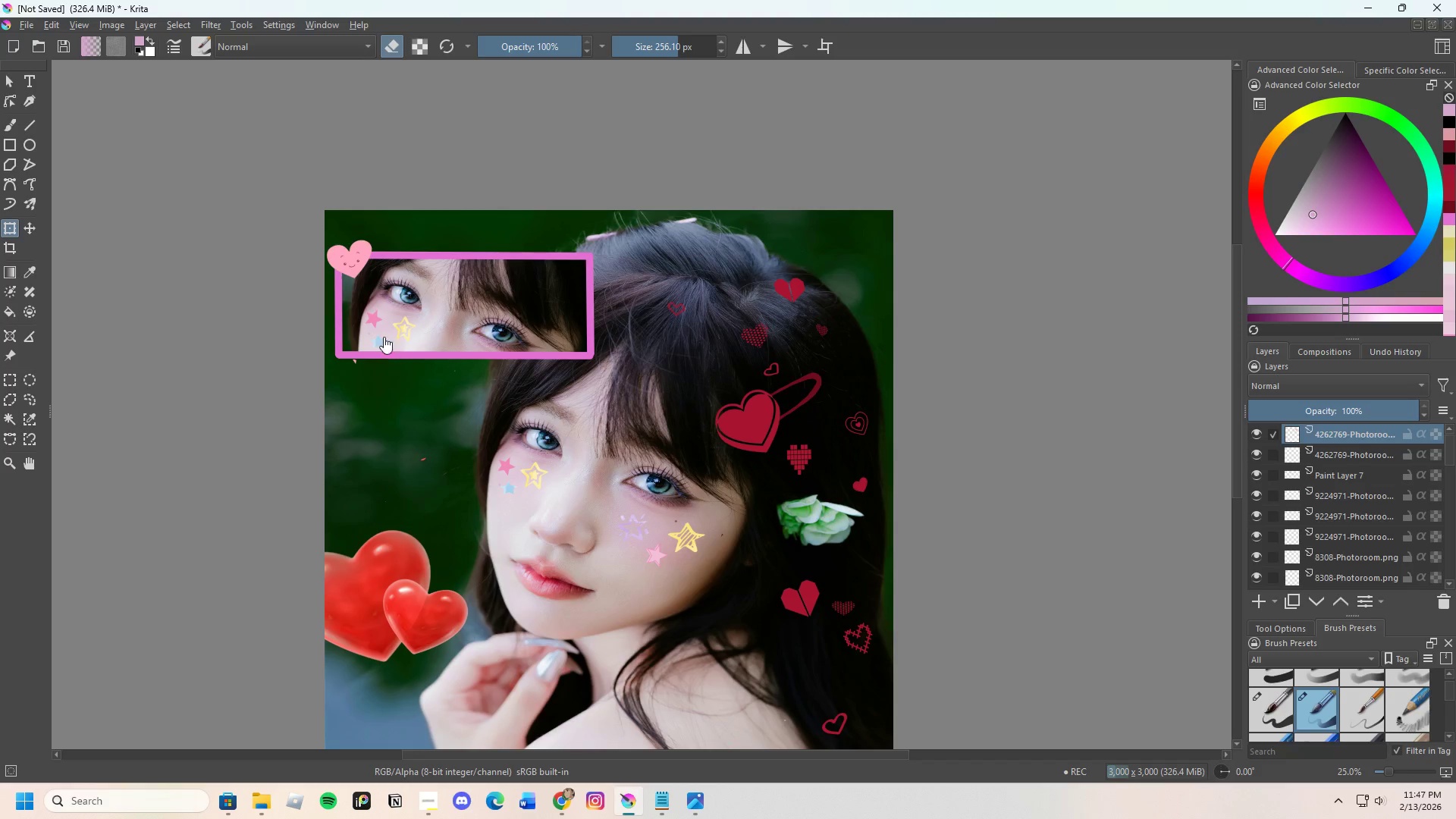 
left_click([381, 314])
 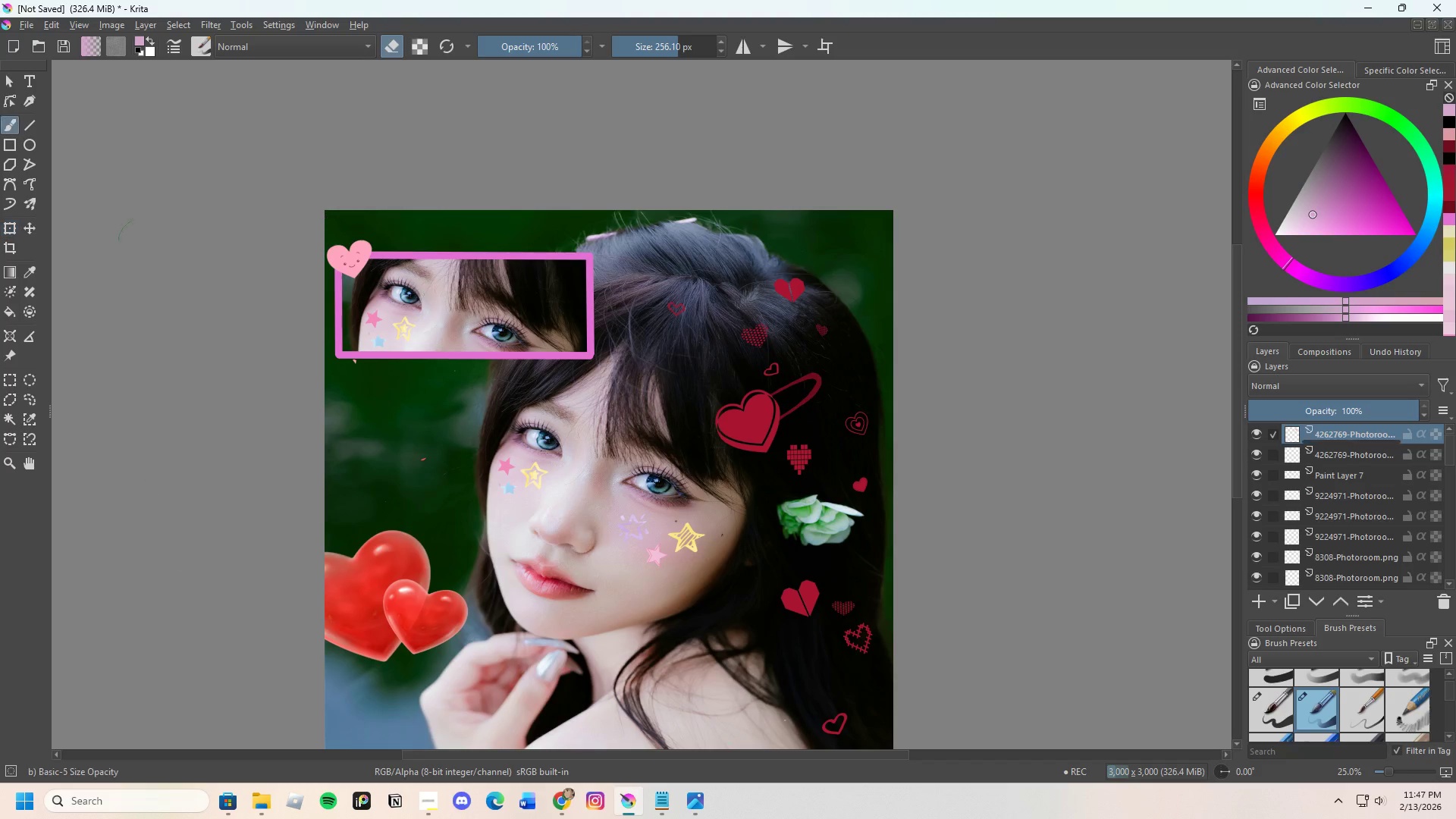 
left_click_drag(start_coordinate=[315, 341], to_coordinate=[419, 352])
 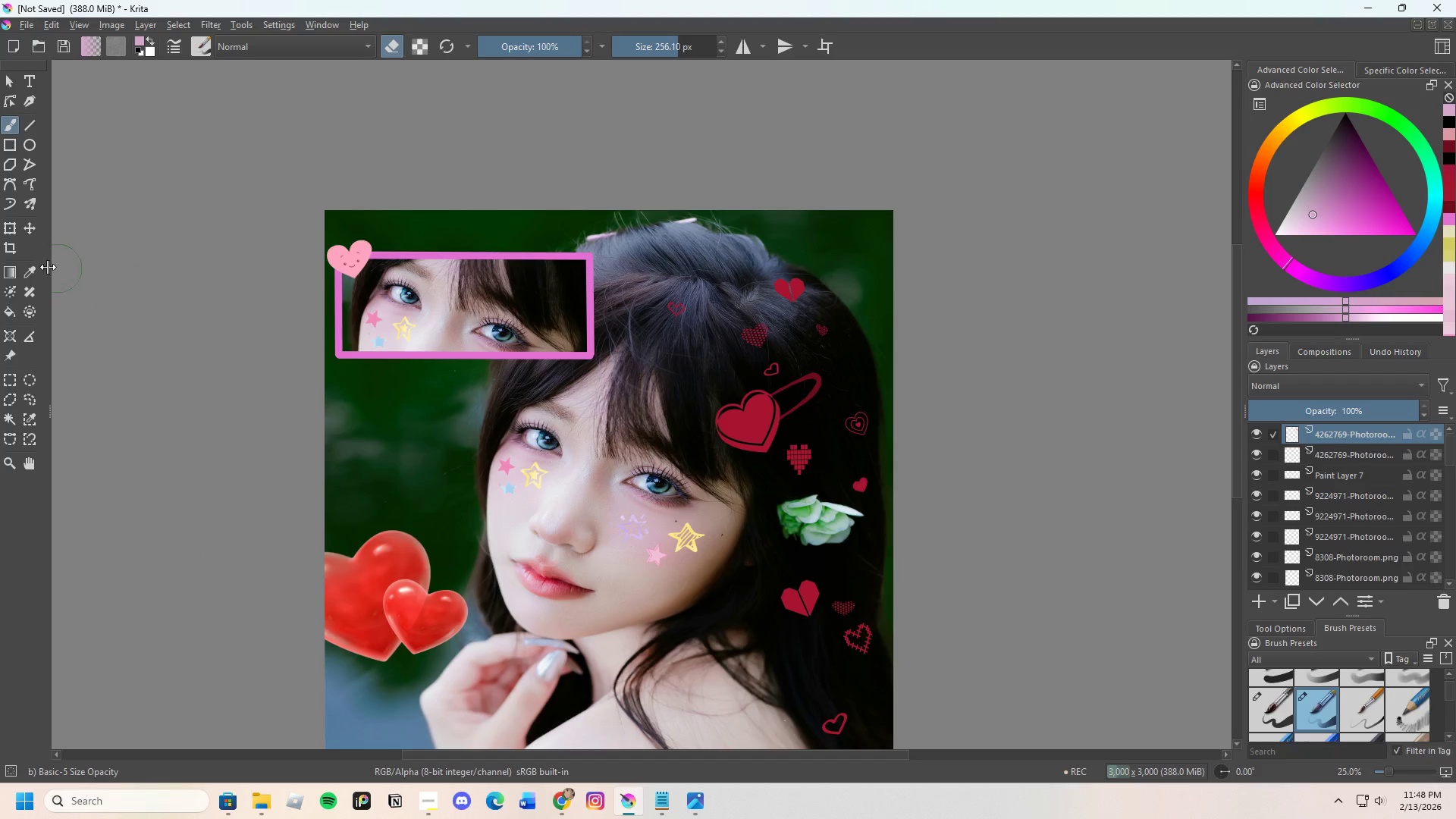 
left_click([11, 231])
 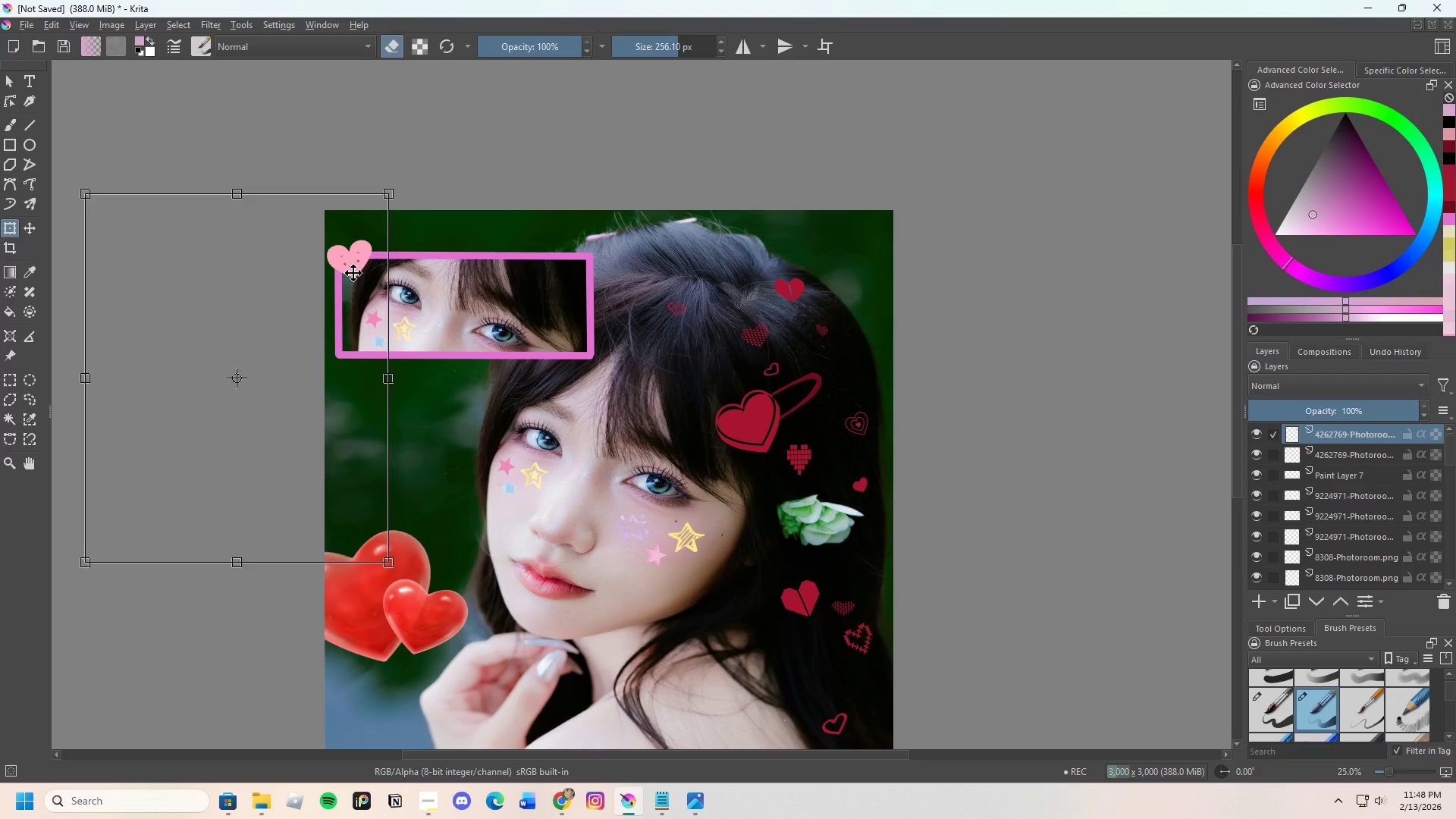 
key(Control+C)
 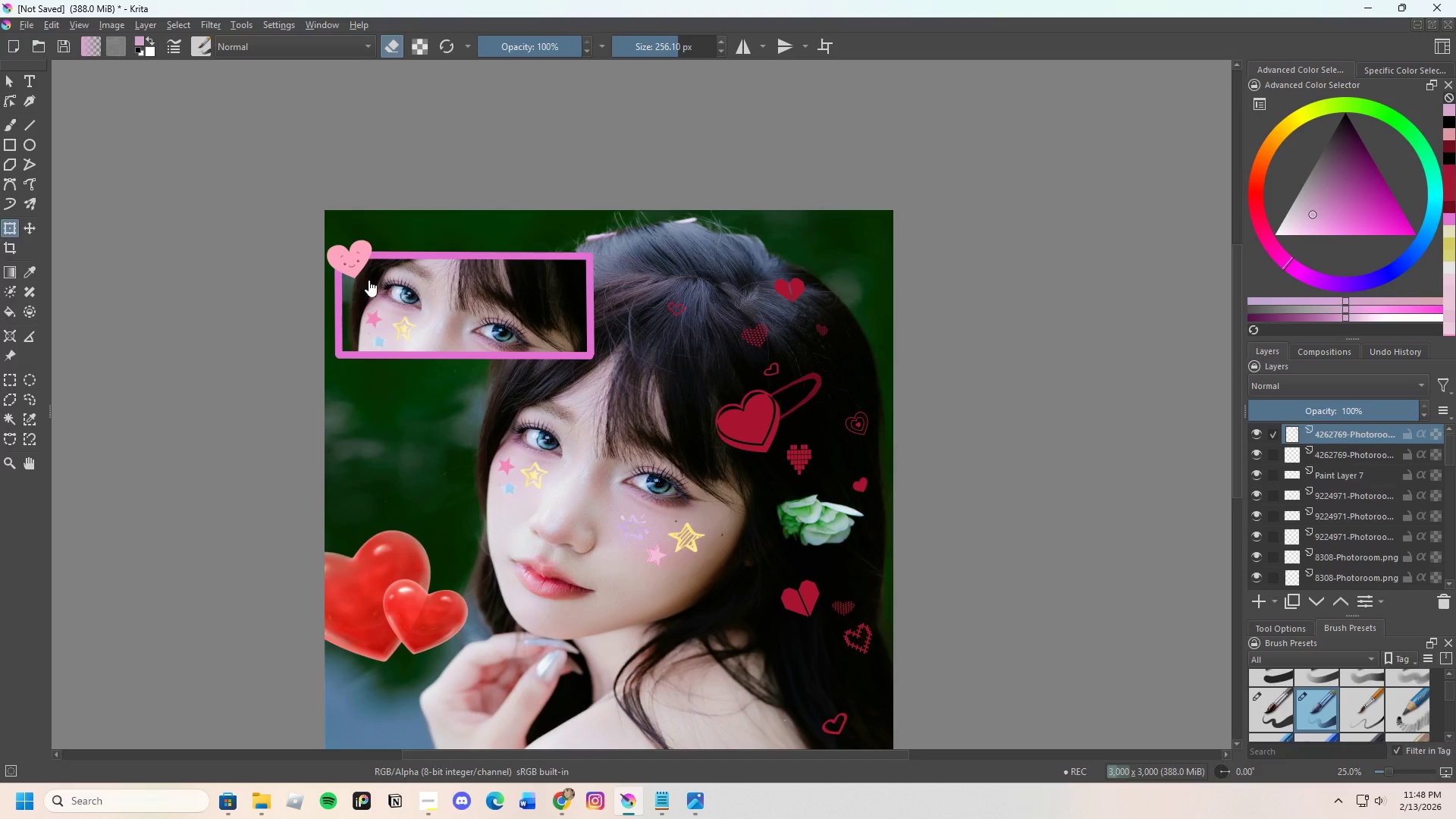 
key(Control+V)
 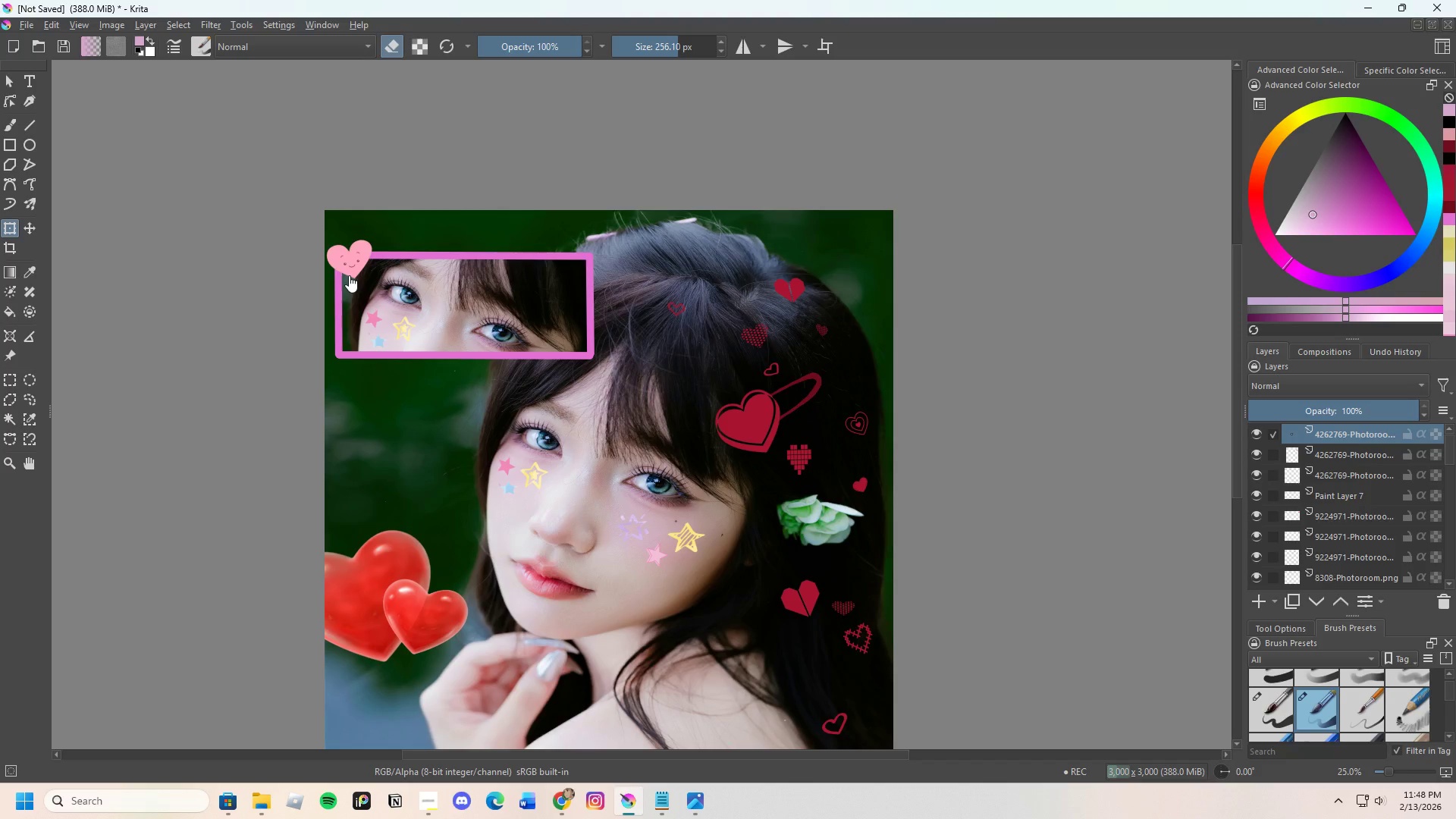 
left_click([351, 275])
 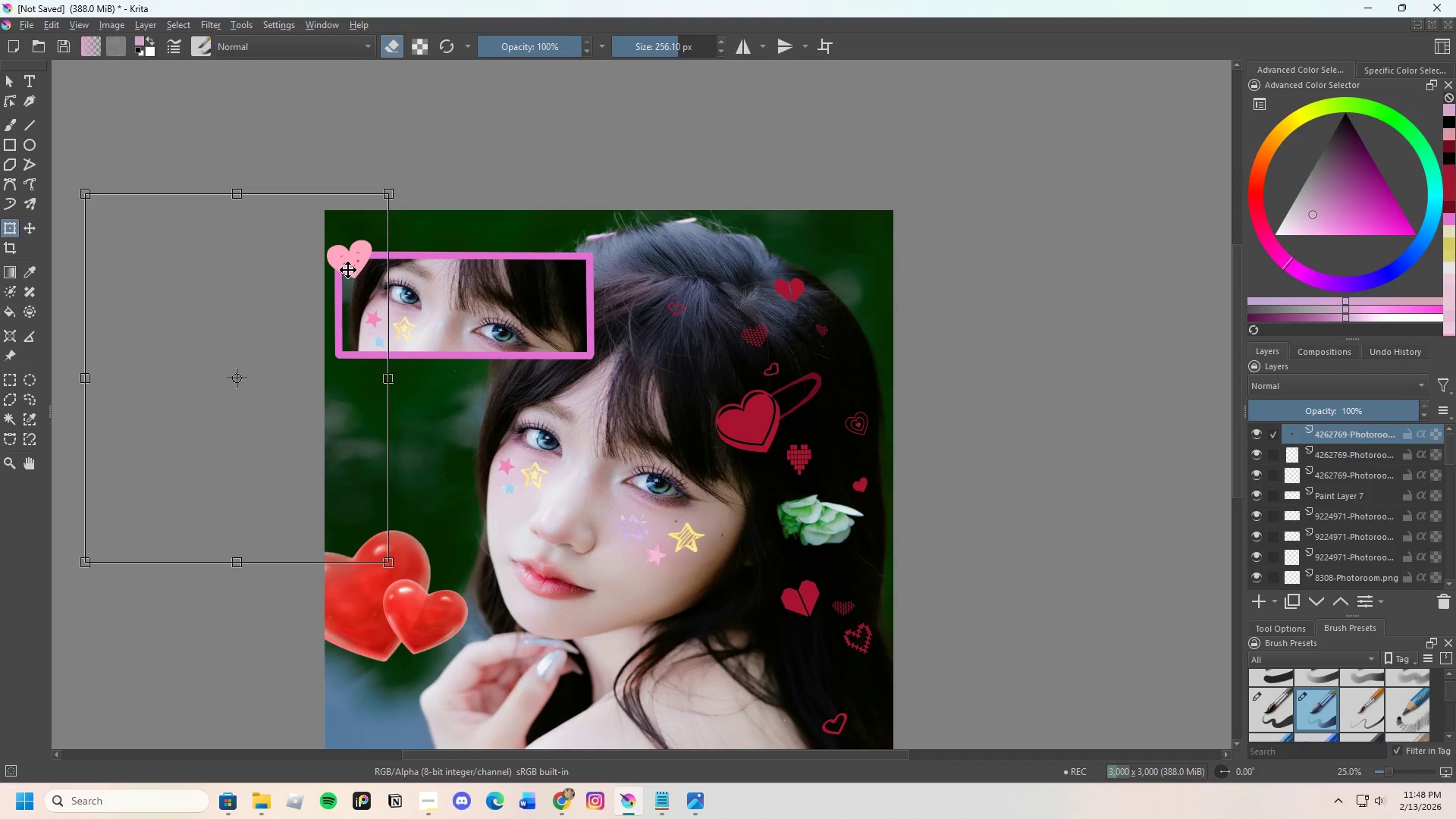 
left_click_drag(start_coordinate=[348, 270], to_coordinate=[335, 303])
 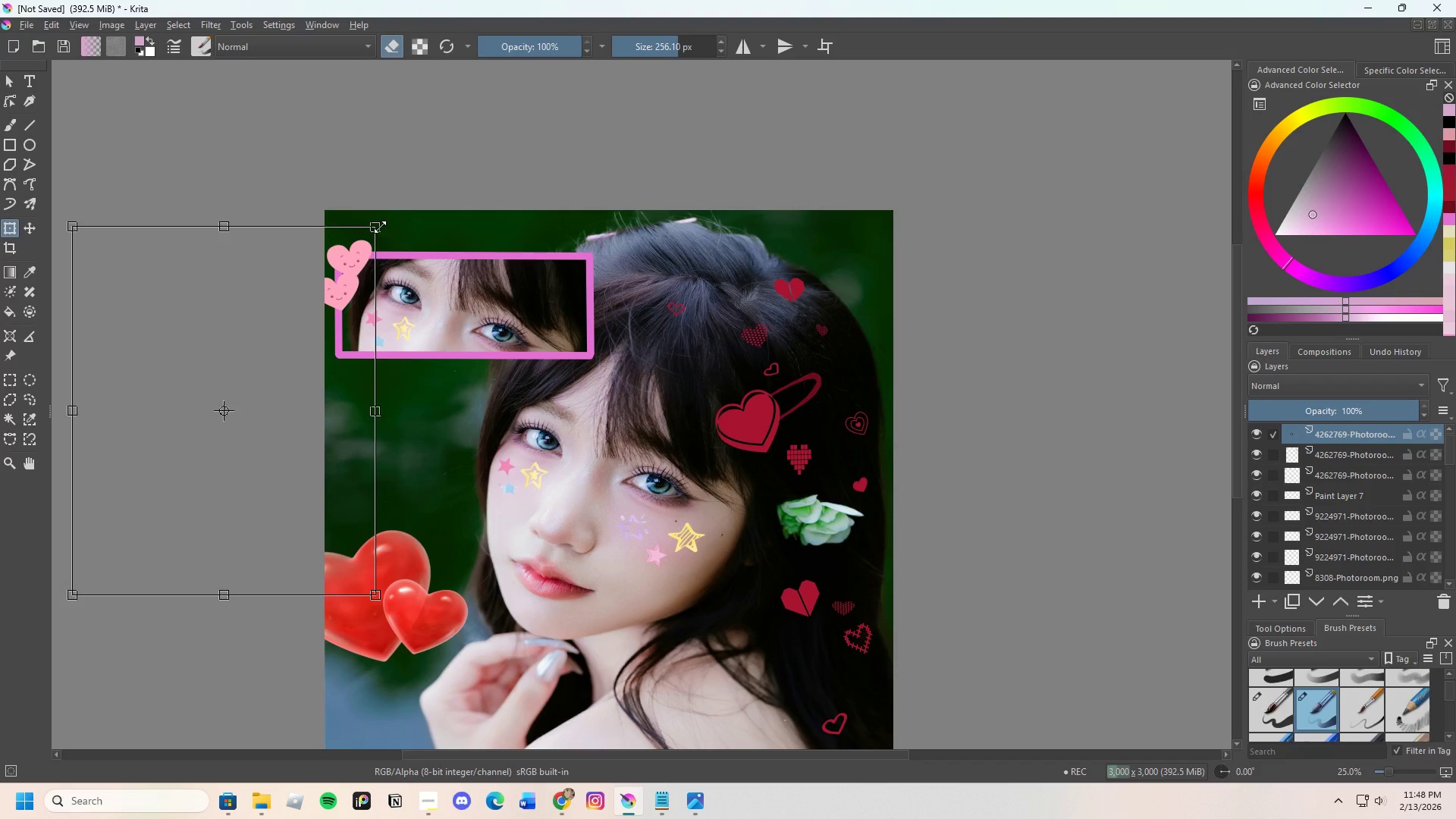 
left_click_drag(start_coordinate=[377, 223], to_coordinate=[356, 276])
 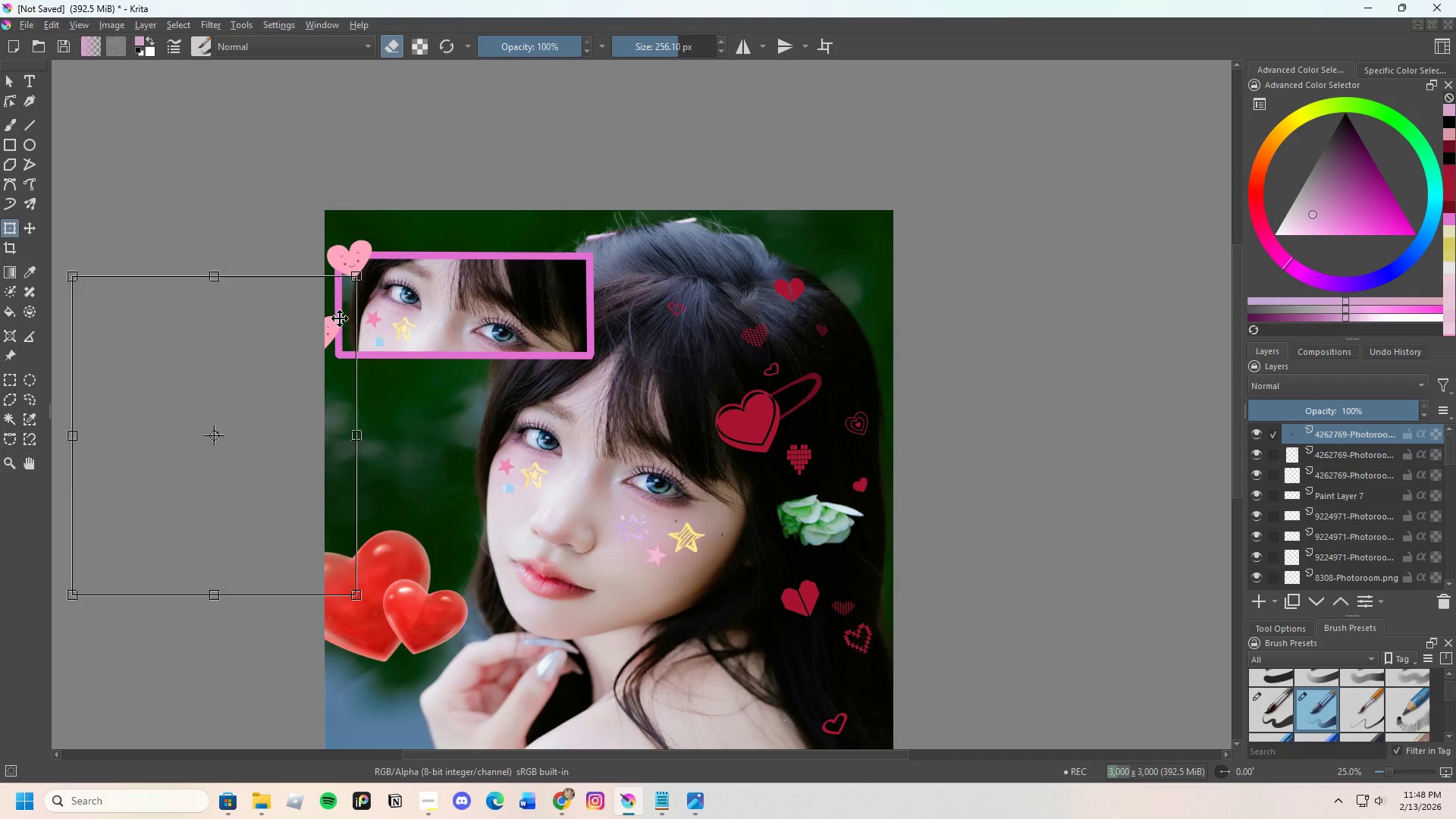 
left_click_drag(start_coordinate=[340, 318], to_coordinate=[470, 303])
 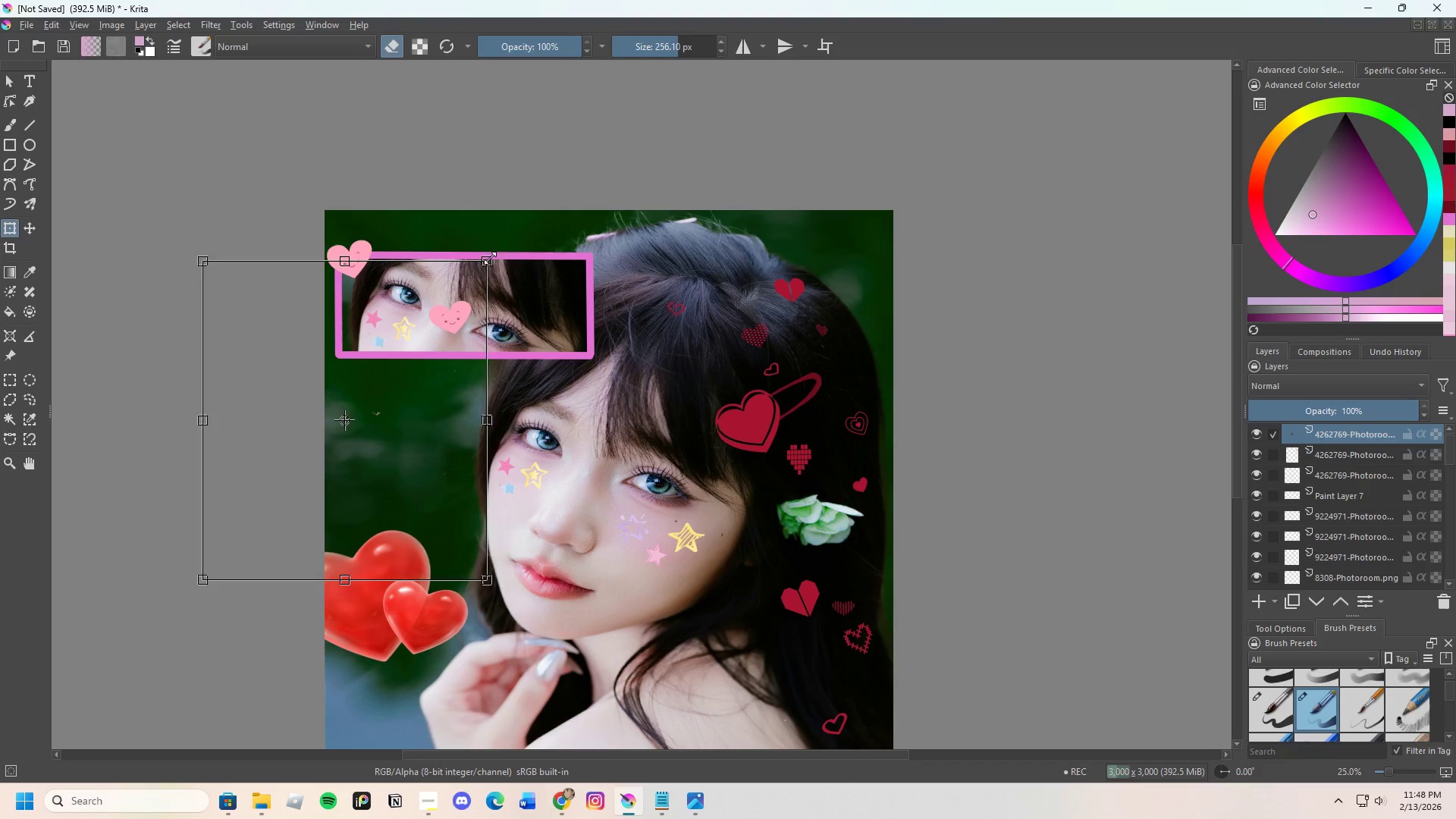 
left_click_drag(start_coordinate=[489, 258], to_coordinate=[448, 290])
 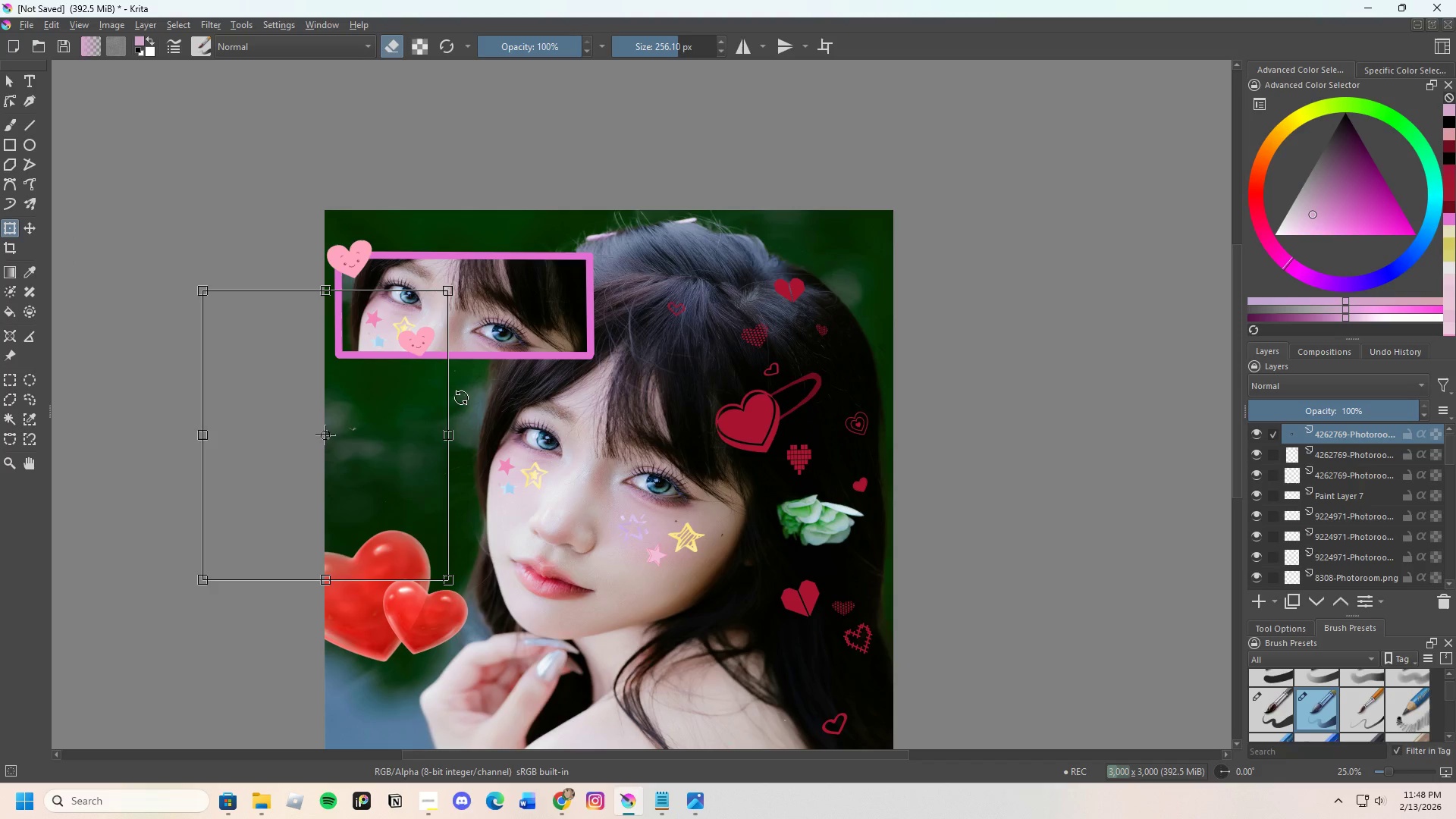 
left_click_drag(start_coordinate=[466, 397], to_coordinate=[468, 429])
 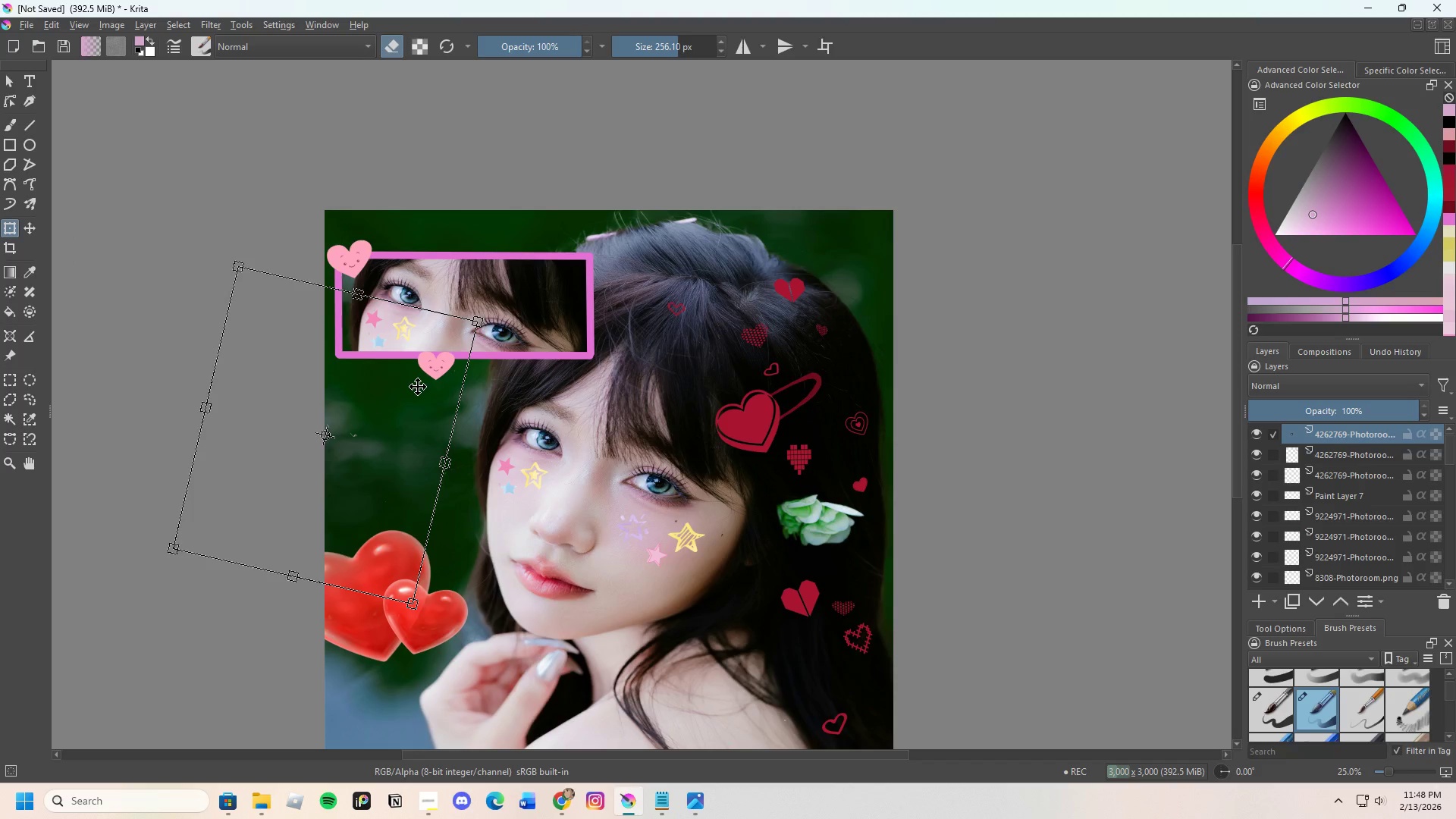 
left_click_drag(start_coordinate=[418, 387], to_coordinate=[326, 336])
 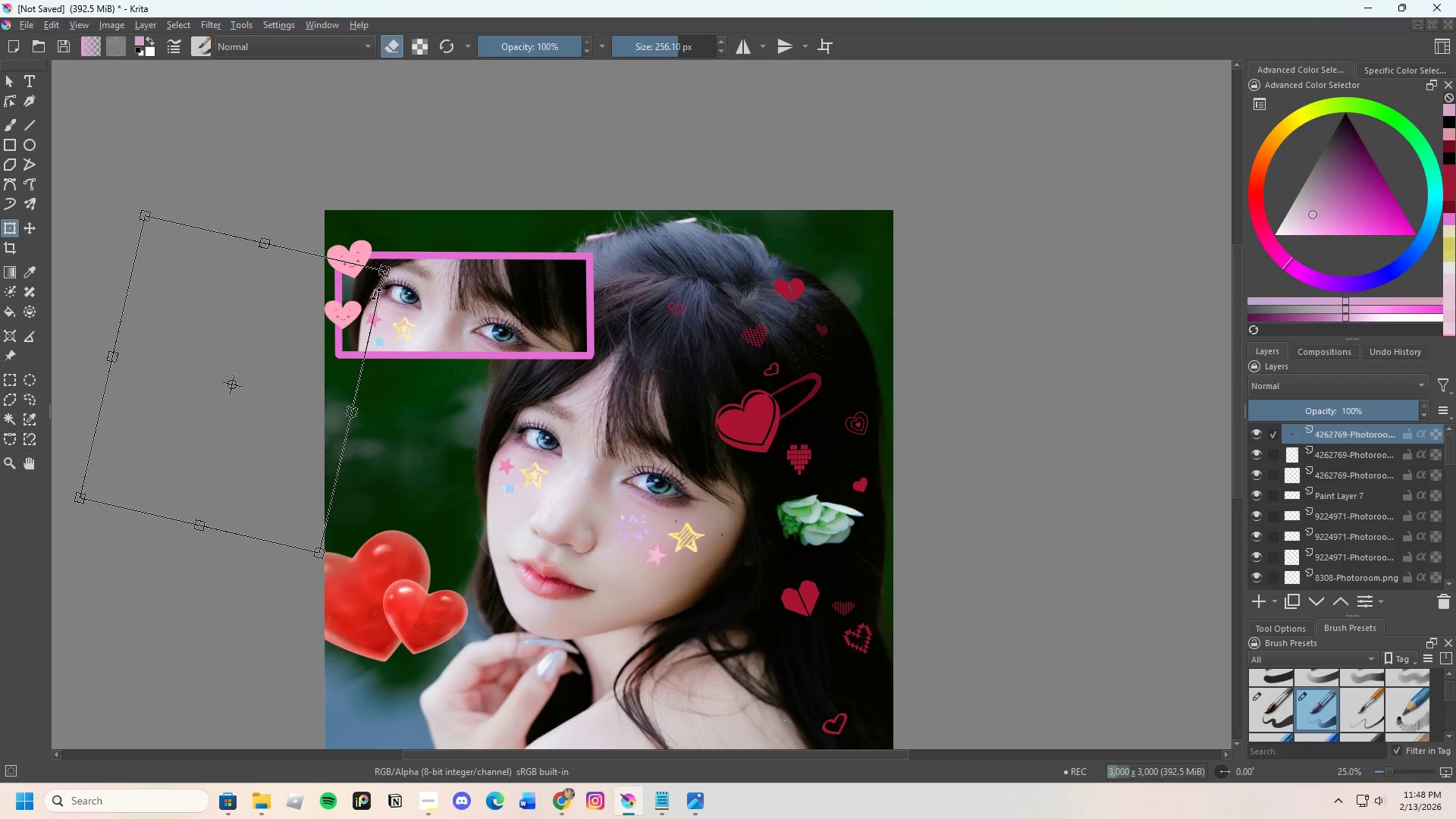 
left_click_drag(start_coordinate=[385, 275], to_coordinate=[394, 287])
 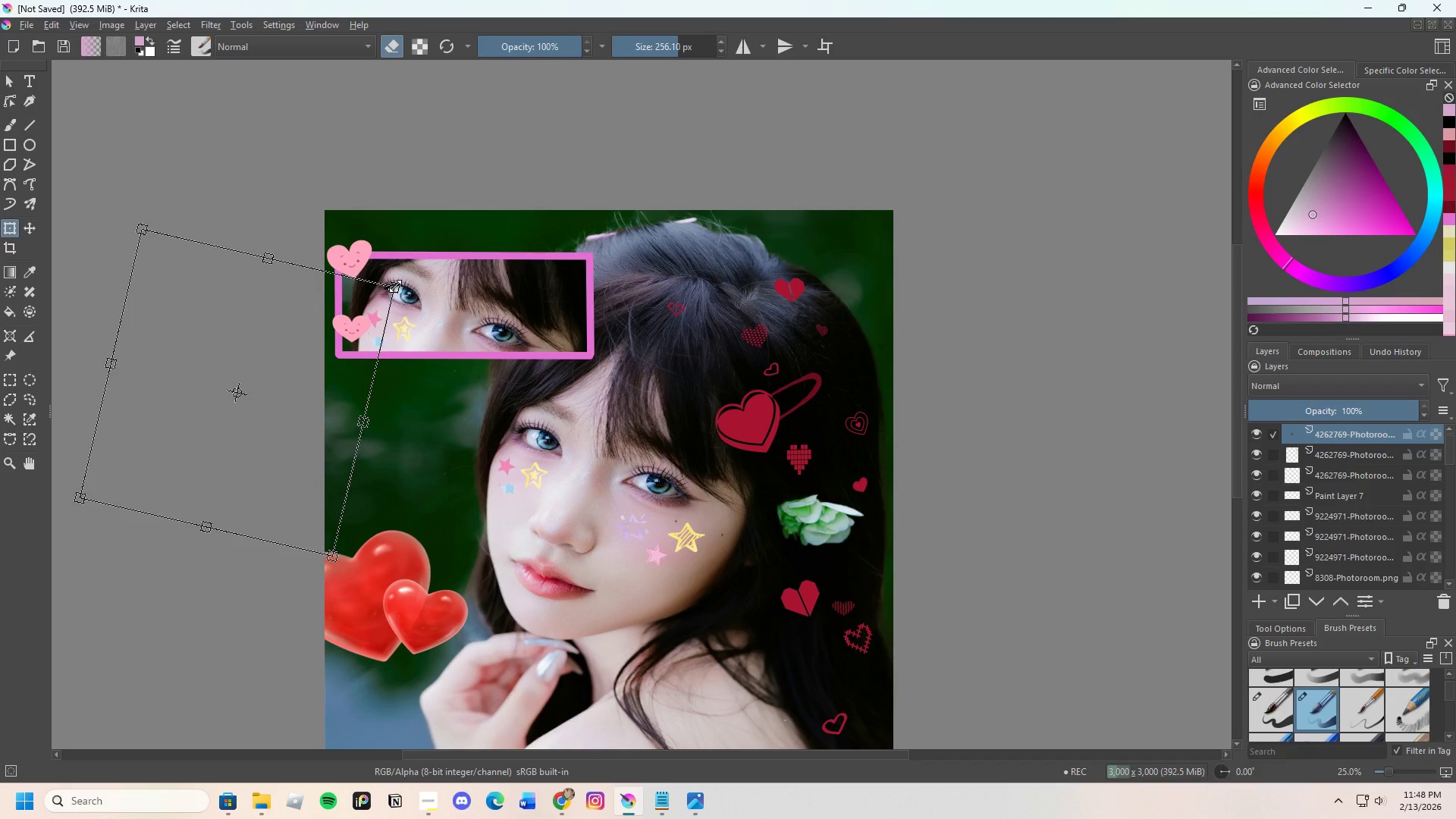 
left_click_drag(start_coordinate=[395, 286], to_coordinate=[369, 311])
 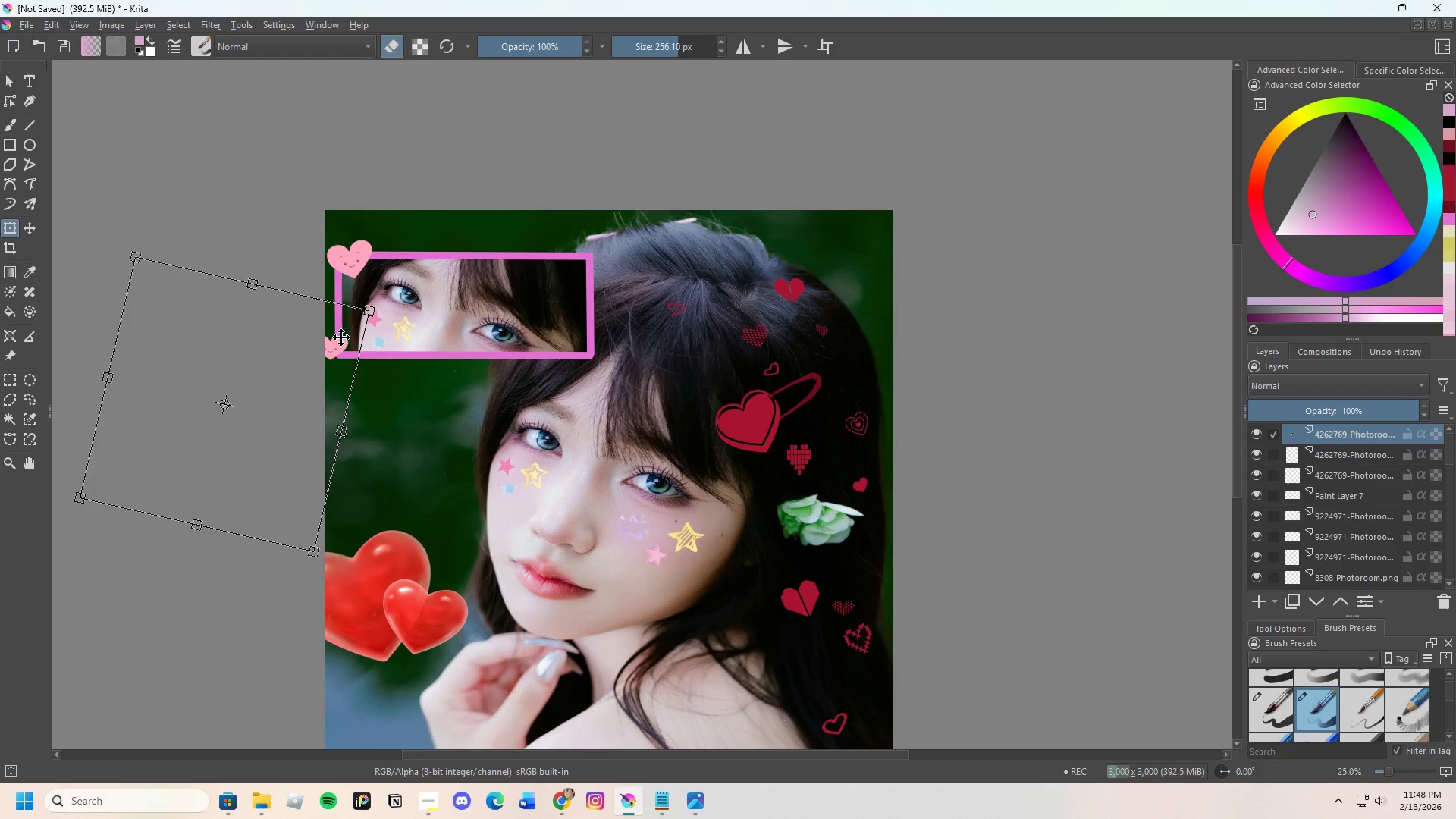 
left_click_drag(start_coordinate=[342, 337], to_coordinate=[353, 293])
 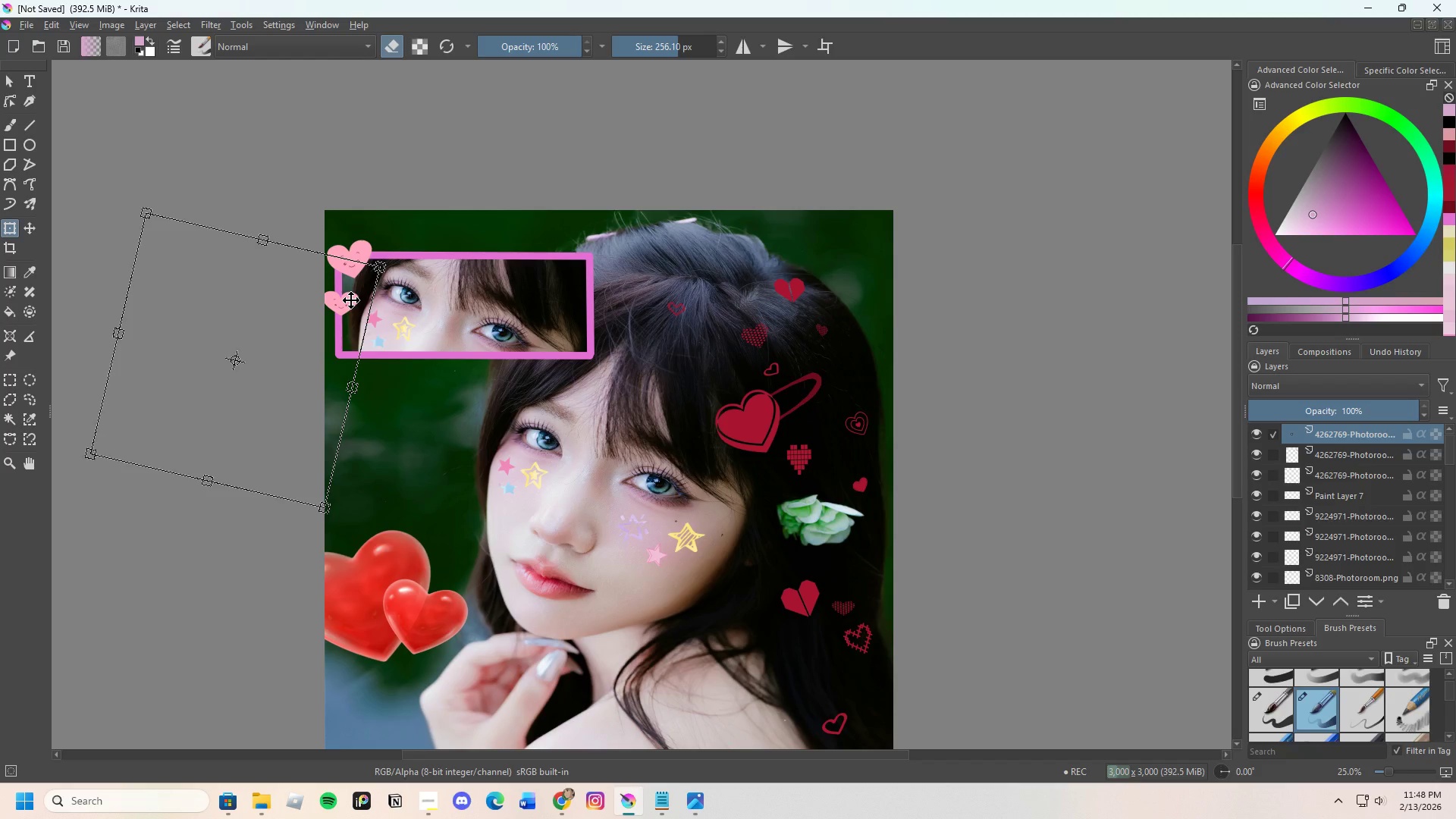 
key(Enter)
 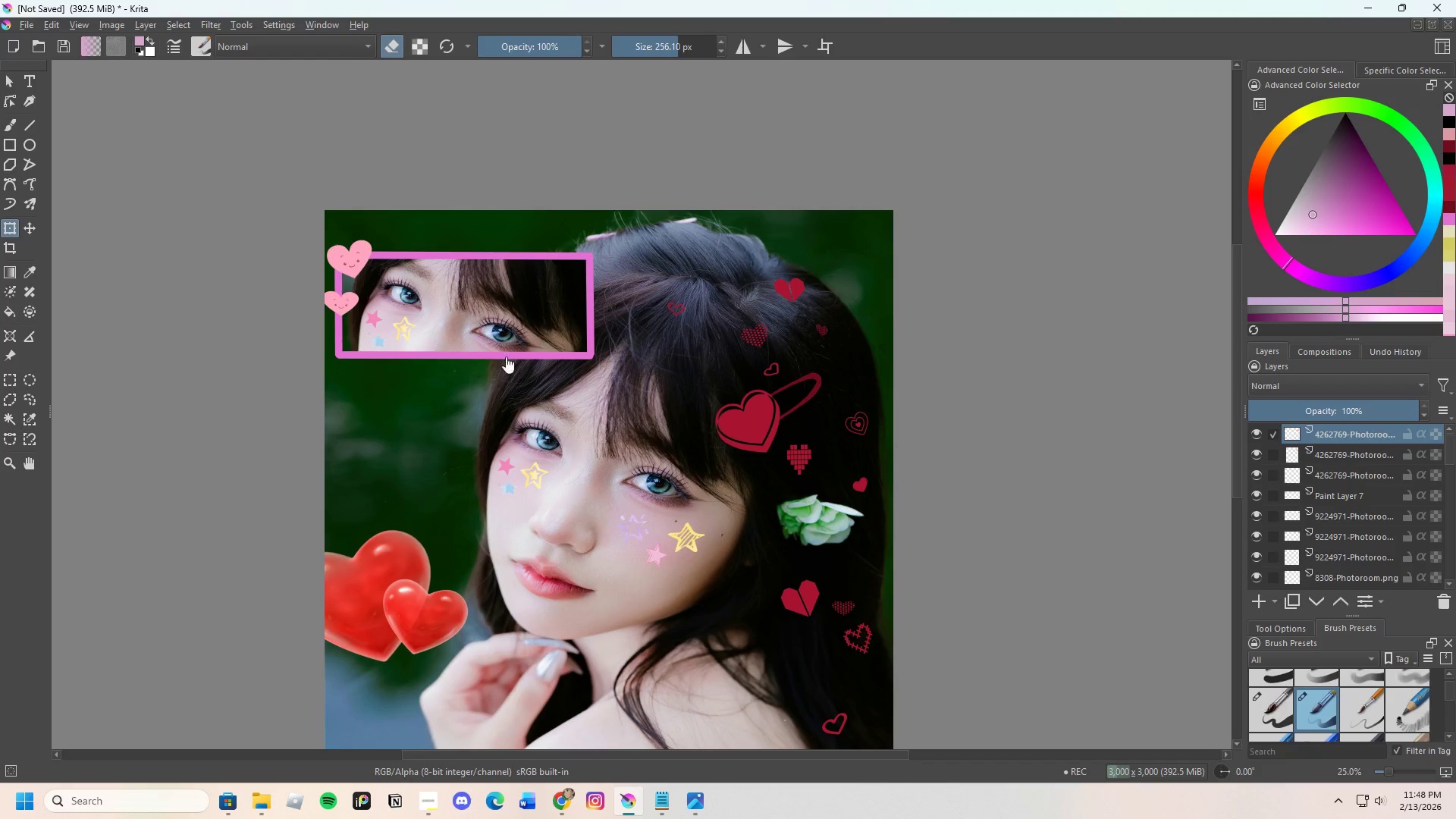 
scroll: coordinate [625, 332], scroll_direction: down, amount: 2.0
 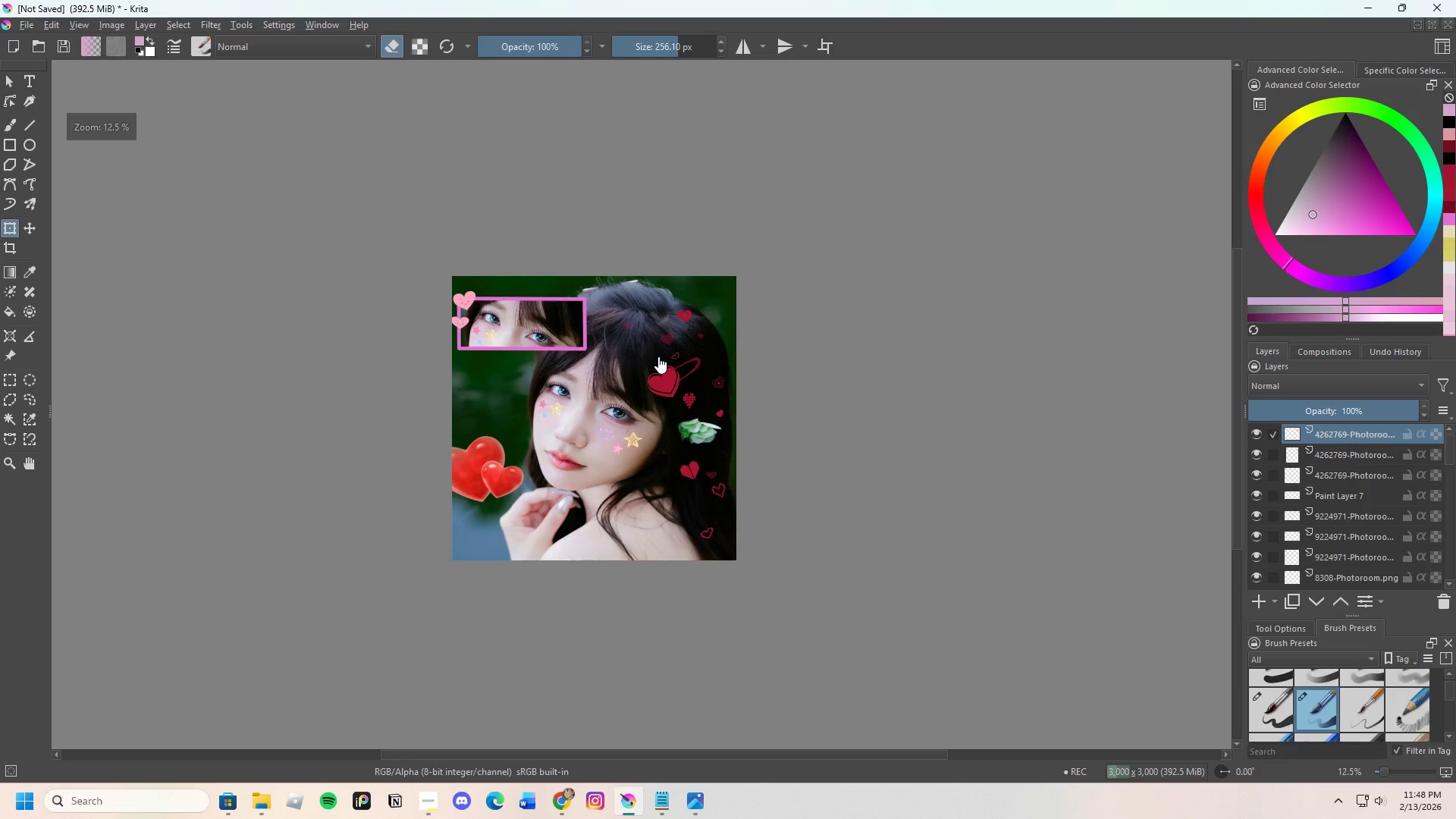 
scroll: coordinate [659, 358], scroll_direction: up, amount: 1.0
 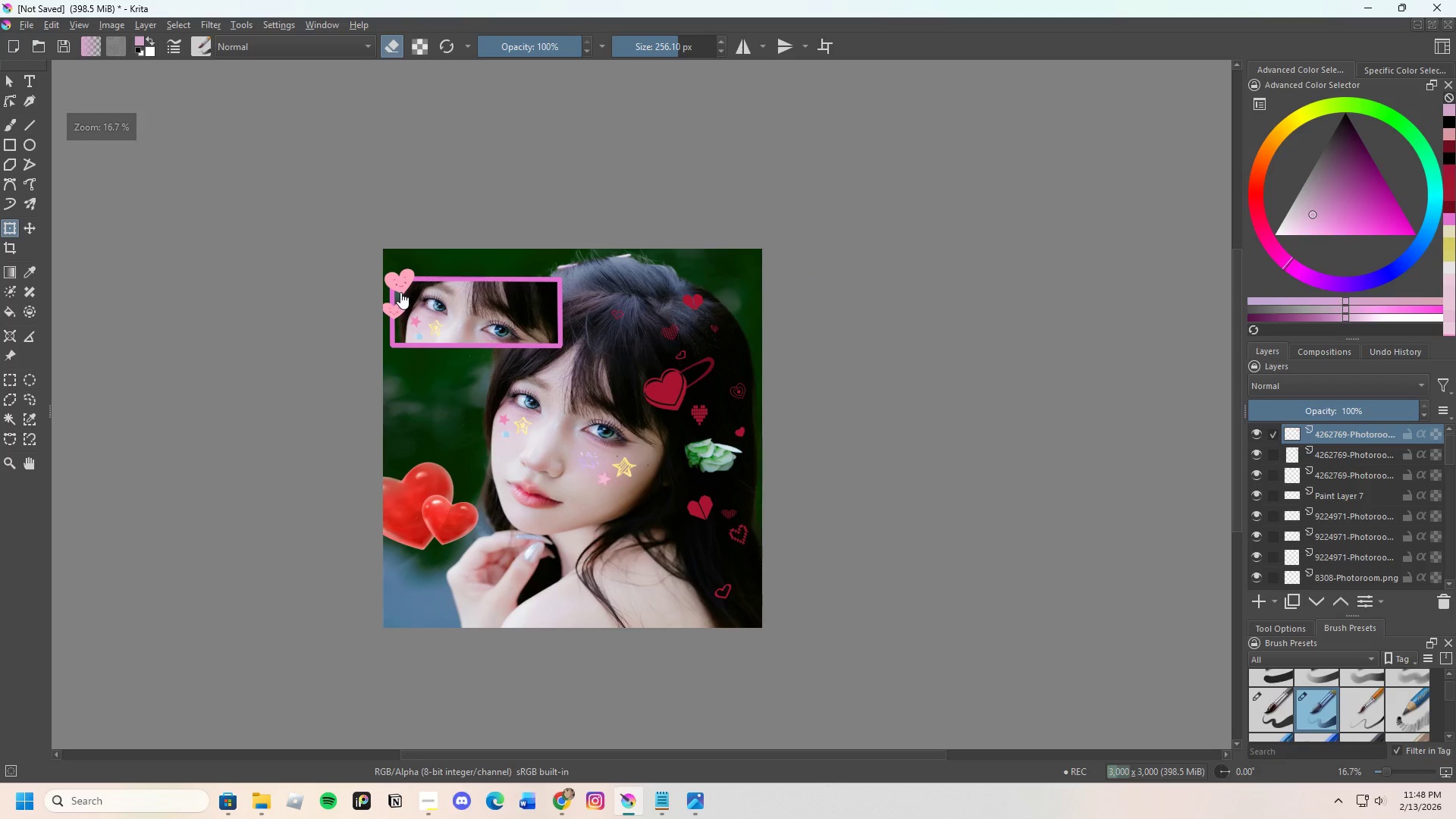 
scroll: coordinate [391, 285], scroll_direction: none, amount: 0.0
 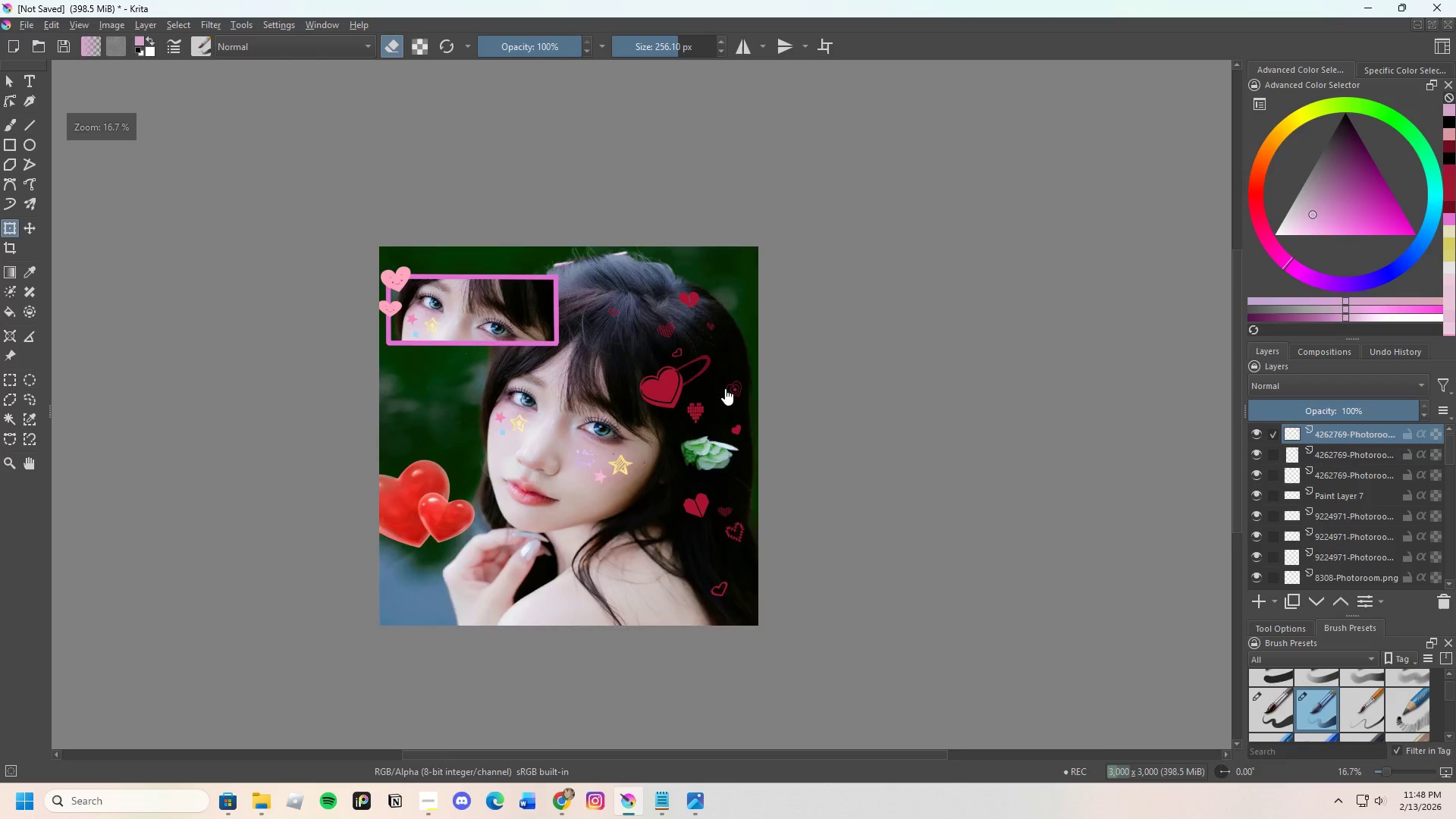 
scroll: coordinate [723, 390], scroll_direction: up, amount: 1.0
 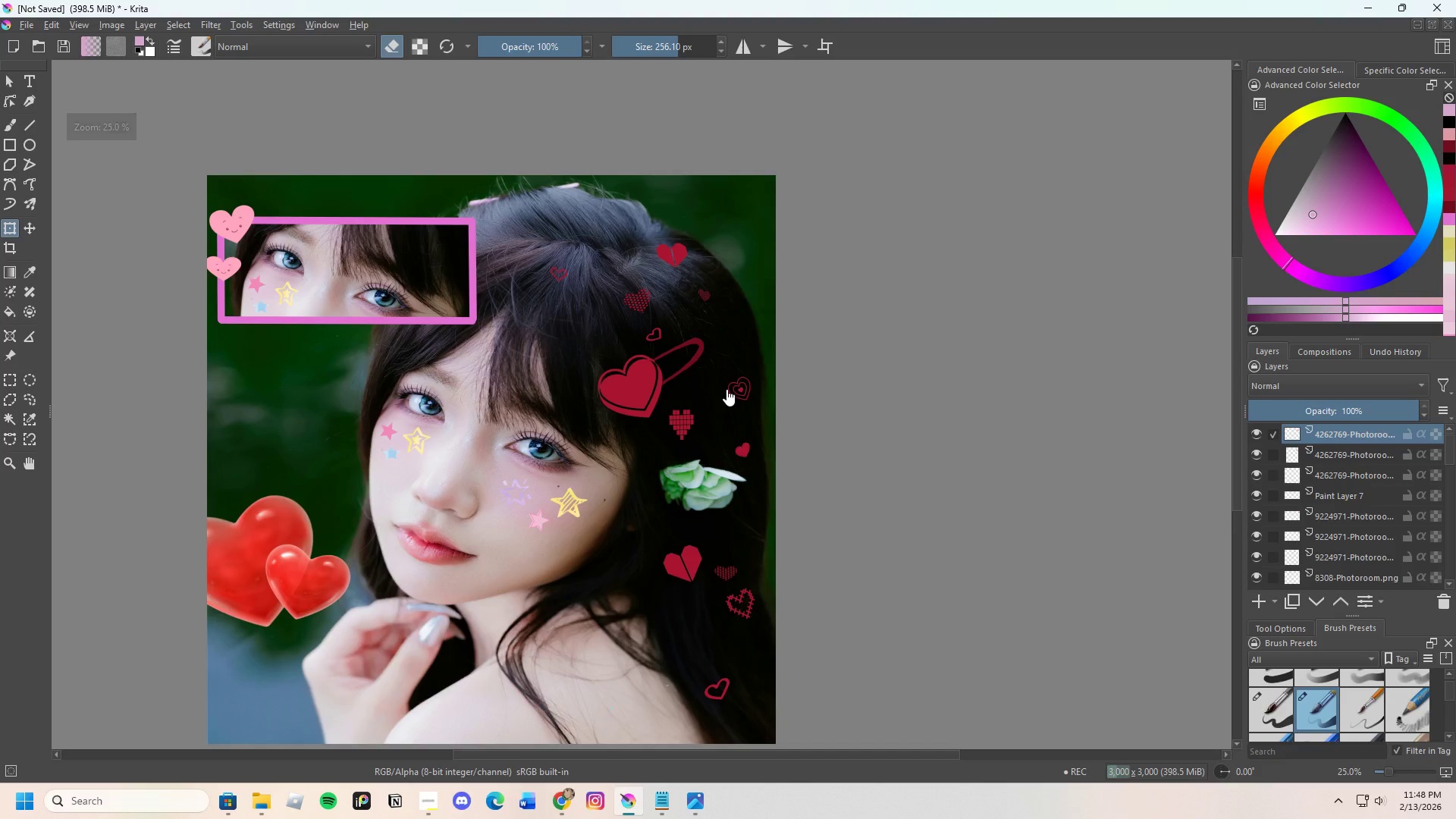 
scroll: coordinate [710, 401], scroll_direction: none, amount: 0.0
 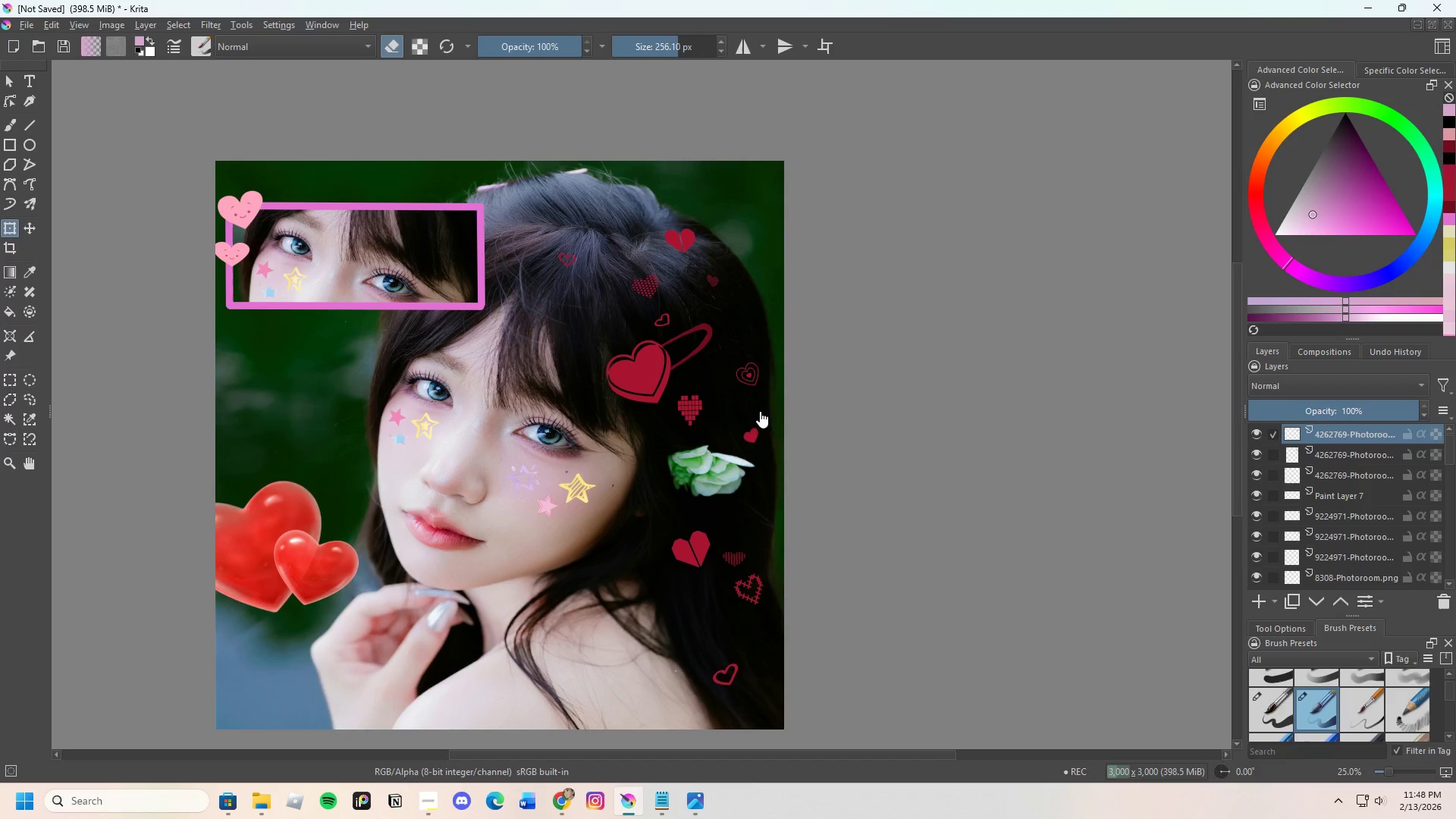 
scroll: coordinate [696, 315], scroll_direction: down, amount: 1.0
 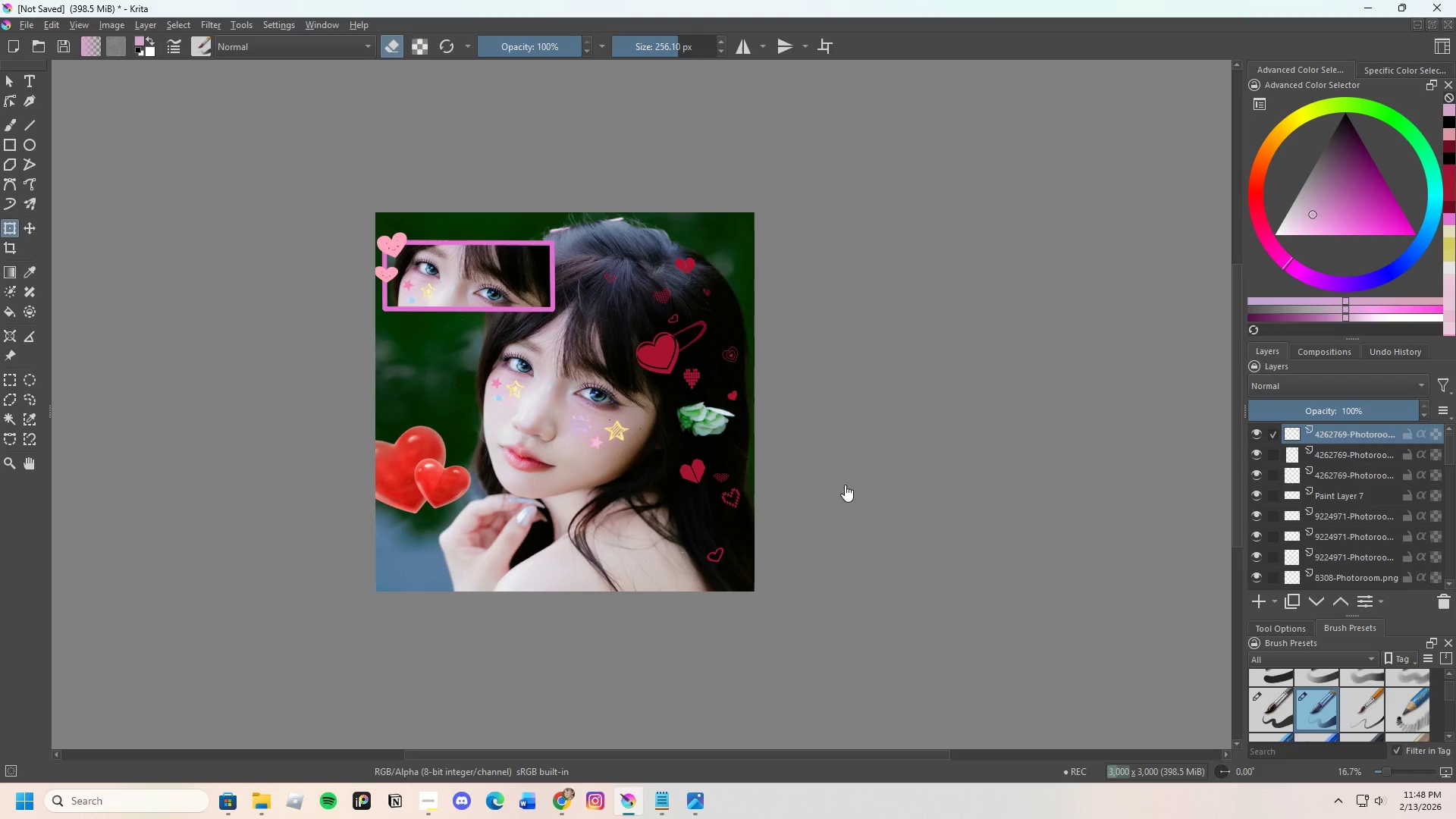 
scroll: coordinate [847, 515], scroll_direction: up, amount: 1.0
 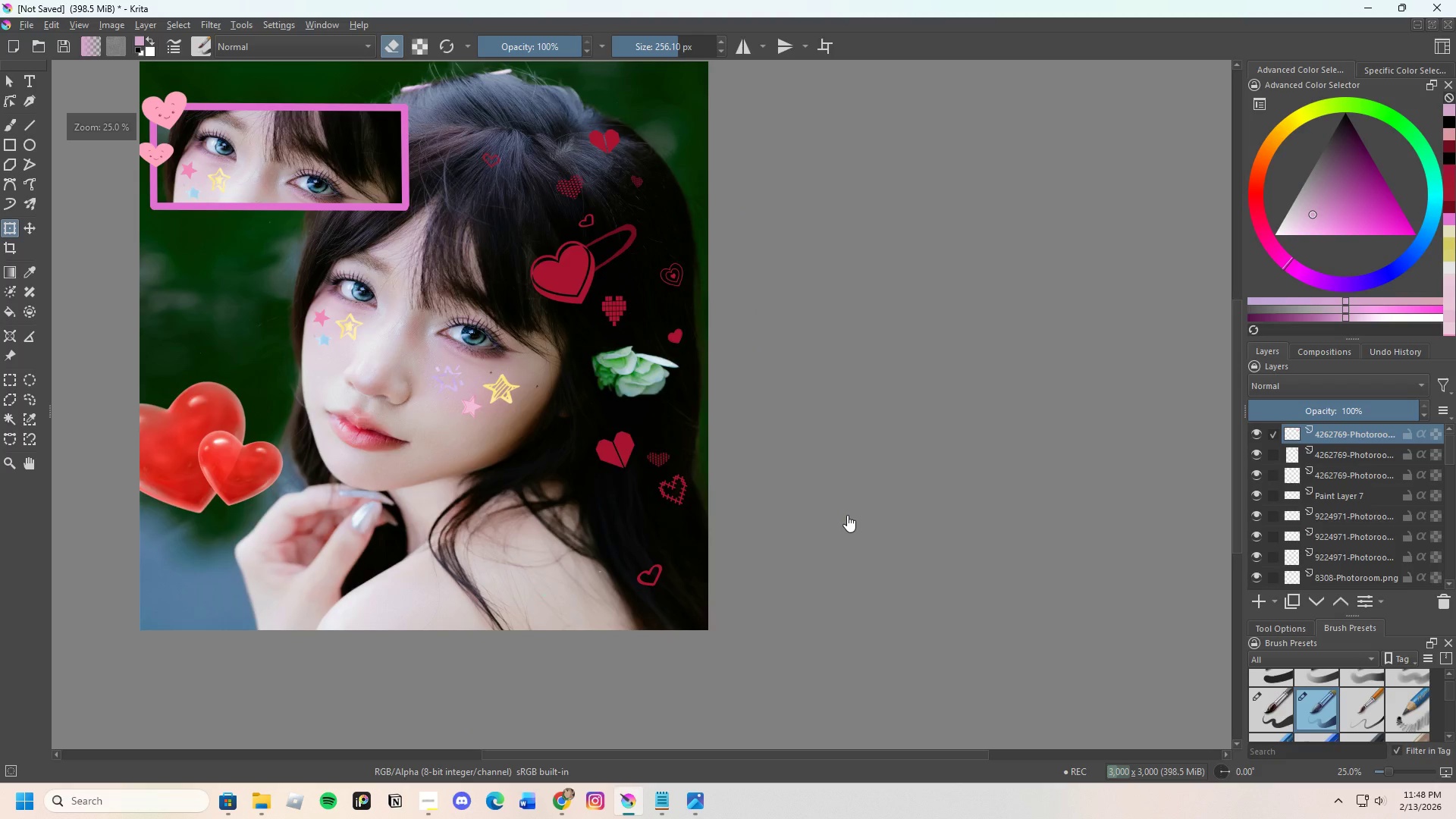 
scroll: coordinate [847, 515], scroll_direction: down, amount: 1.0
 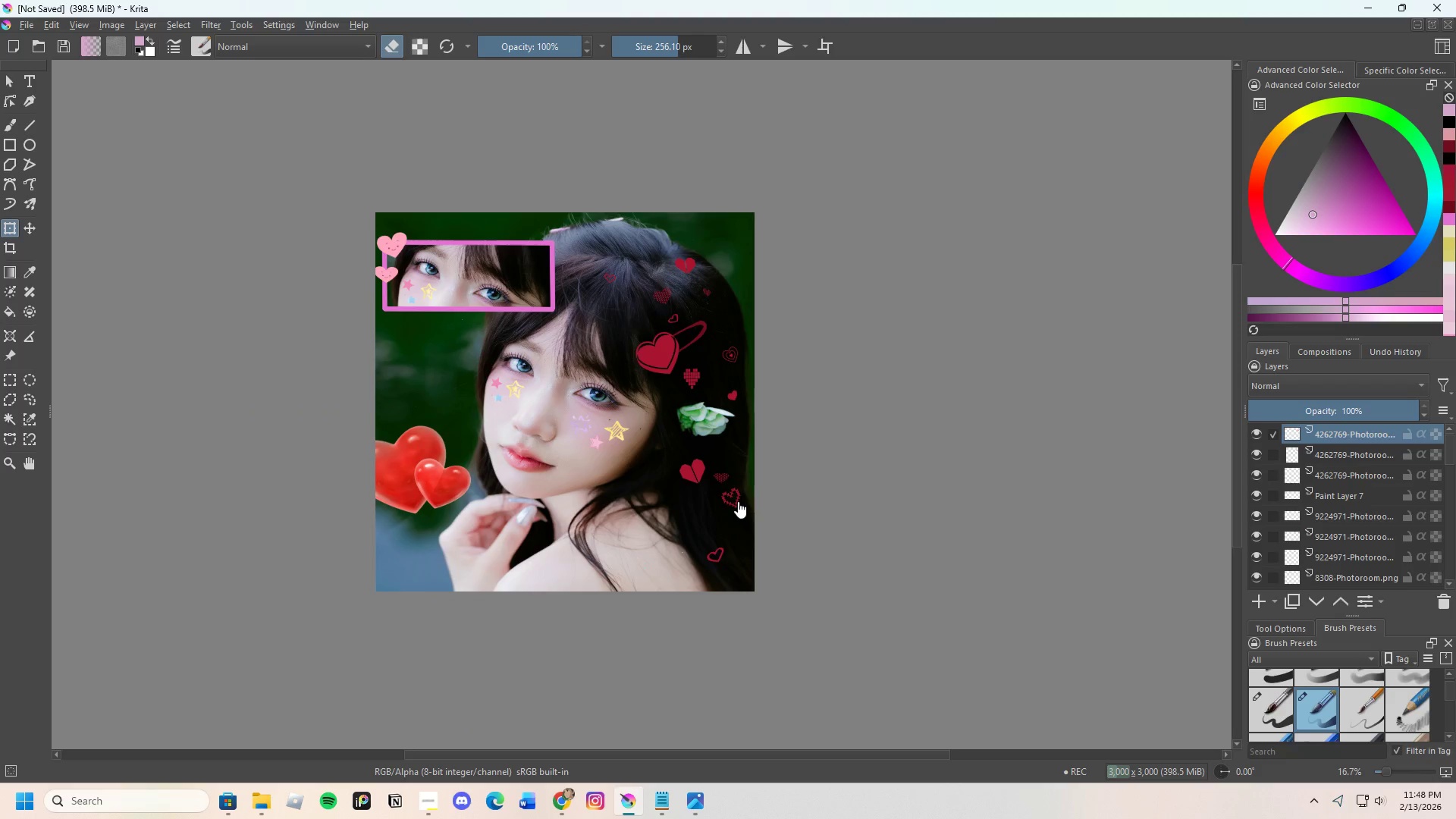 
scroll: coordinate [668, 304], scroll_direction: none, amount: 0.0
 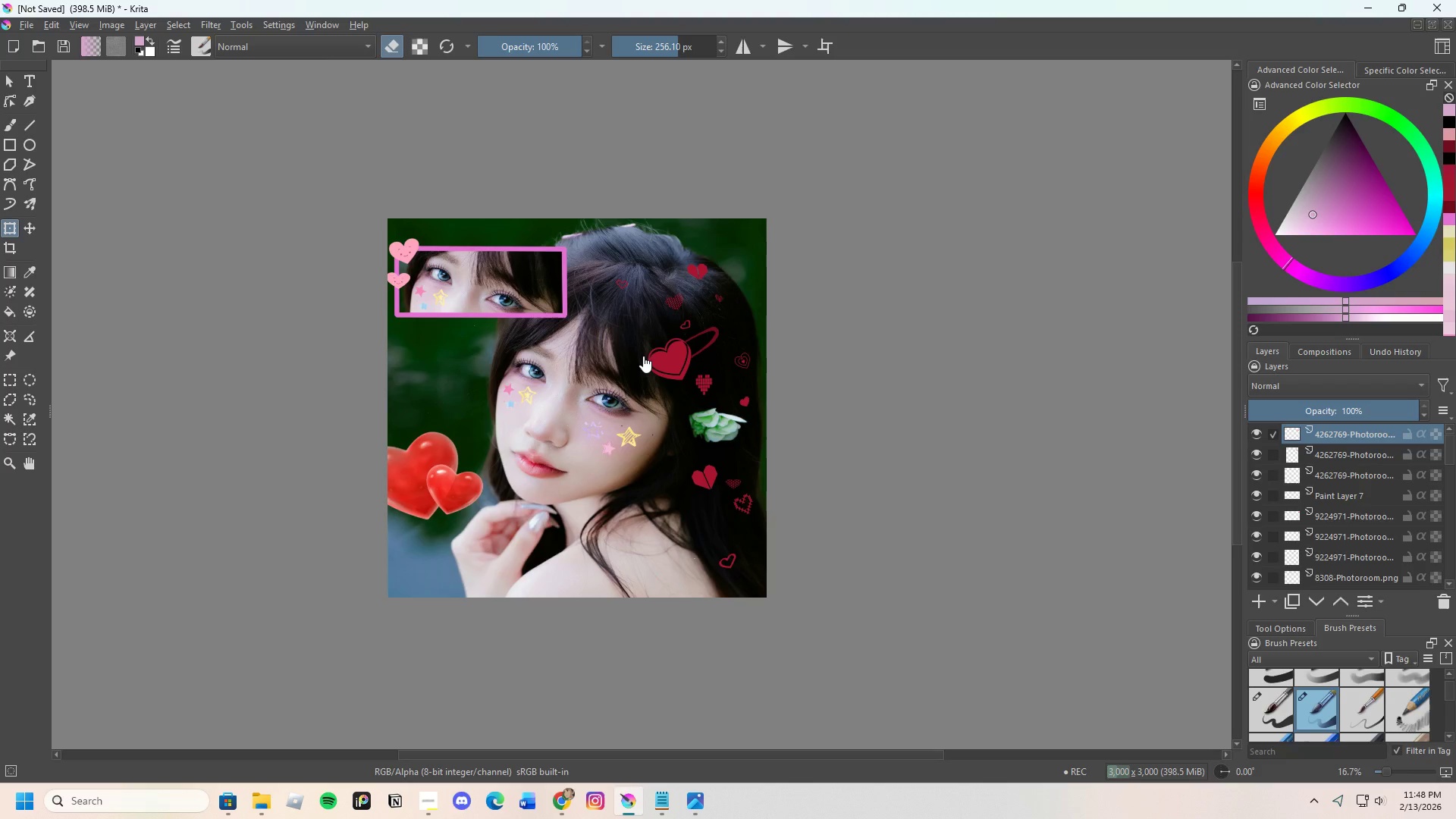 
wait(7.88)
 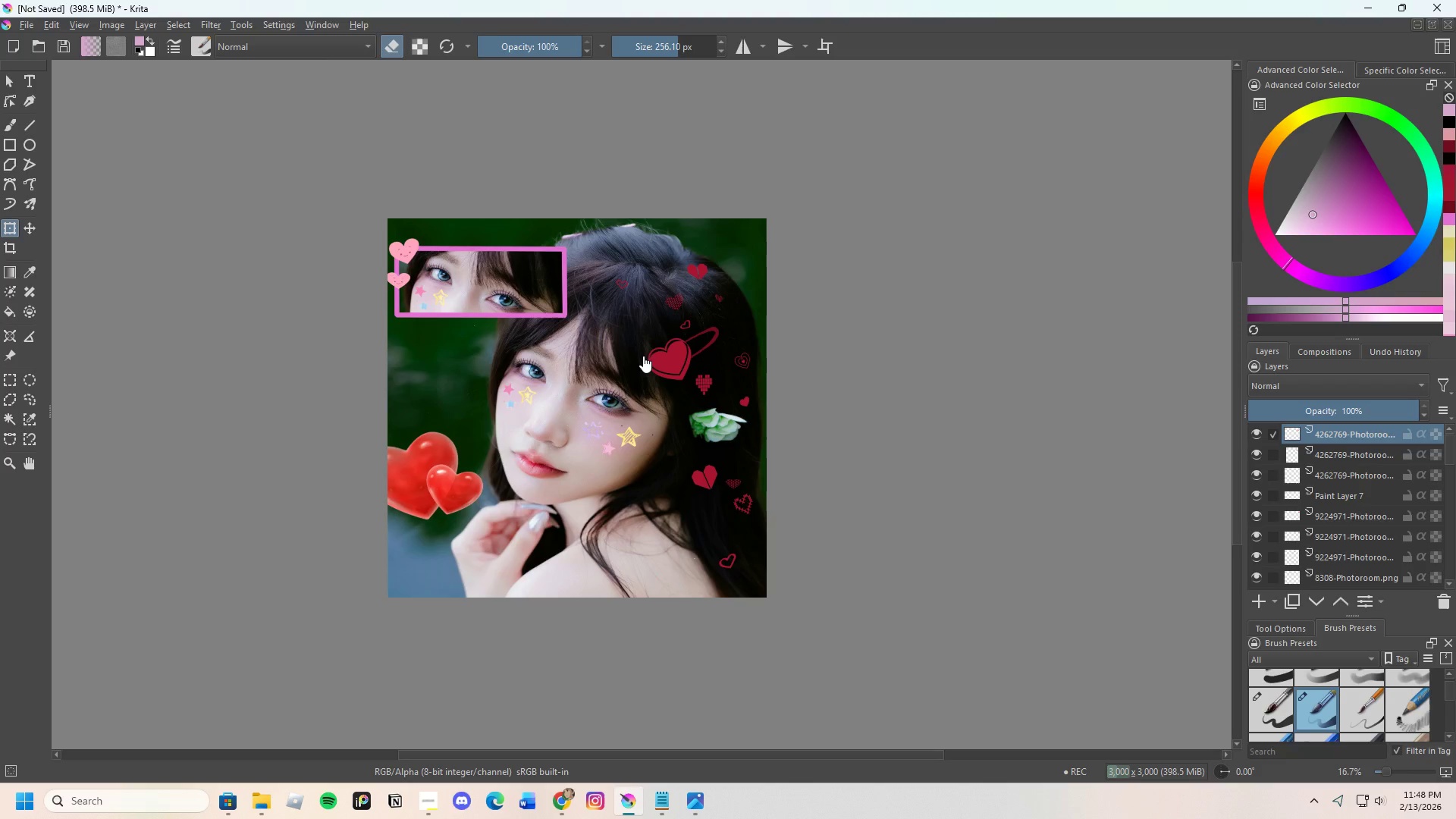 
scroll: coordinate [1367, 556], scroll_direction: down, amount: 8.0
 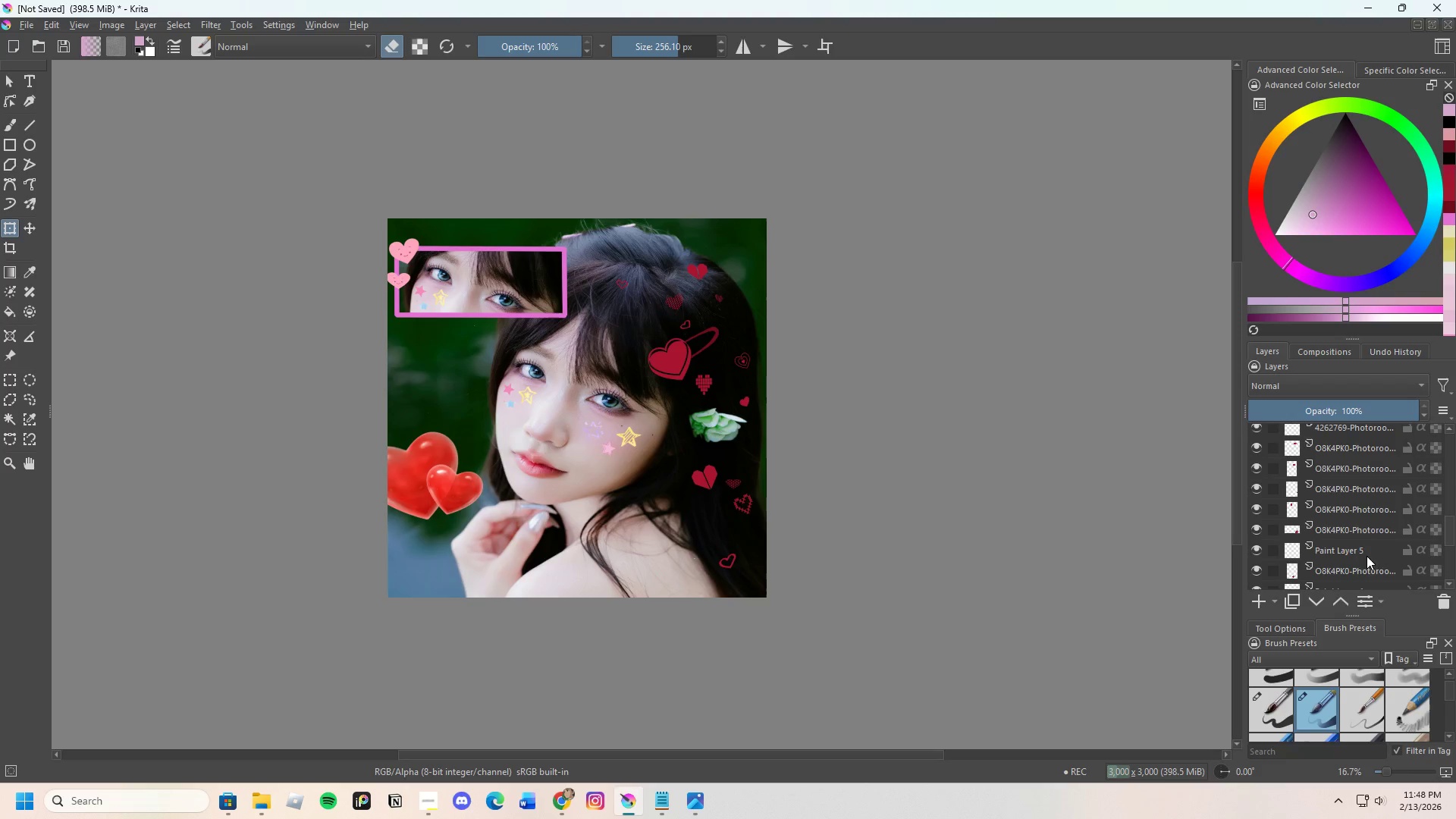 
mouse_move([1336, 523])
 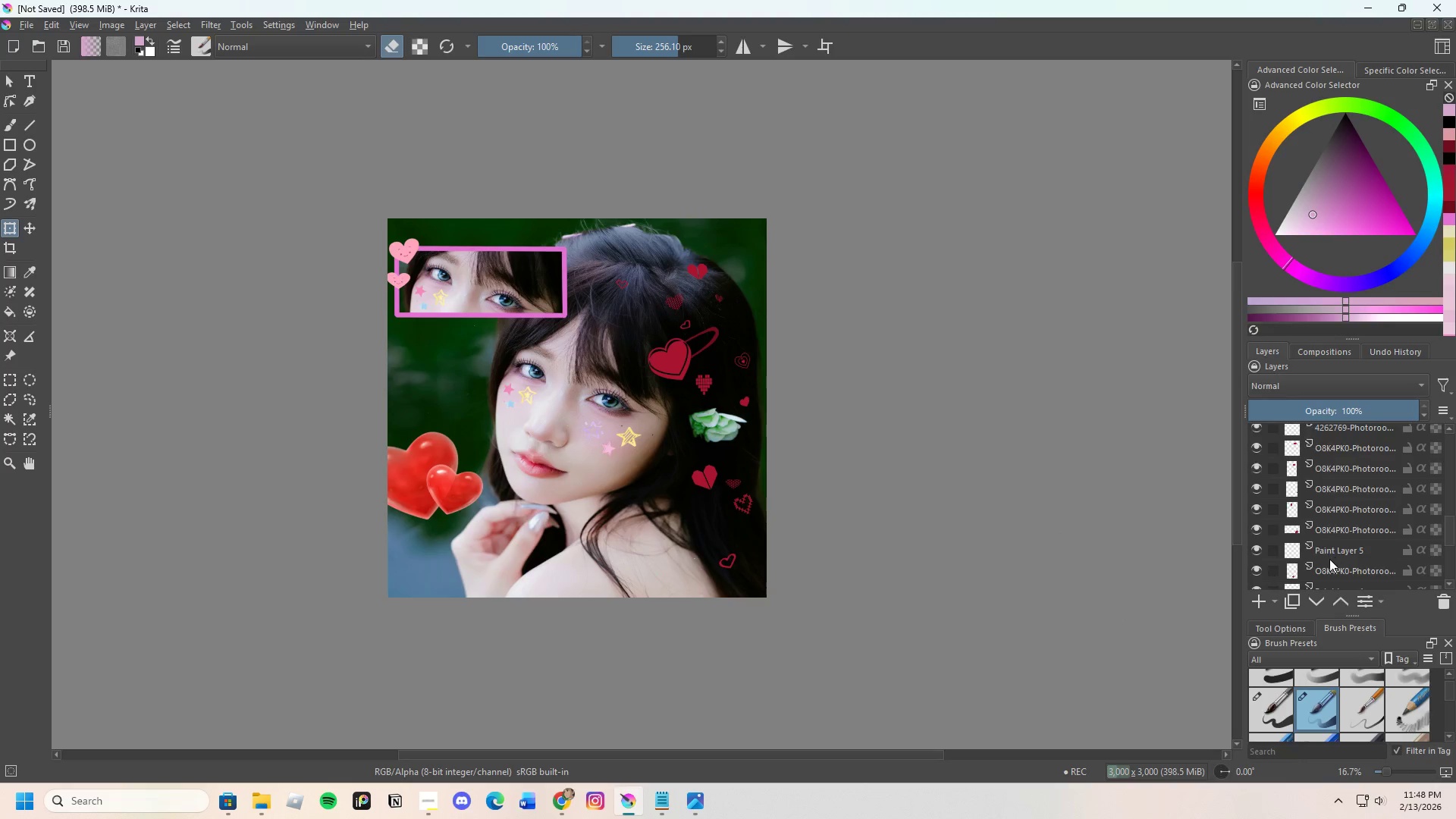 
scroll: coordinate [1329, 557], scroll_direction: down, amount: 5.0
 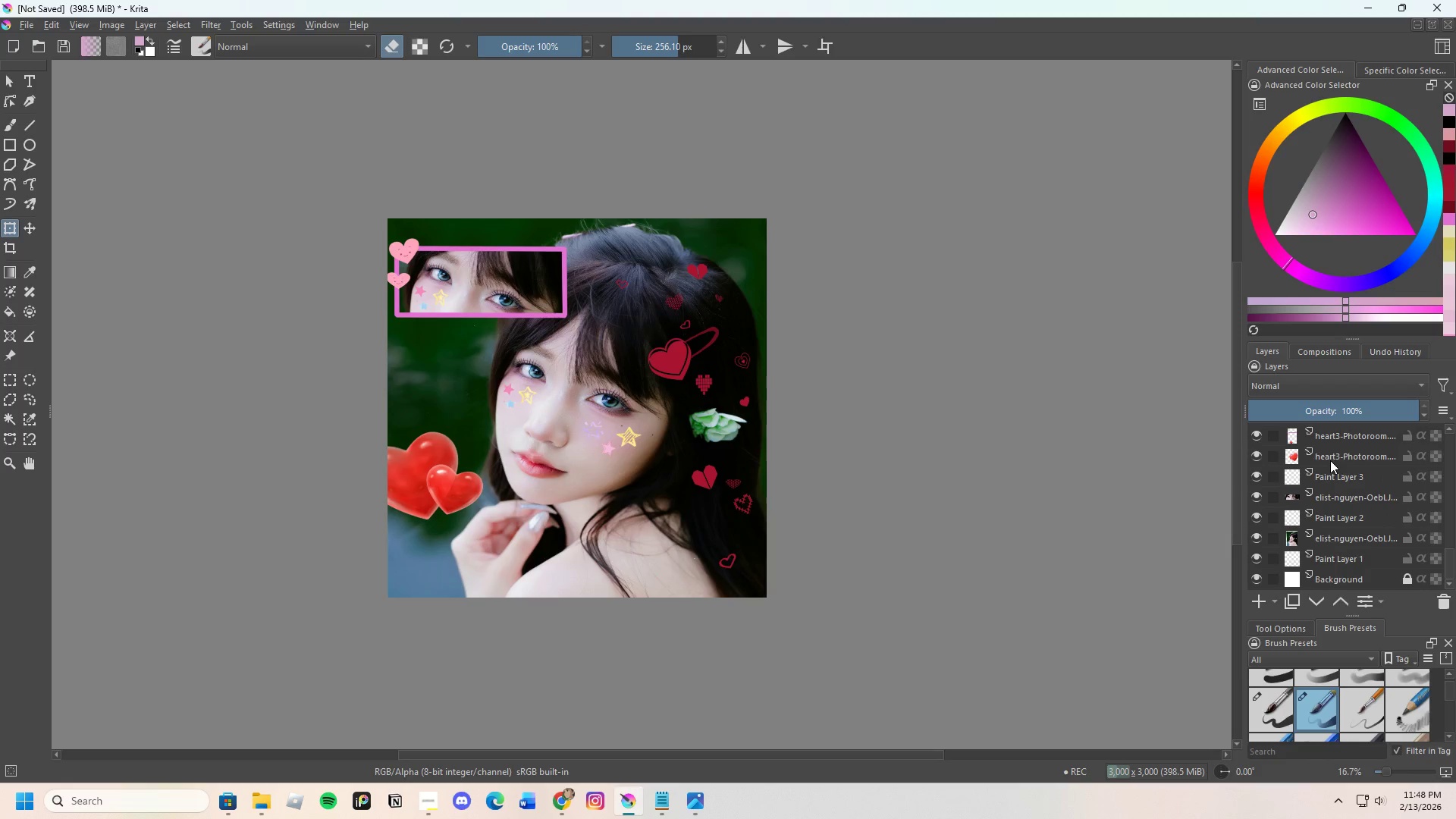 
left_click([1330, 460])
 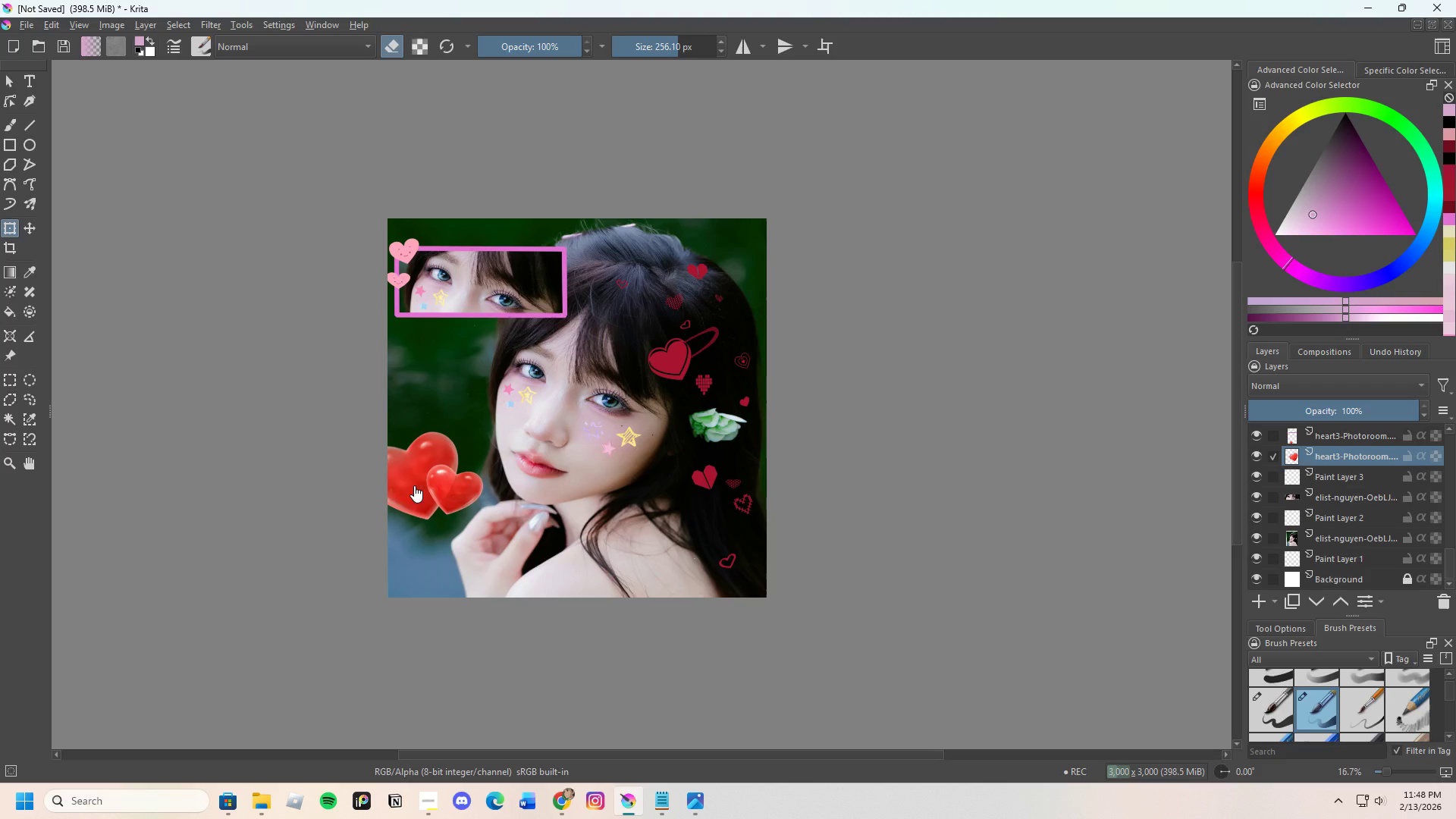 
left_click([413, 476])
 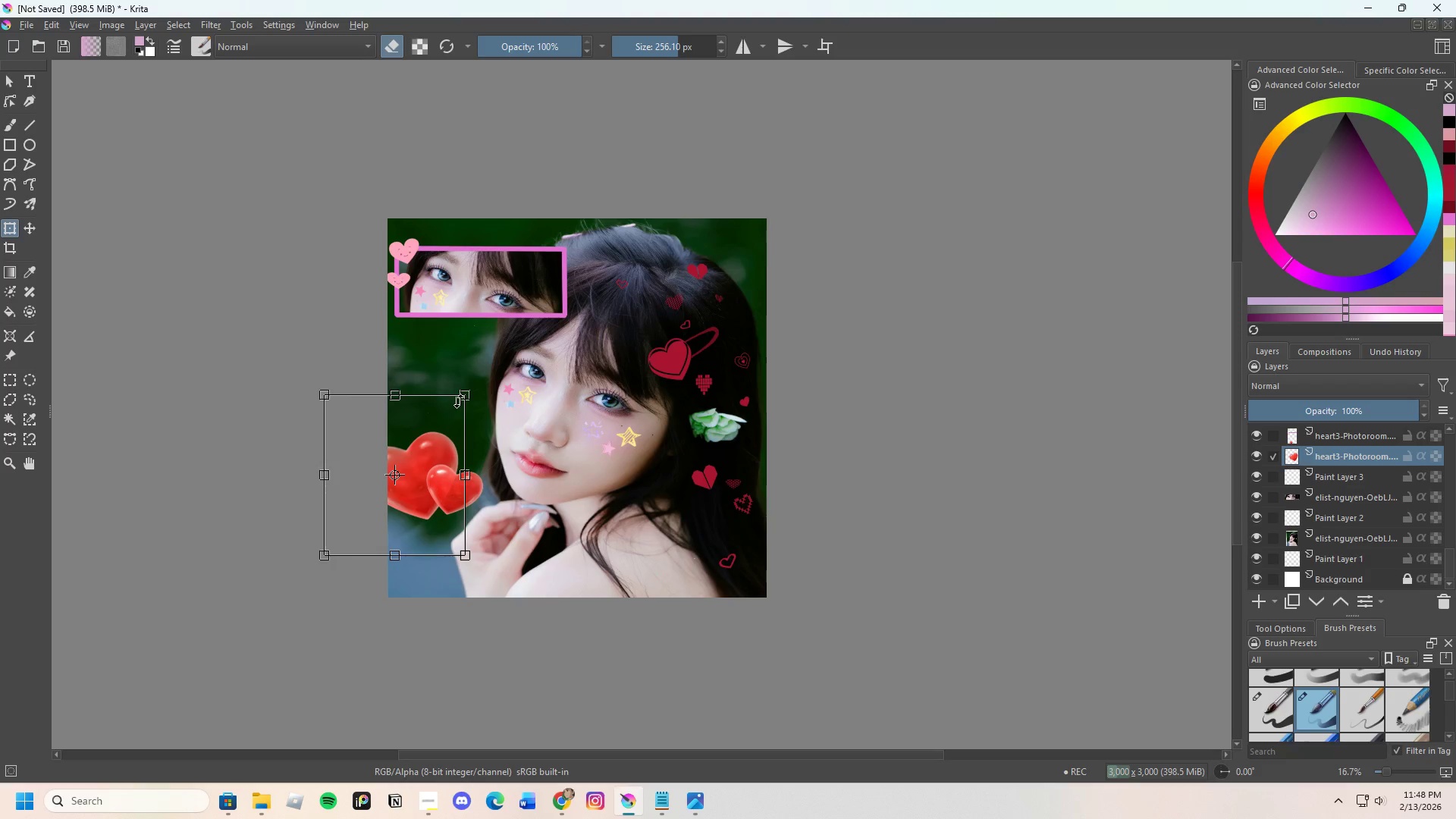 
left_click_drag(start_coordinate=[465, 394], to_coordinate=[516, 354])
 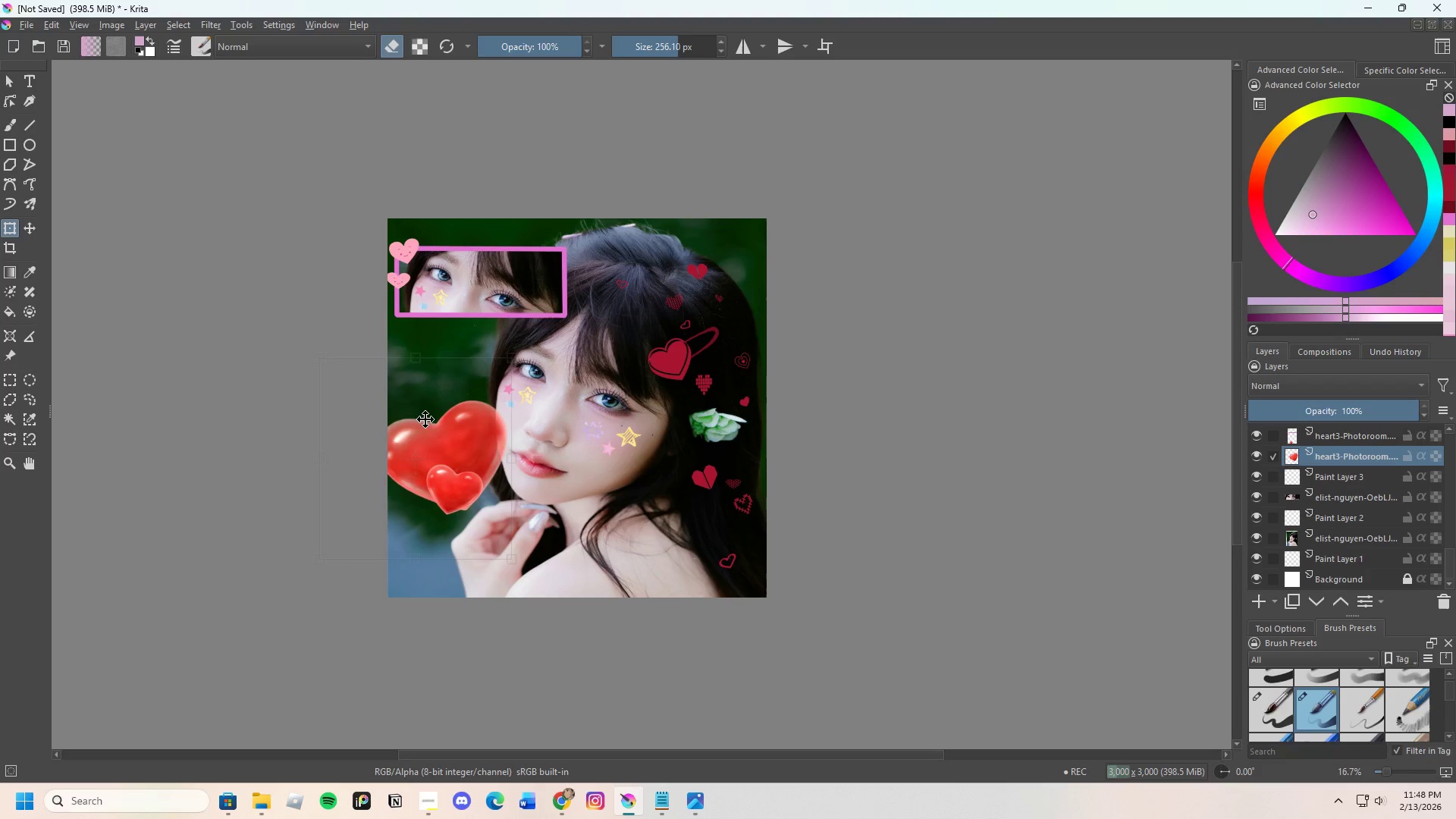 
left_click_drag(start_coordinate=[442, 409], to_coordinate=[412, 486])
 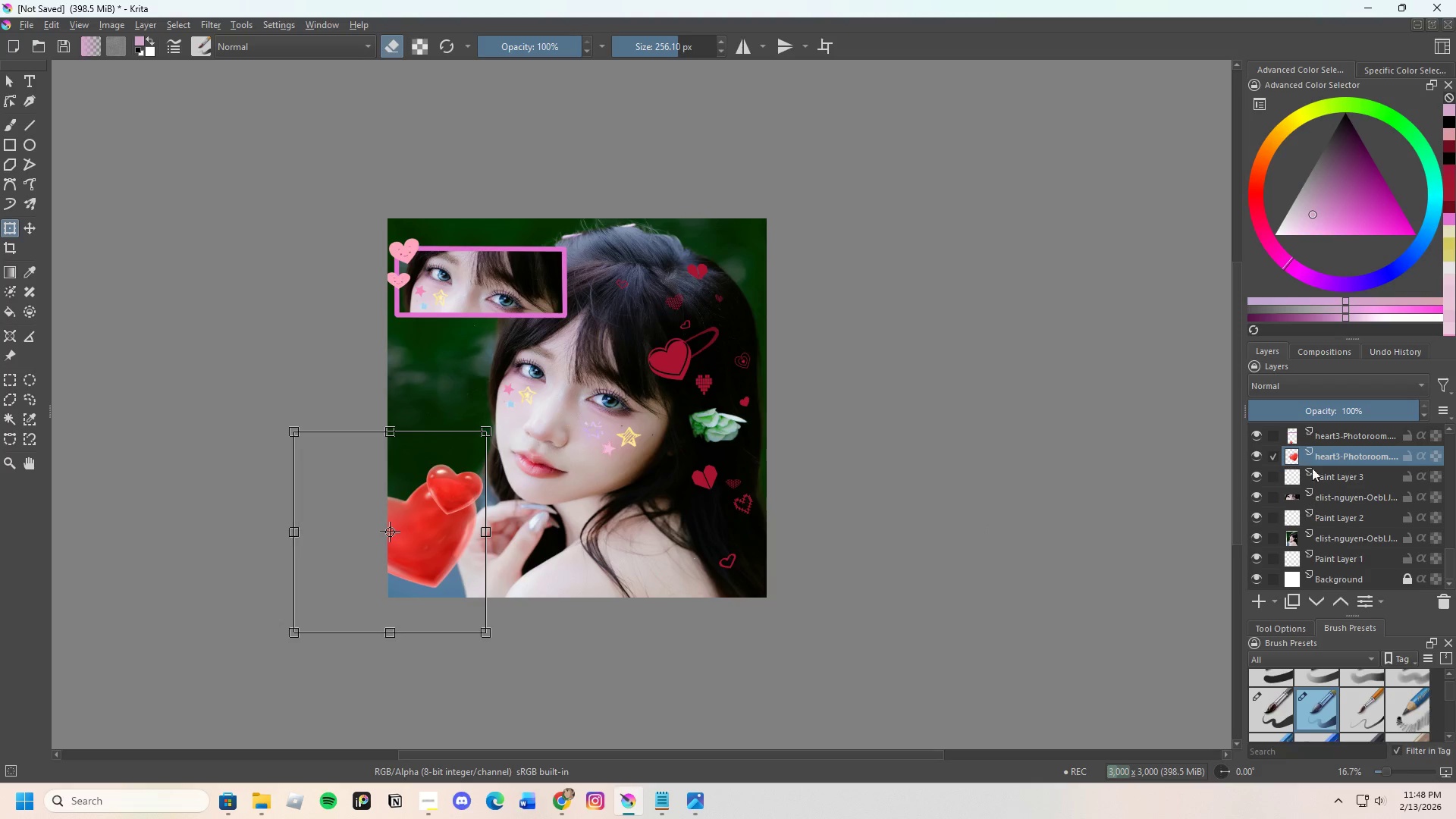 
left_click([1324, 434])
 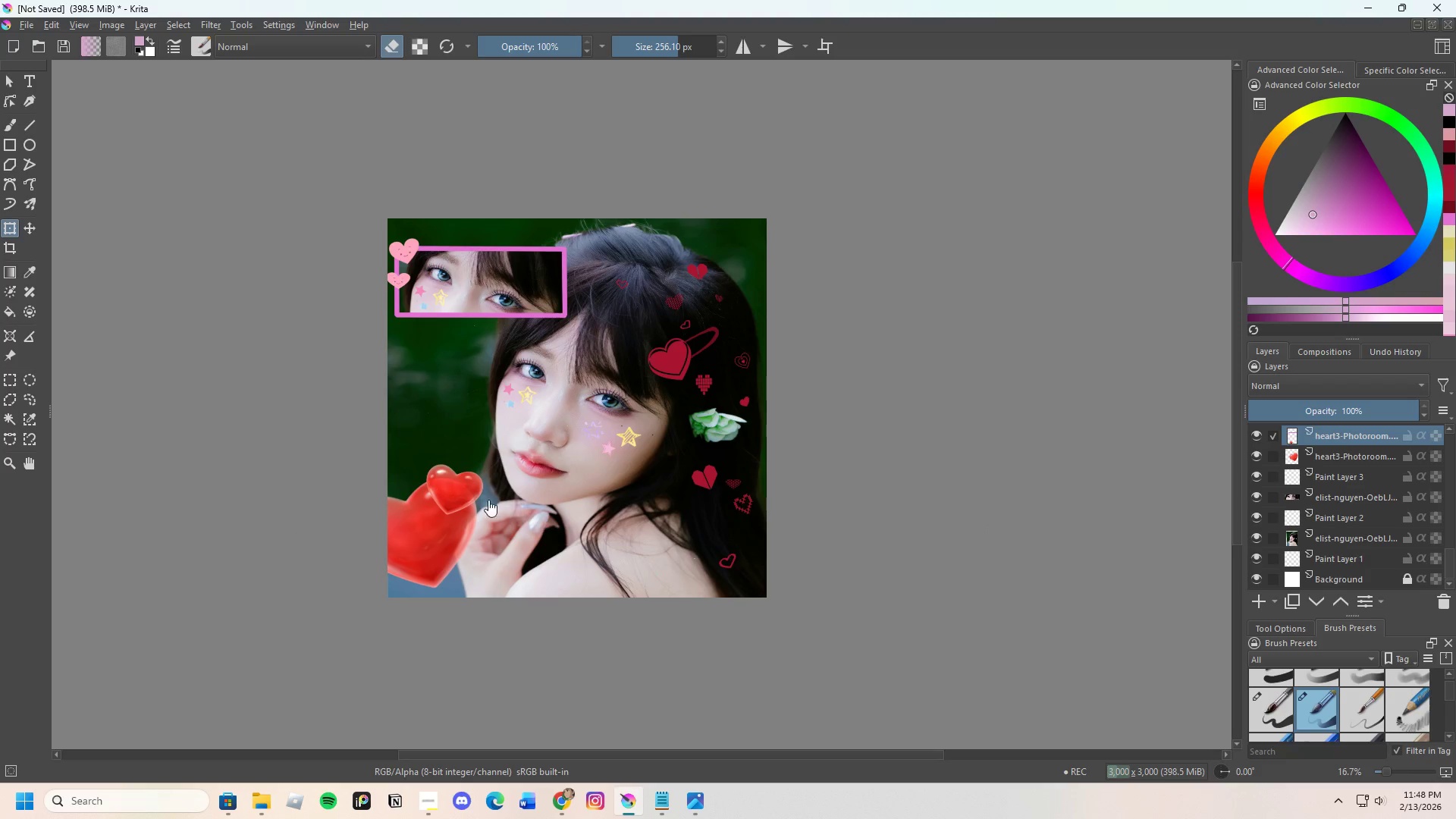 
left_click([453, 484])
 